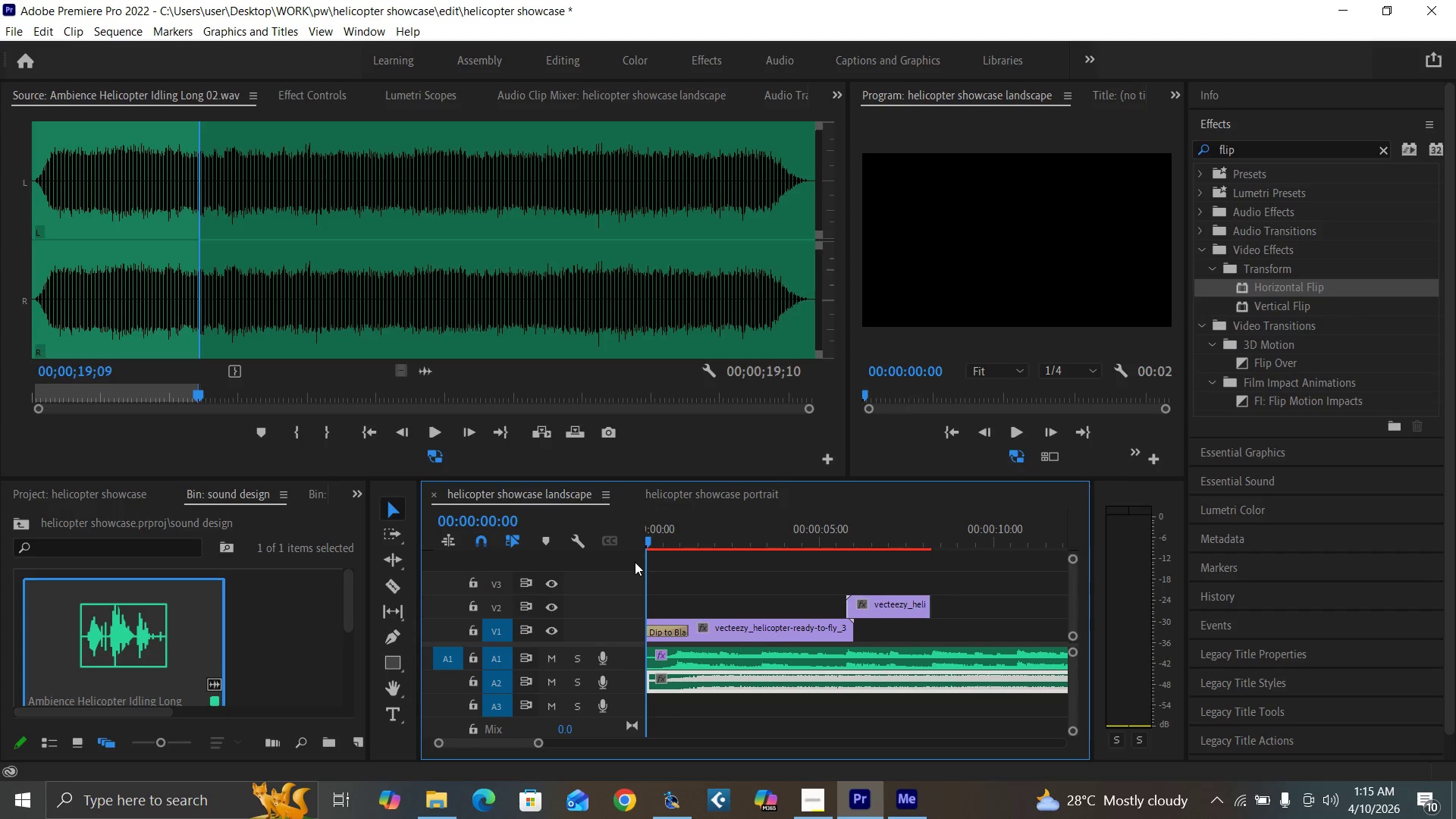 
key(Space)
 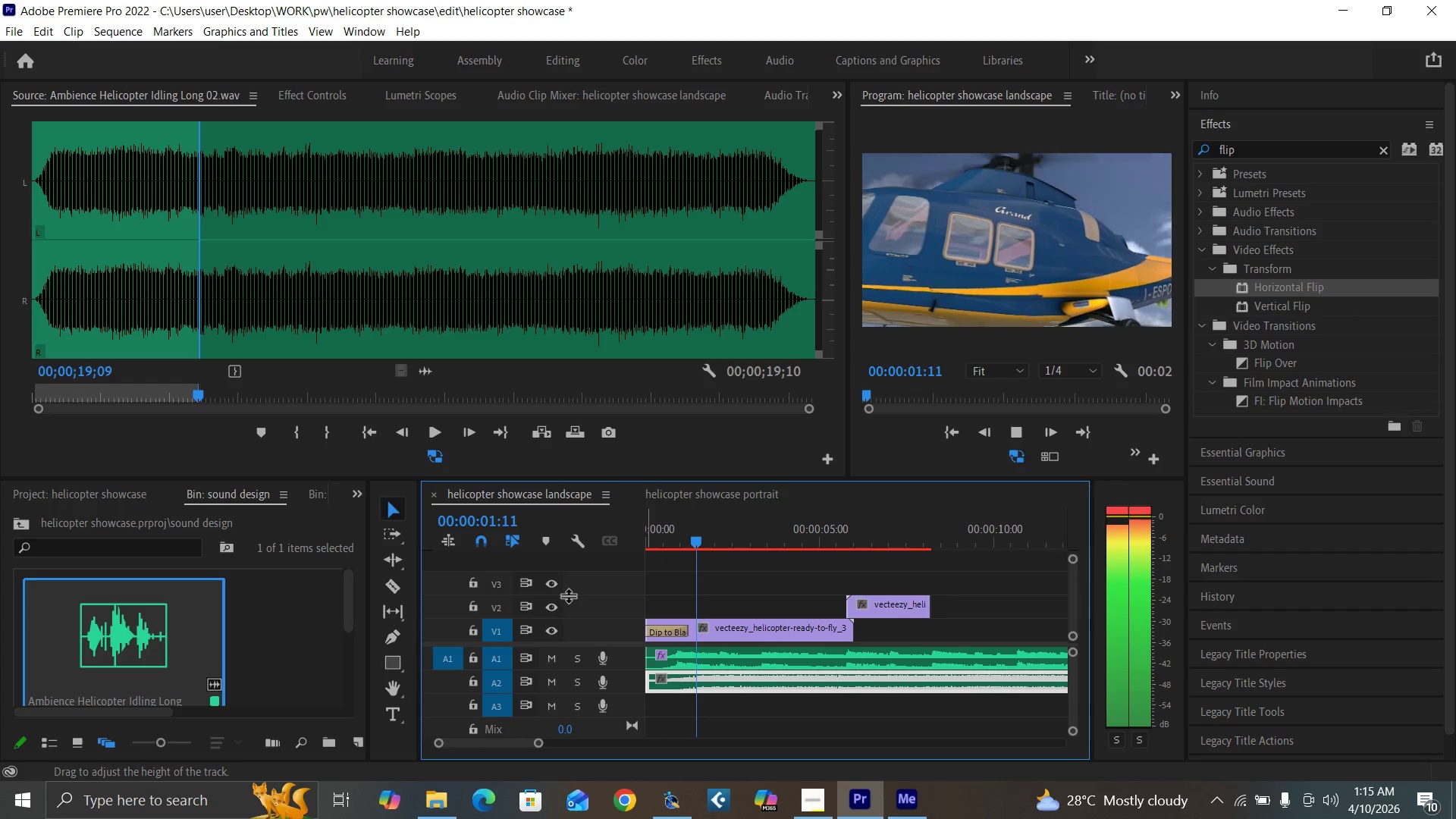 
key(Space)
 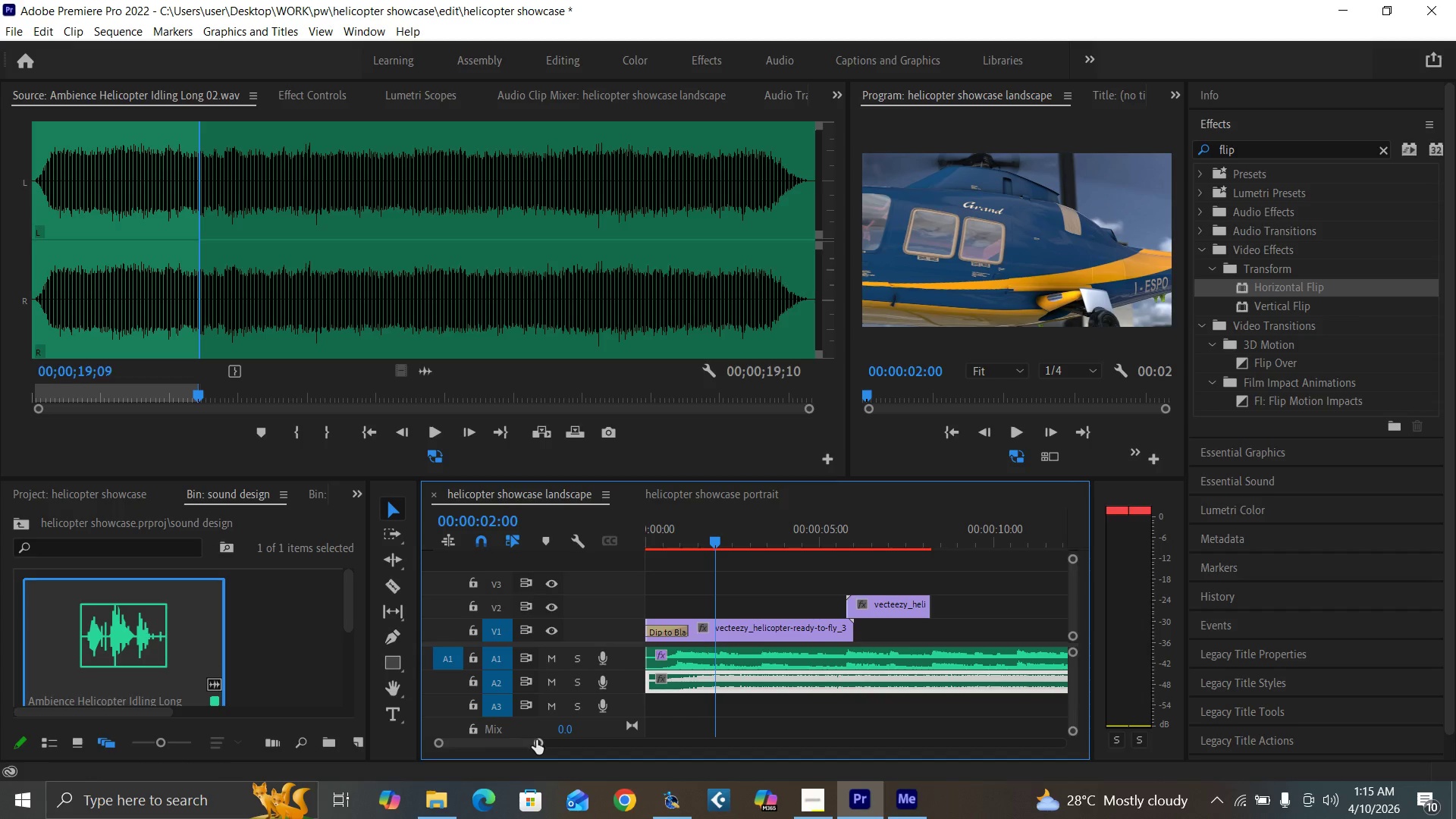 
left_click_drag(start_coordinate=[536, 740], to_coordinate=[558, 756])
 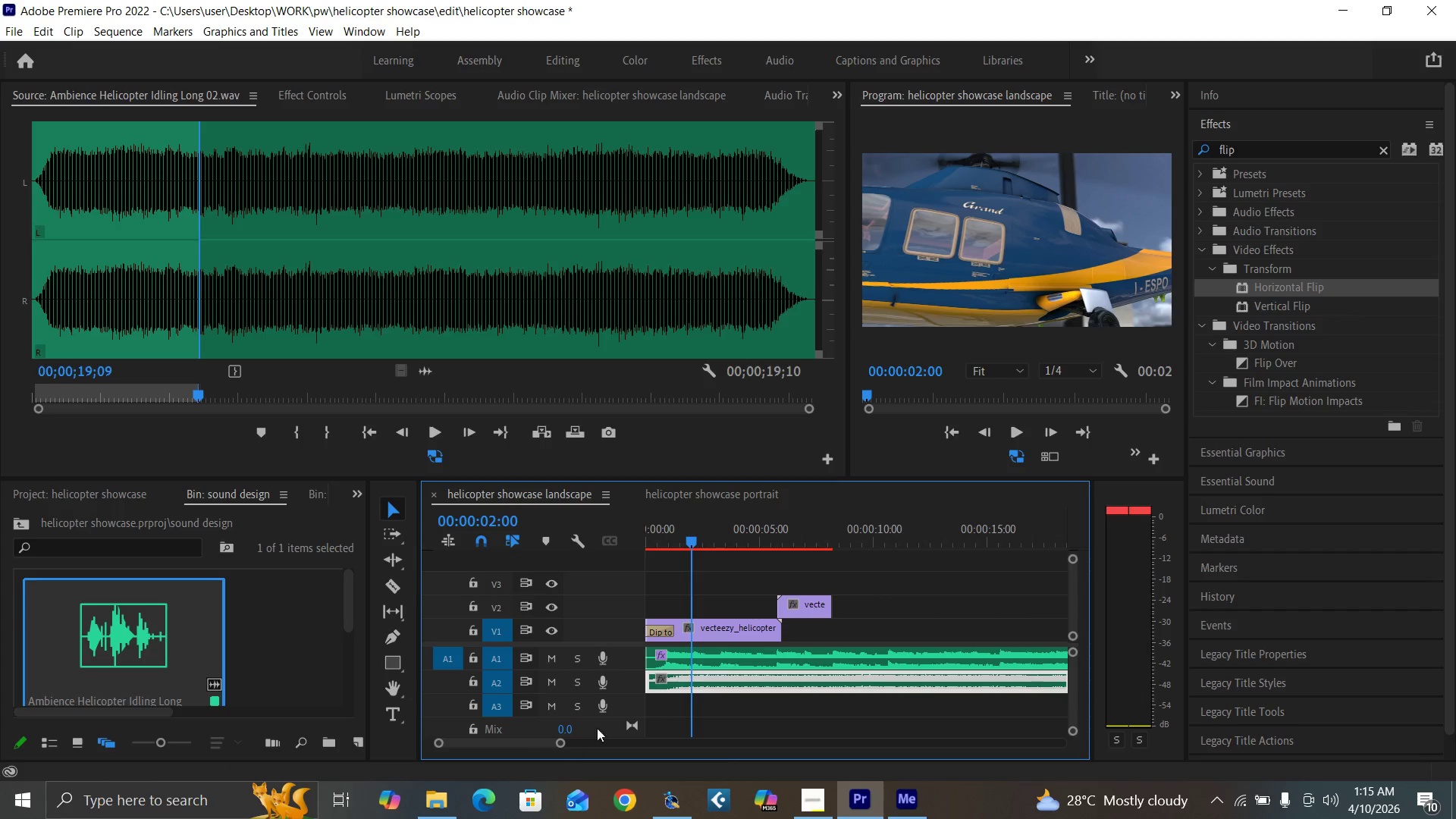 
key(Space)
 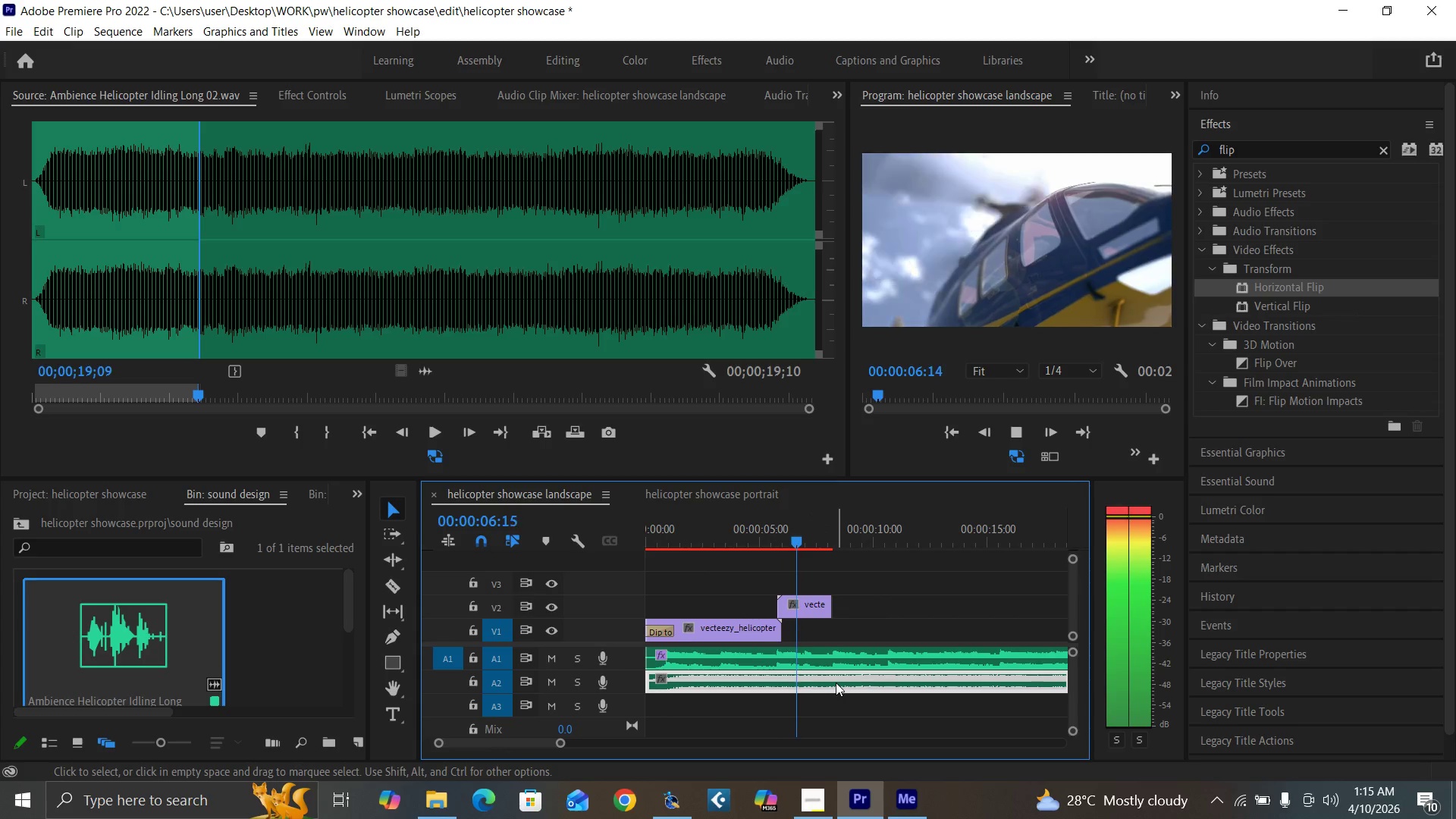 
wait(6.25)
 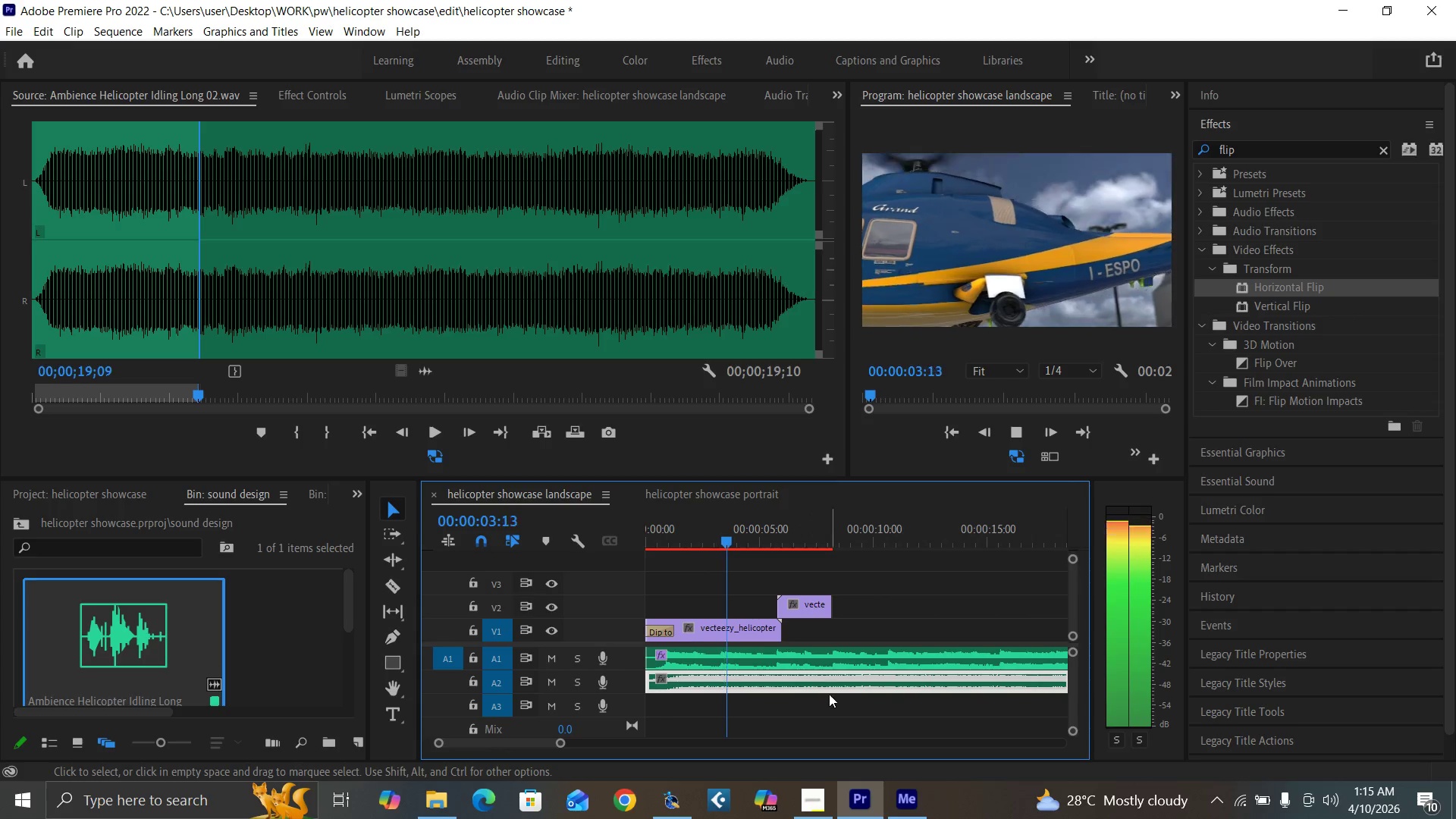 
key(Space)
 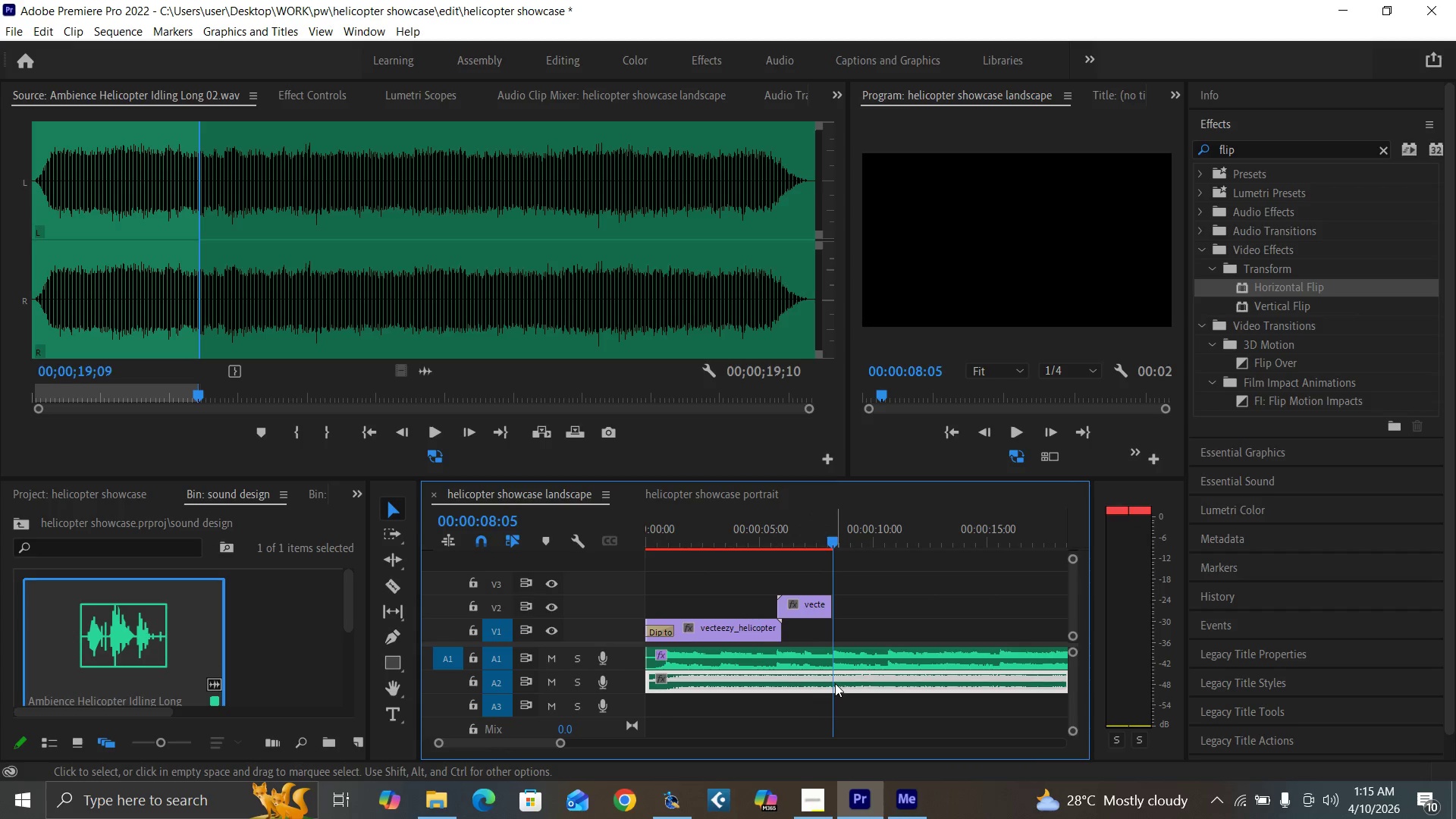 
key(C)
 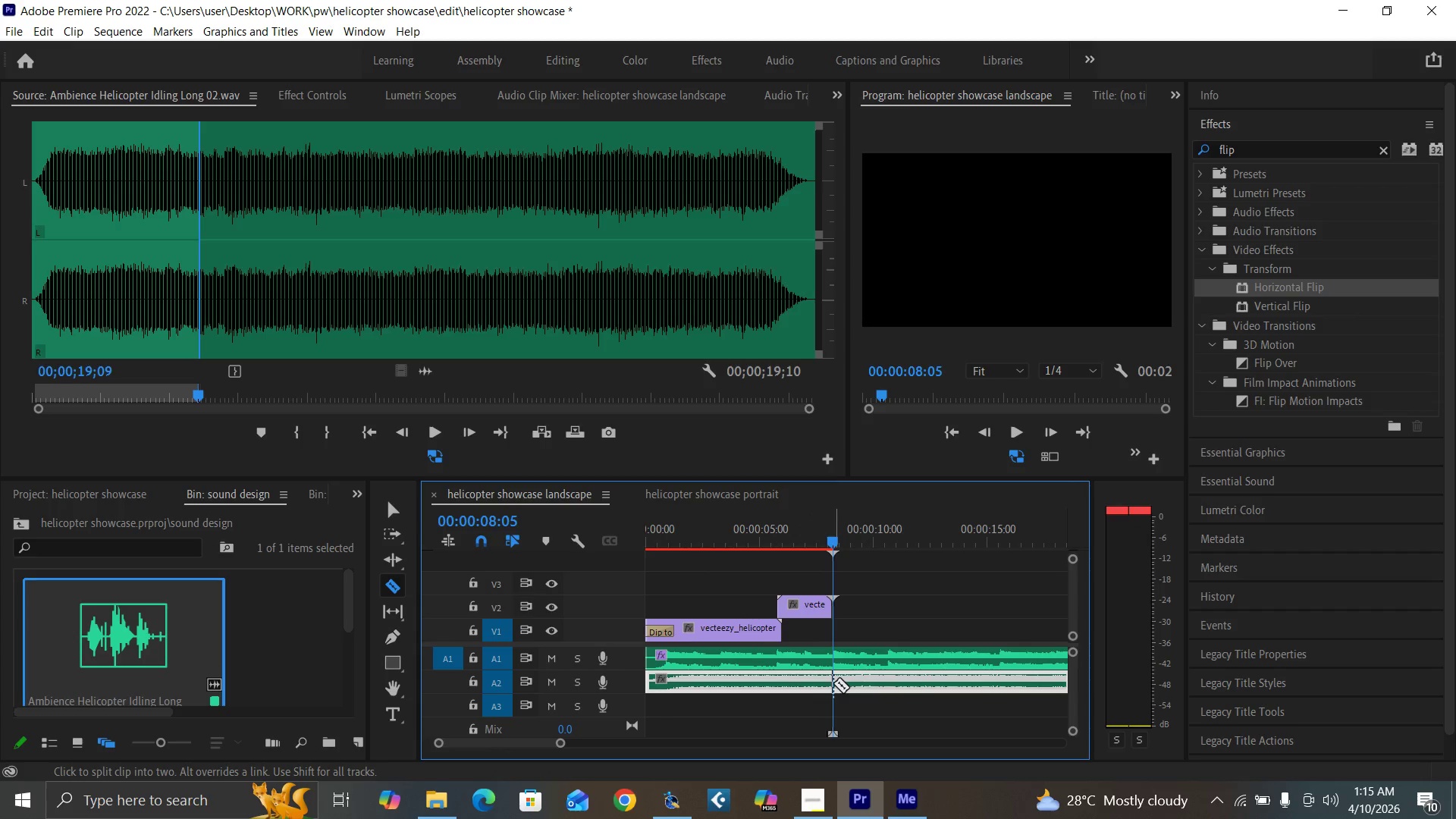 
left_click([833, 683])
 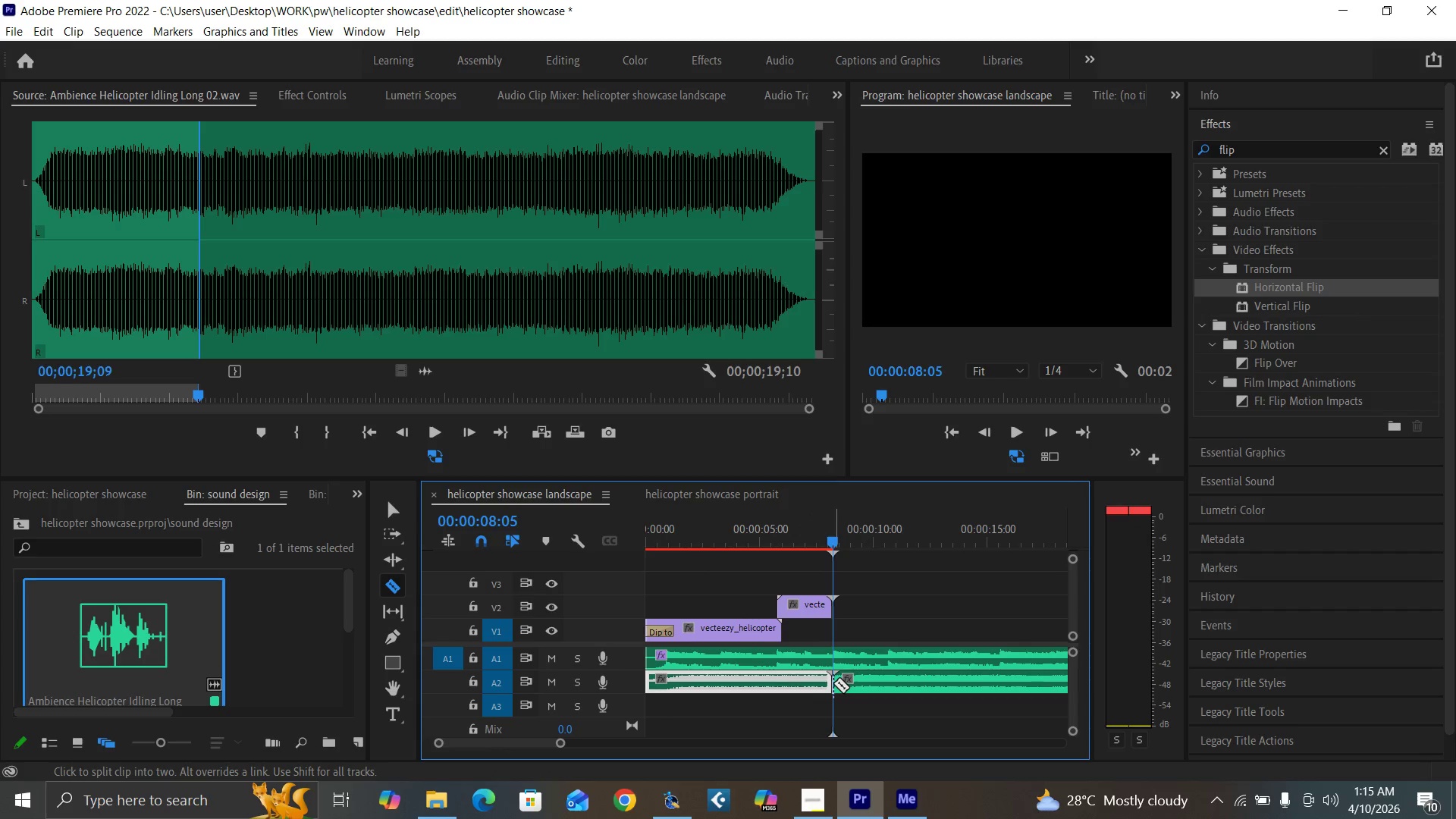 
key(V)
 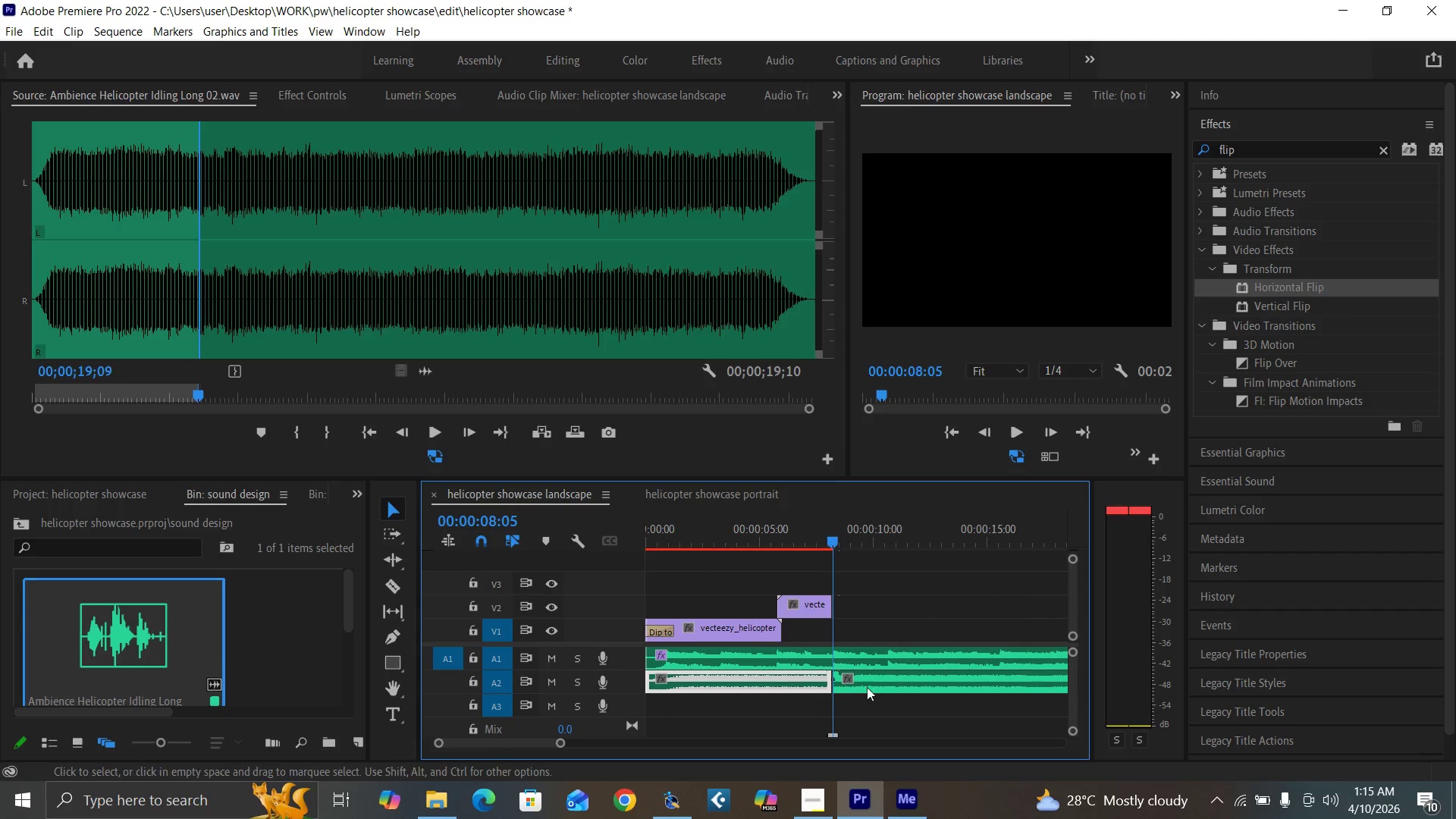 
left_click([867, 688])
 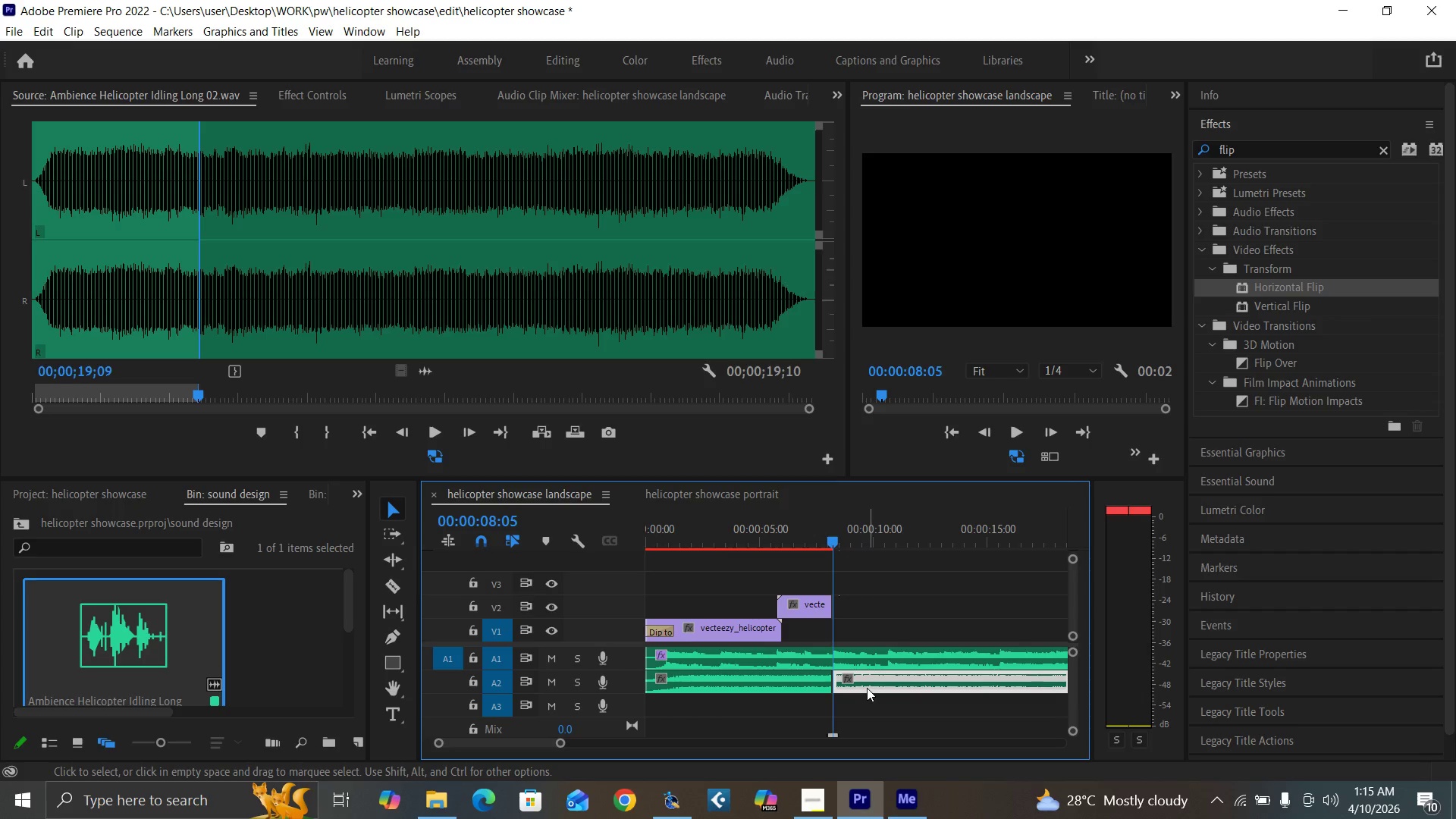 
key(Delete)
 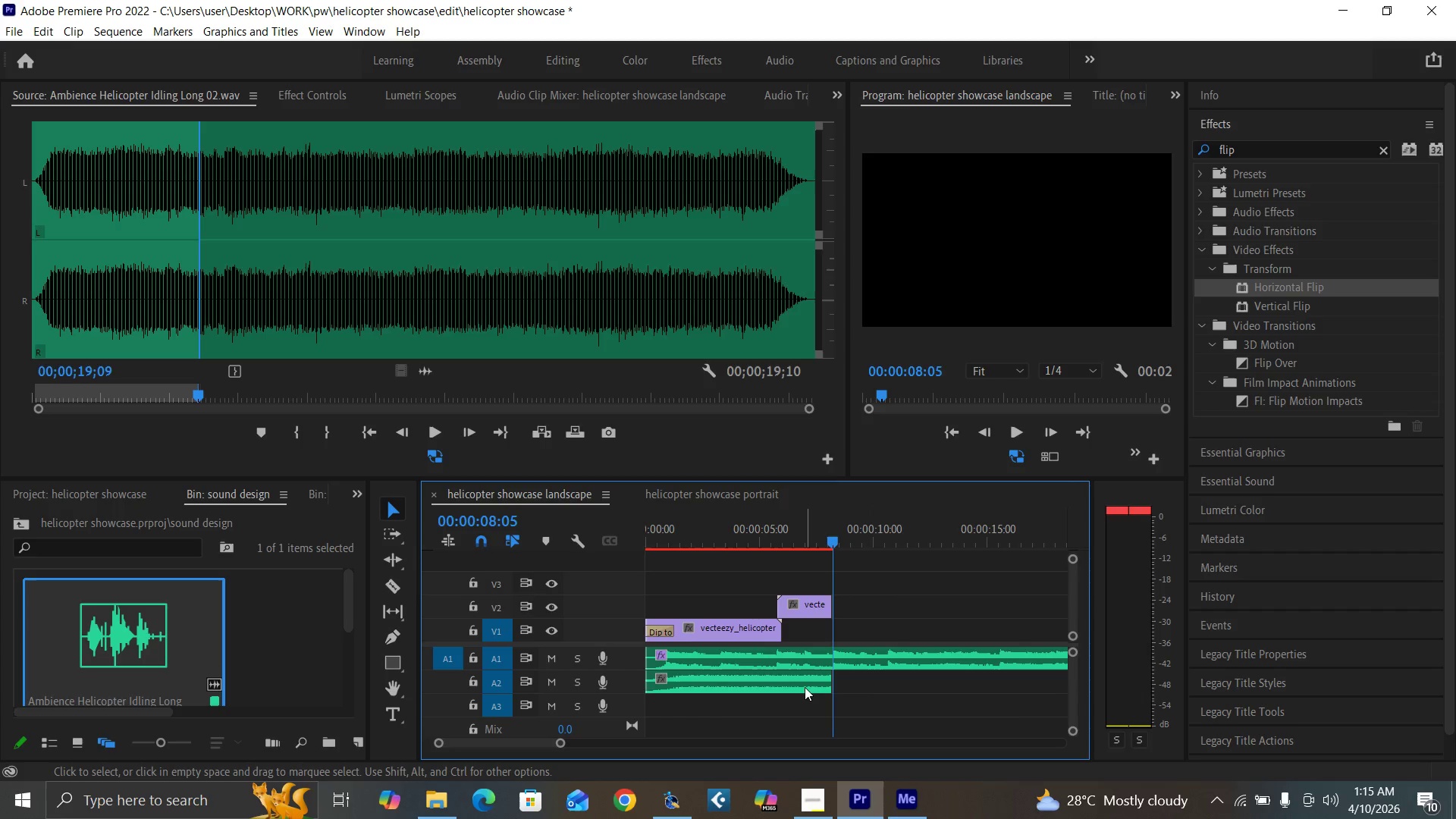 
left_click([805, 687])
 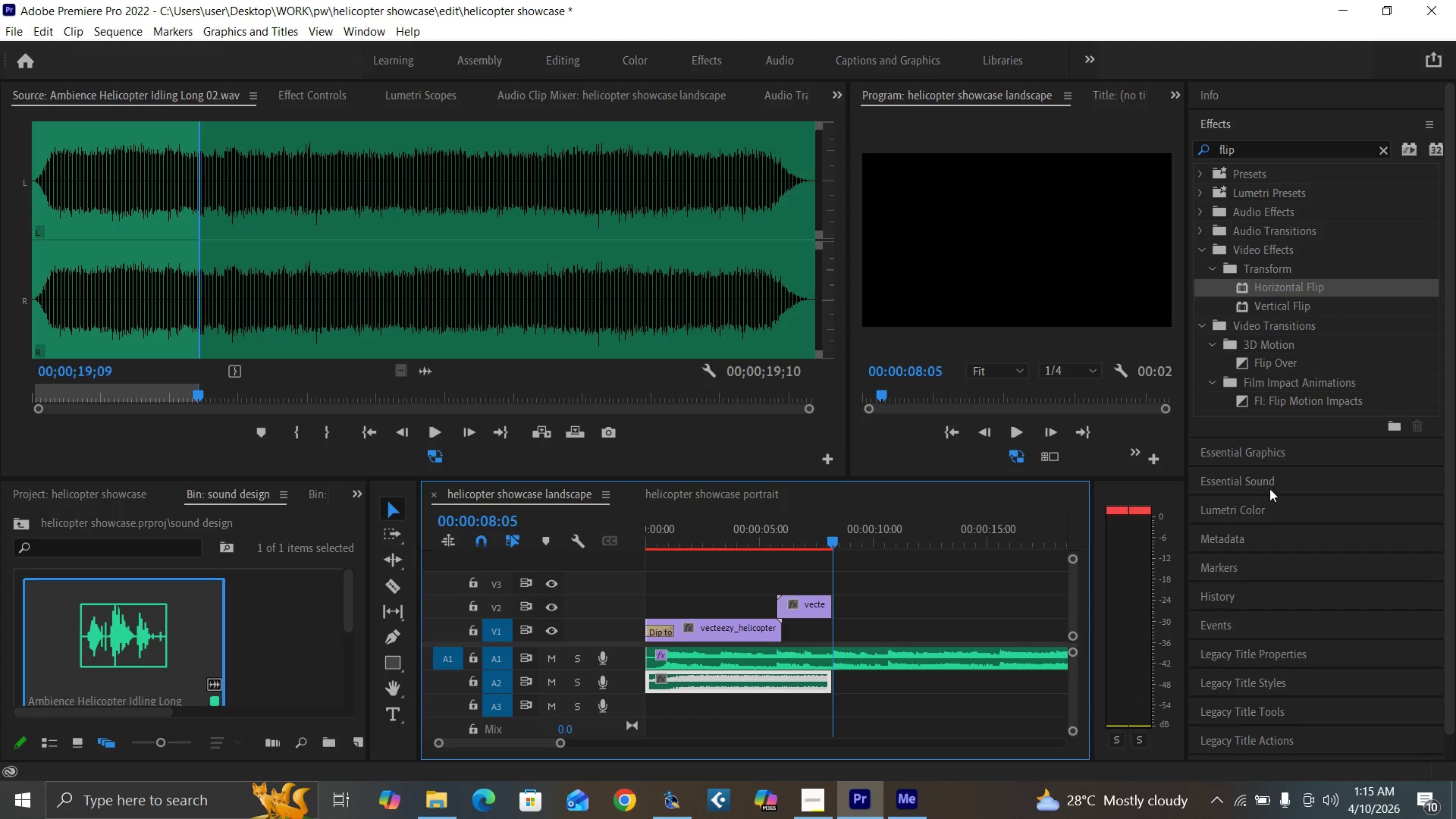 
left_click([1268, 475])
 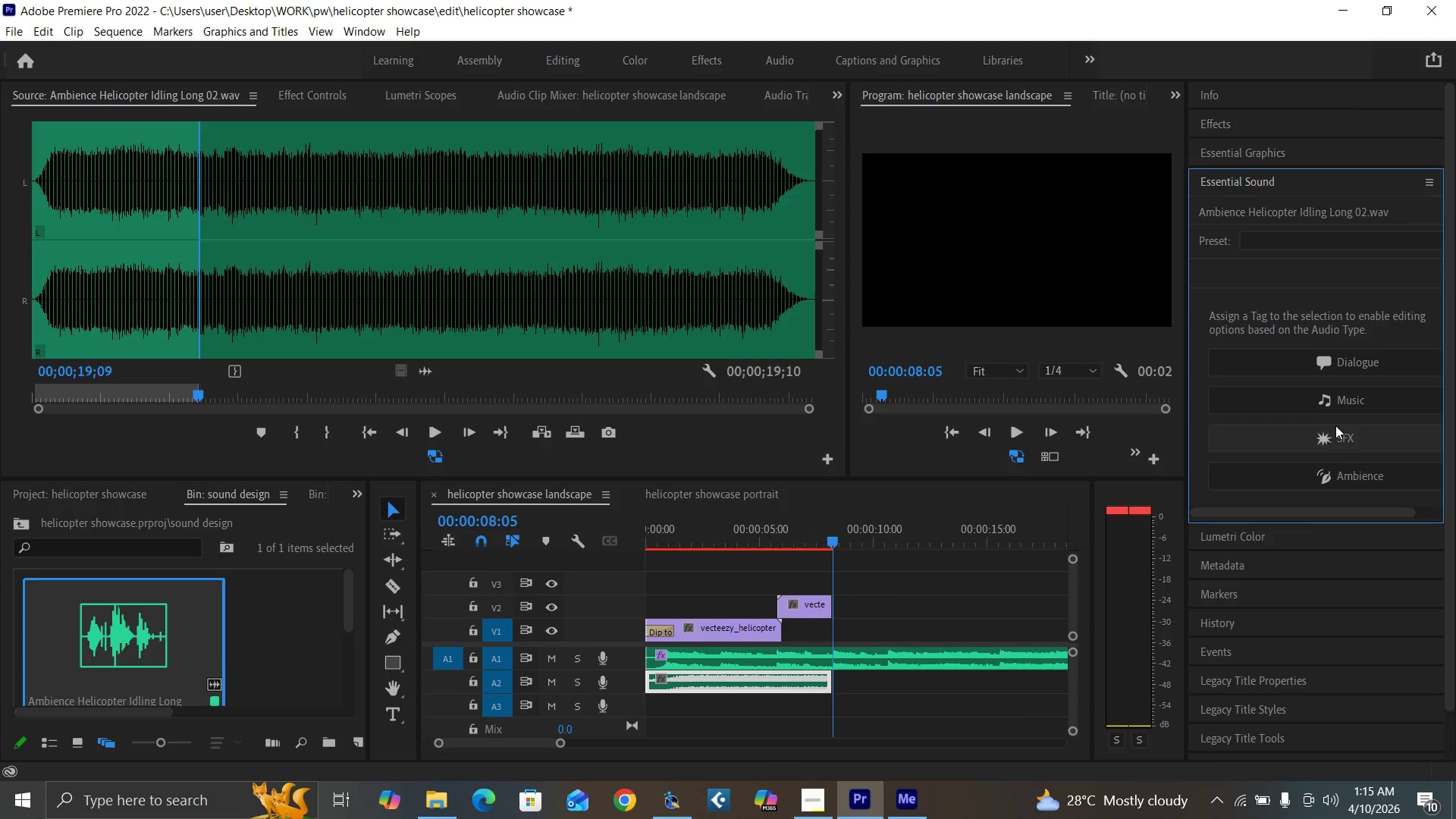 
left_click([1341, 435])
 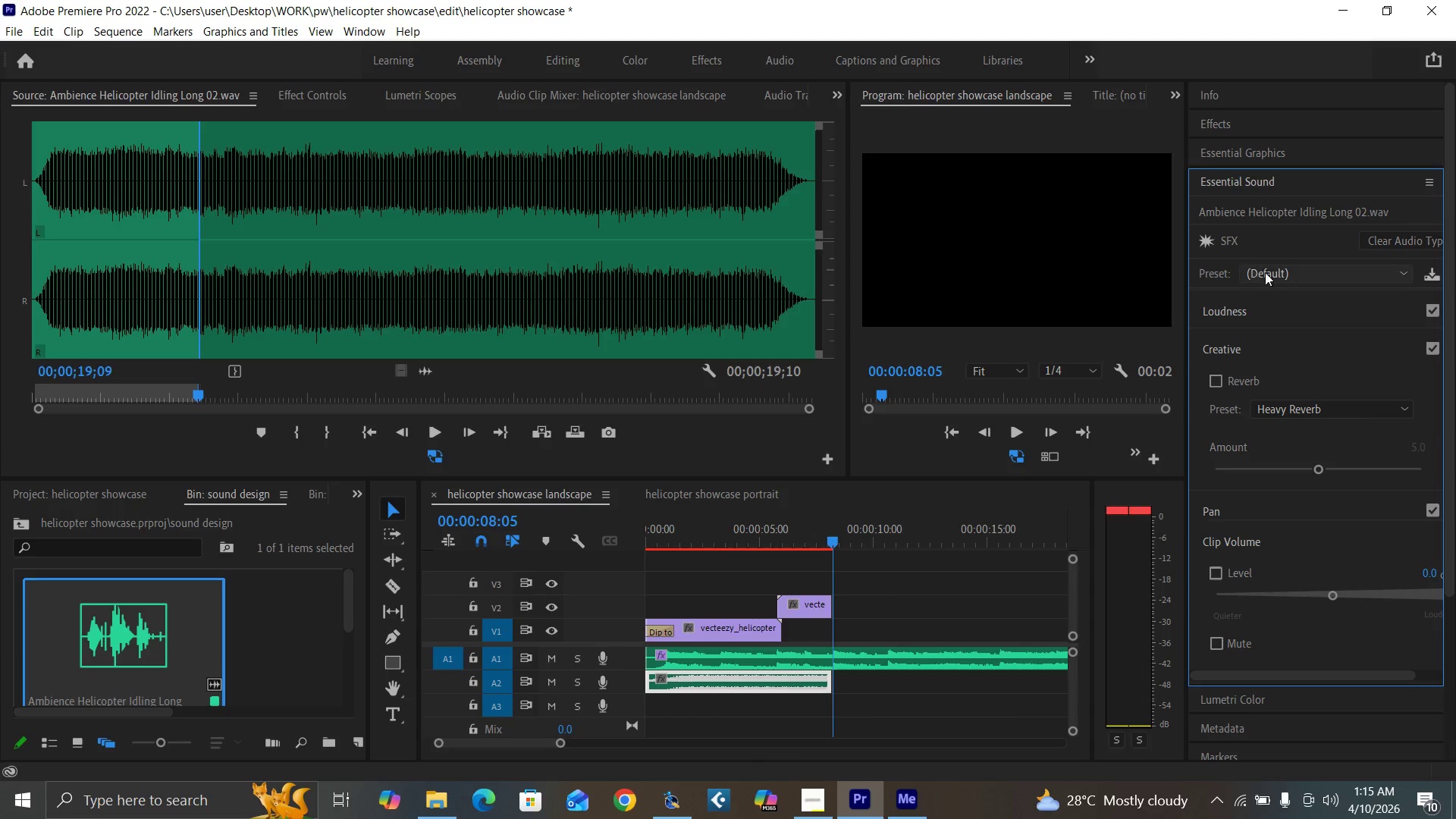 
left_click([1298, 271])
 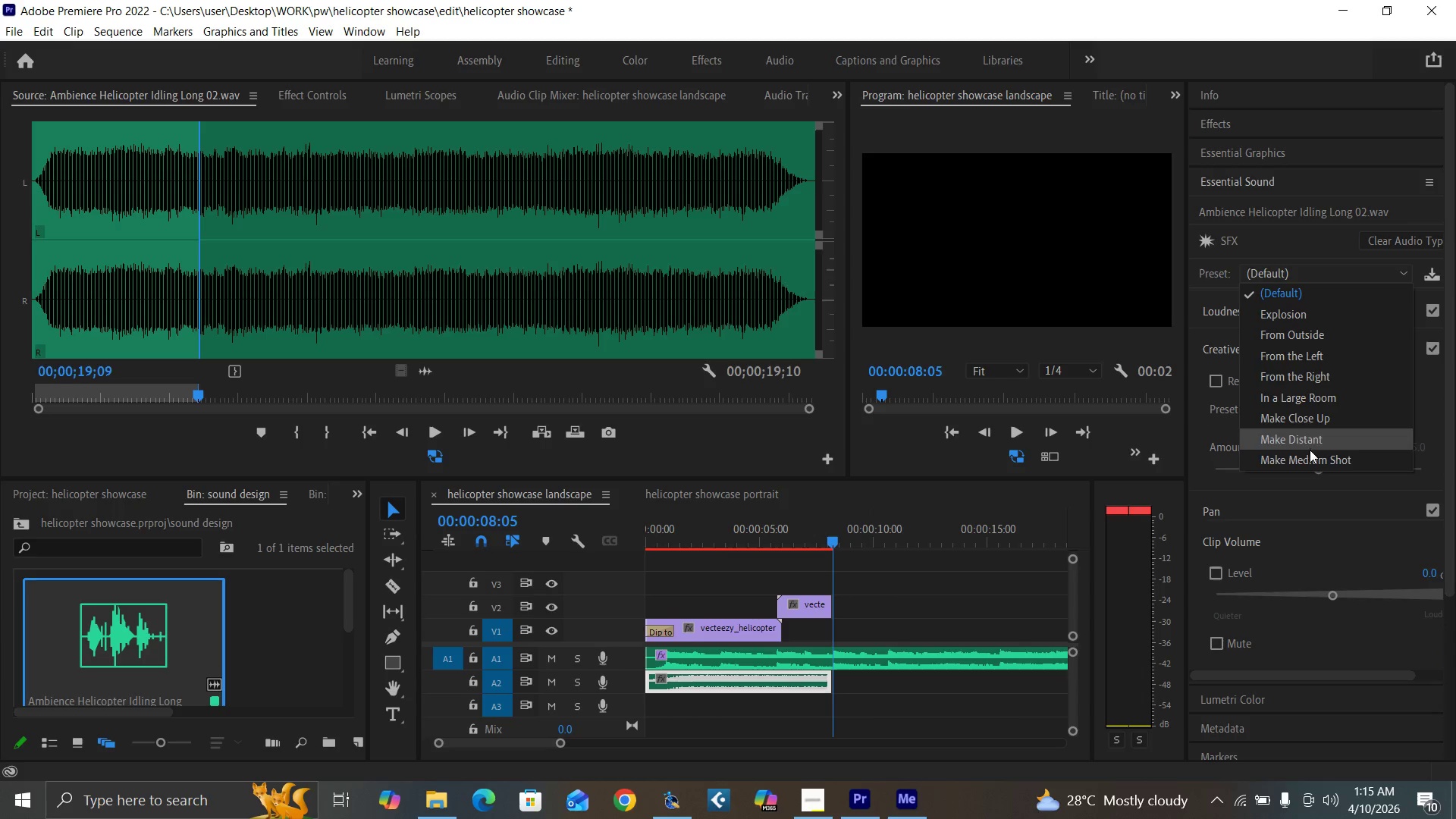 
left_click([1312, 460])
 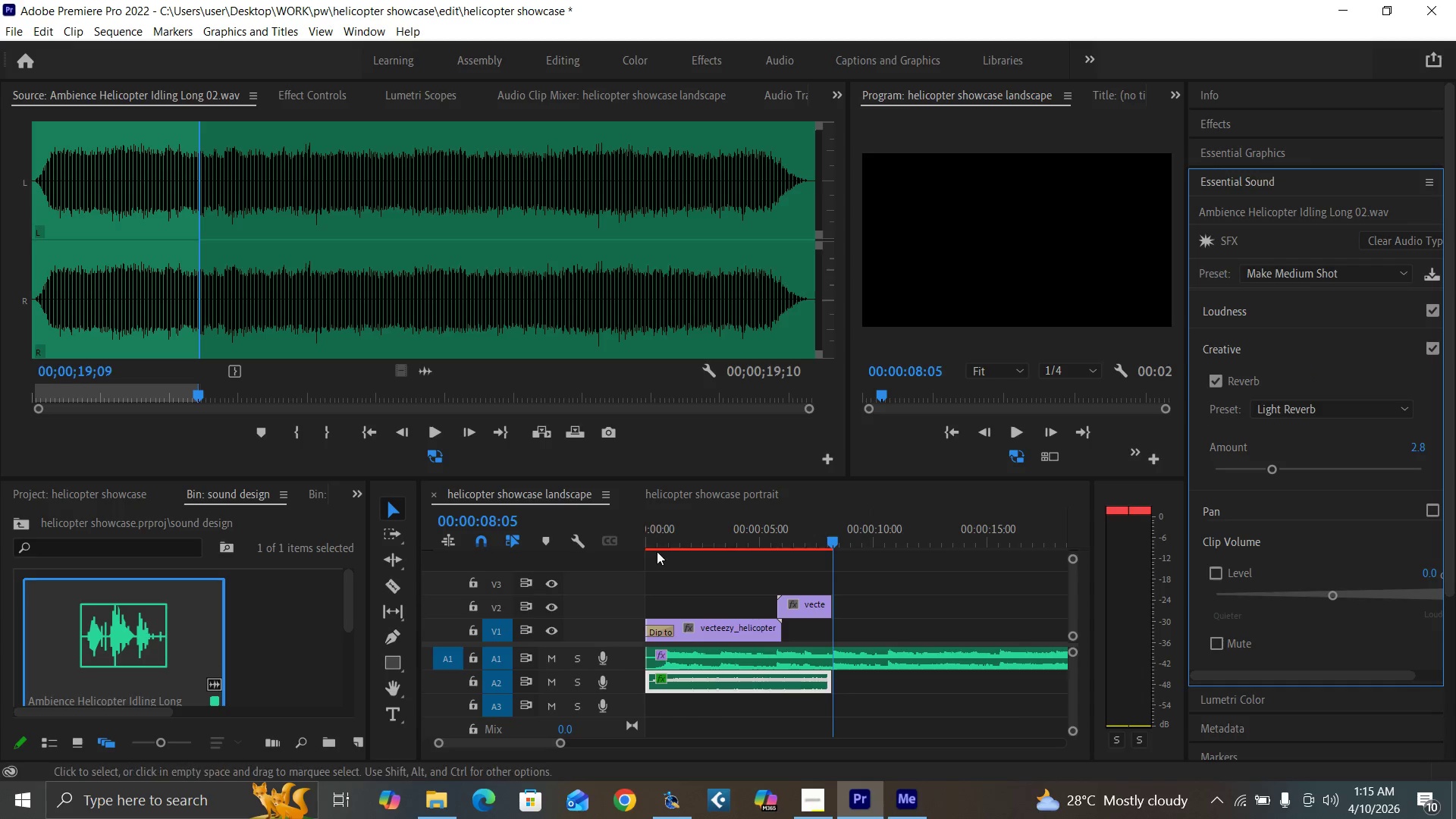 
left_click_drag(start_coordinate=[657, 540], to_coordinate=[637, 572])
 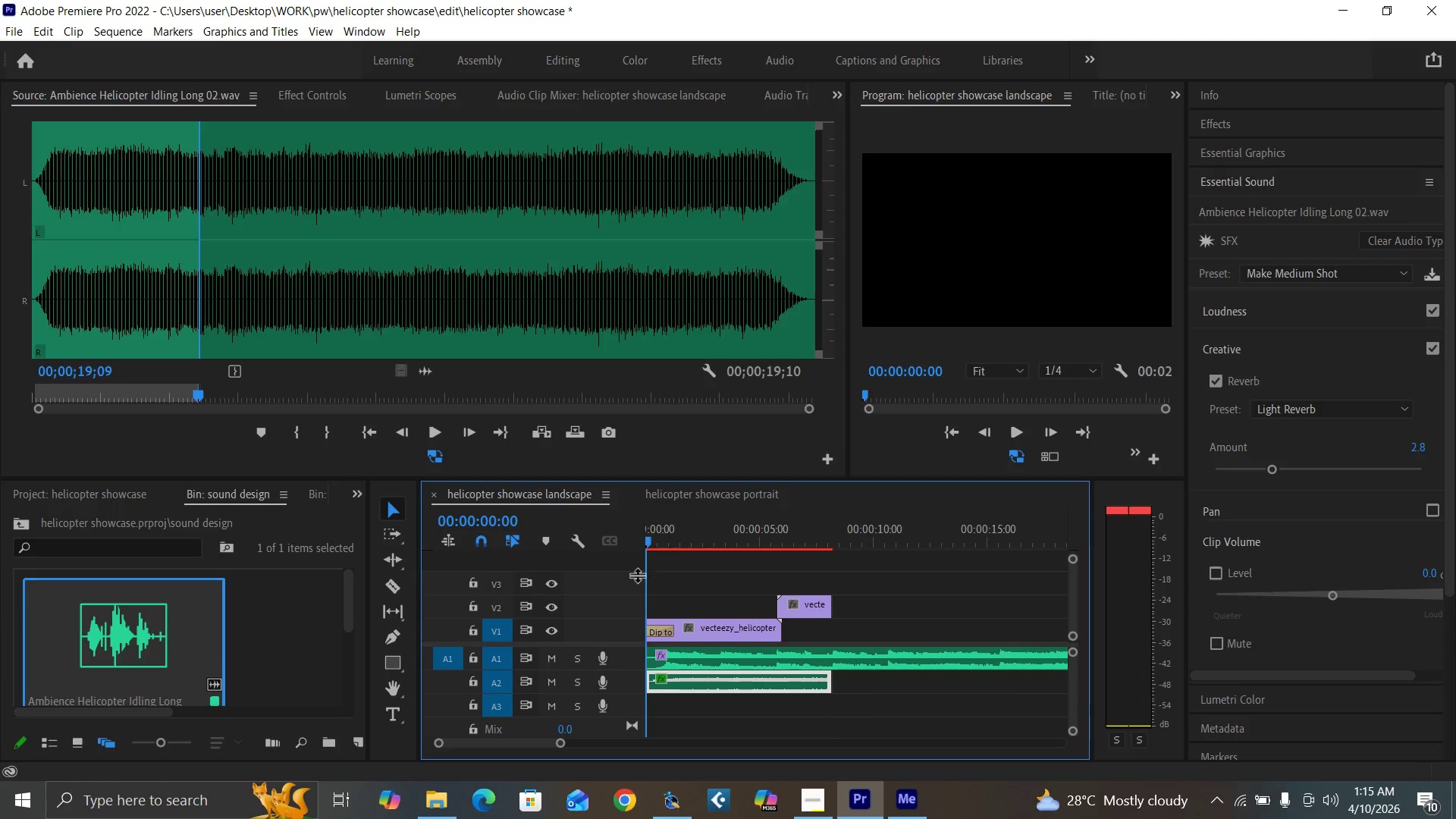 
key(Space)
 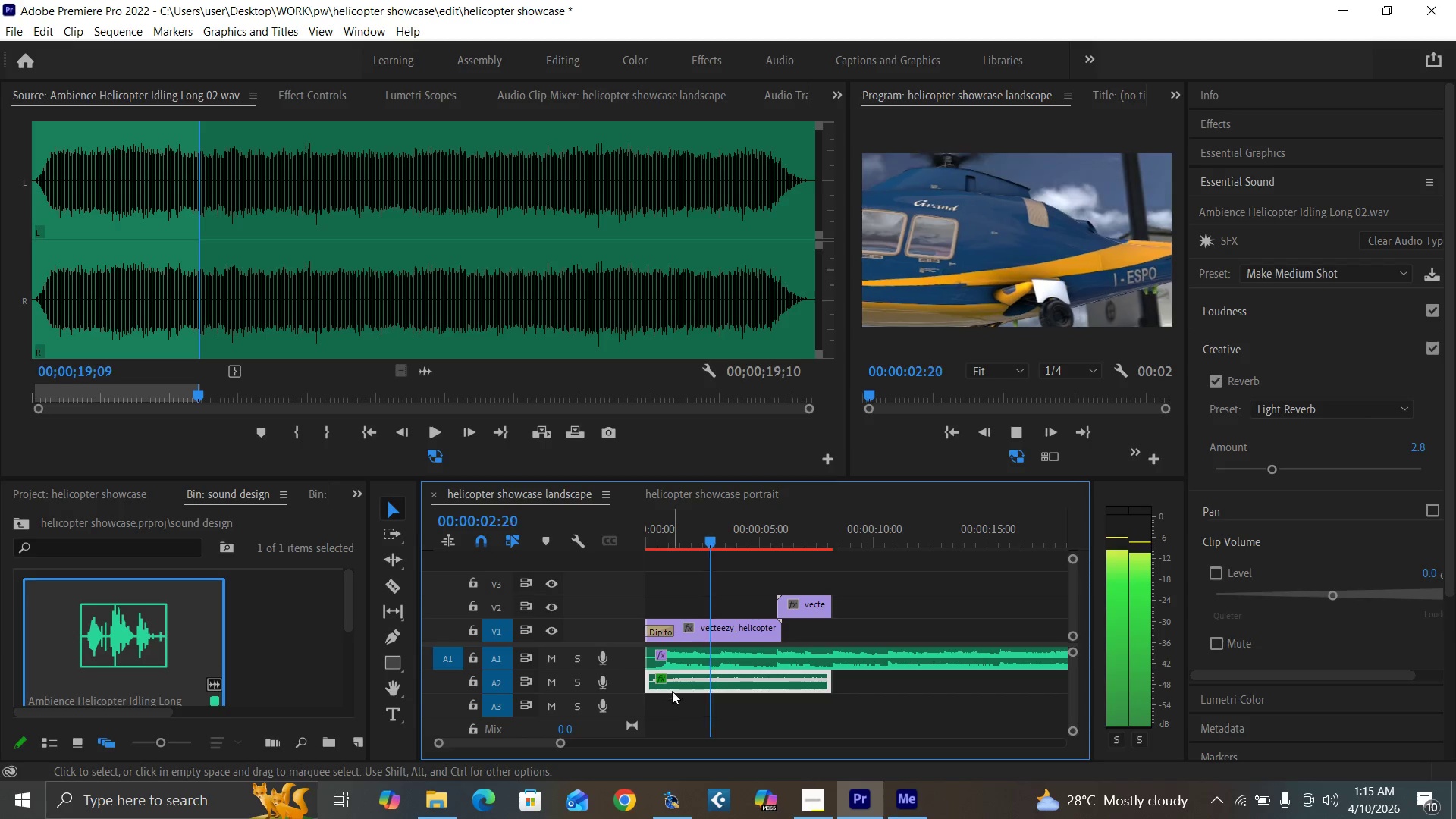 
left_click_drag(start_coordinate=[559, 746], to_coordinate=[542, 745])
 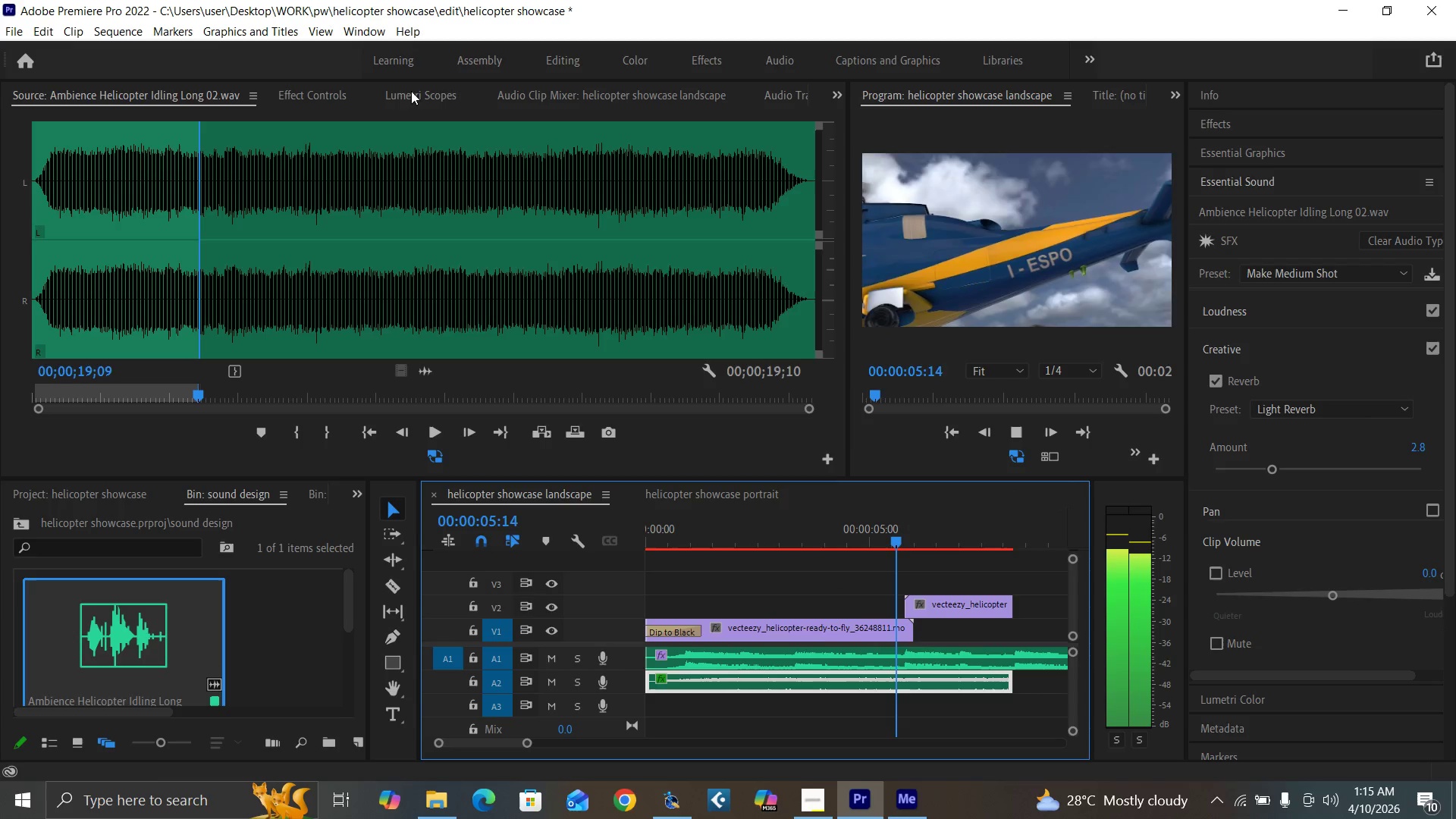 
left_click([341, 99])
 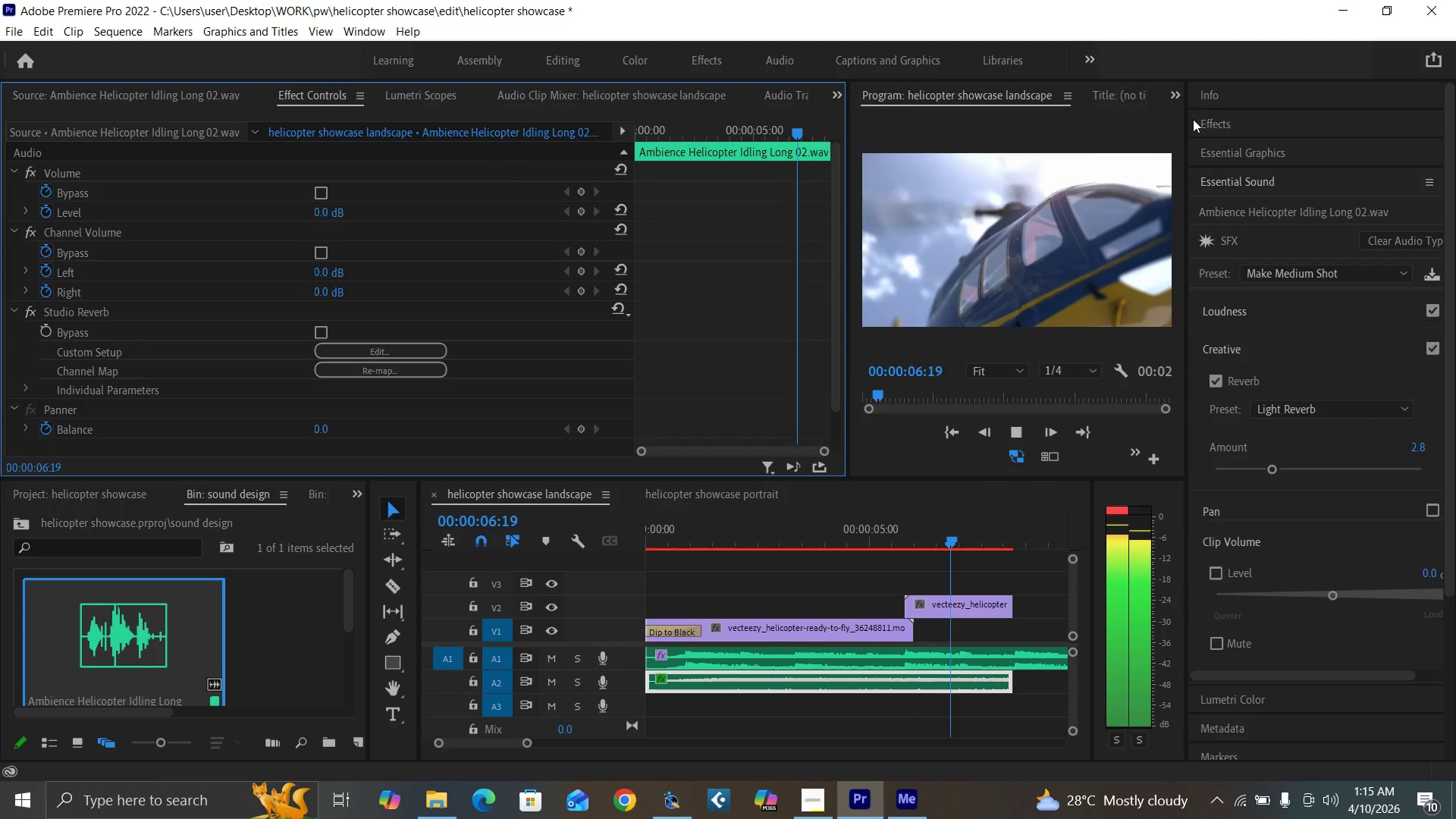 
left_click([1236, 121])
 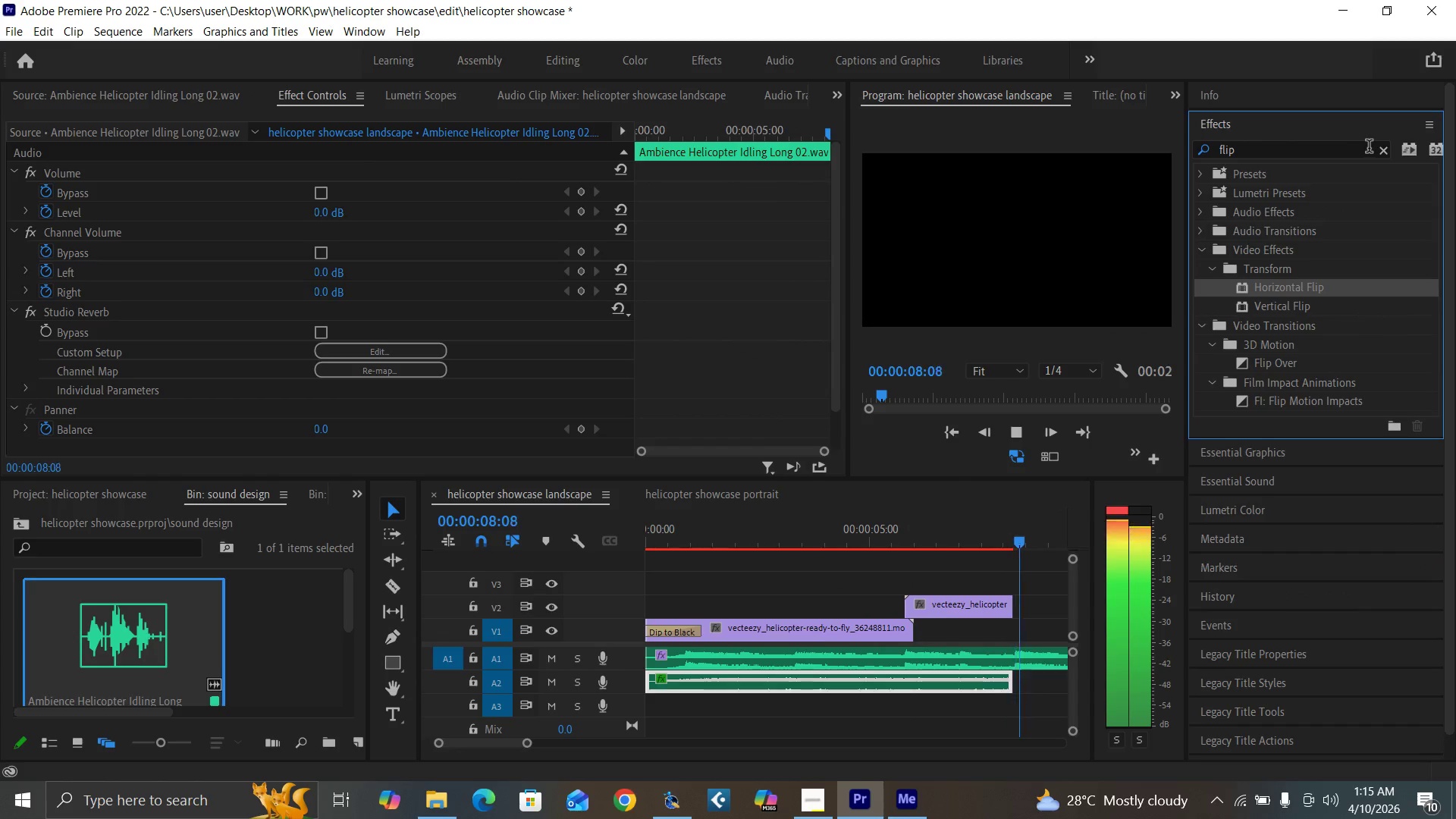 
left_click([1379, 152])
 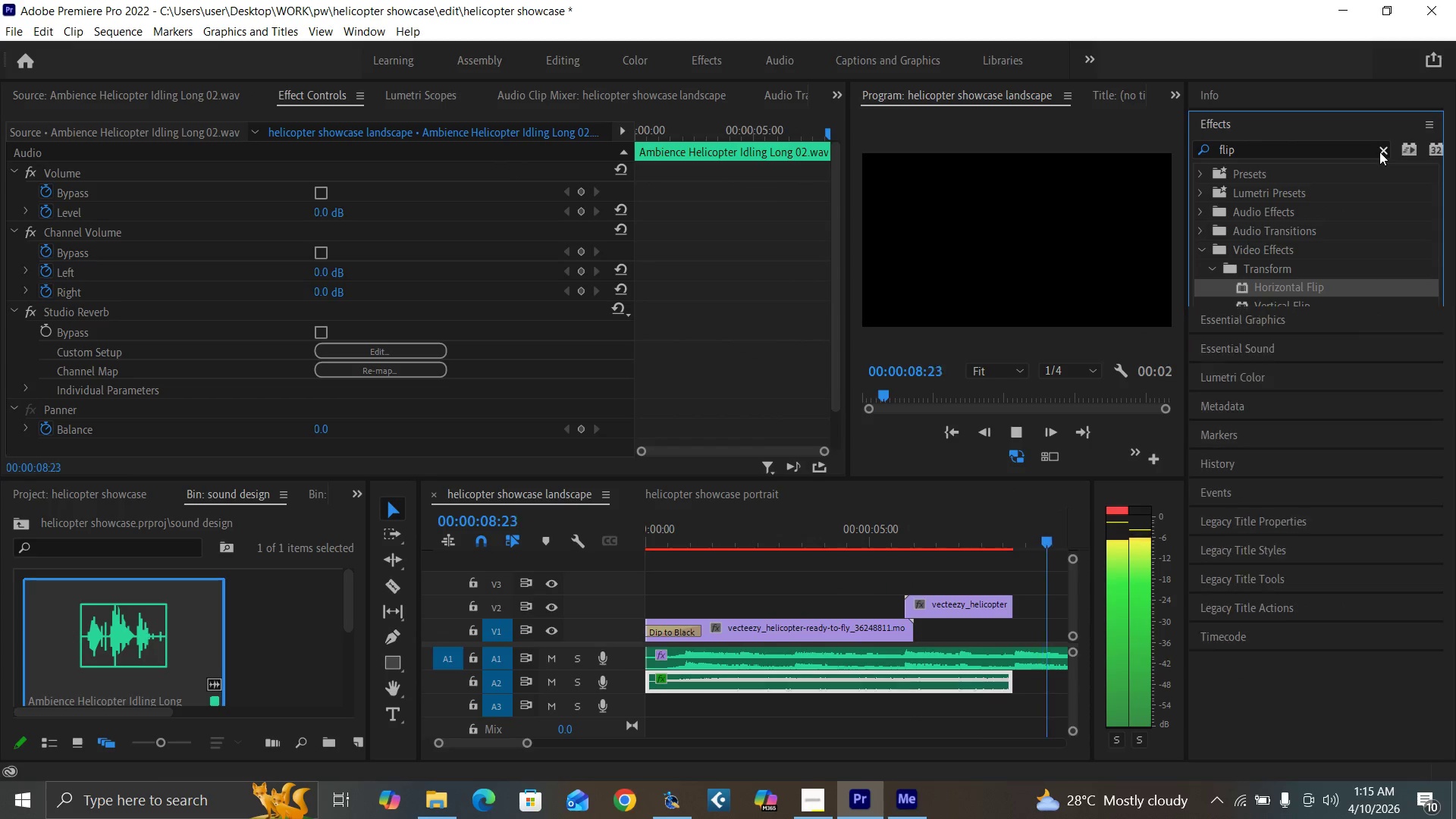 
key(Space)
 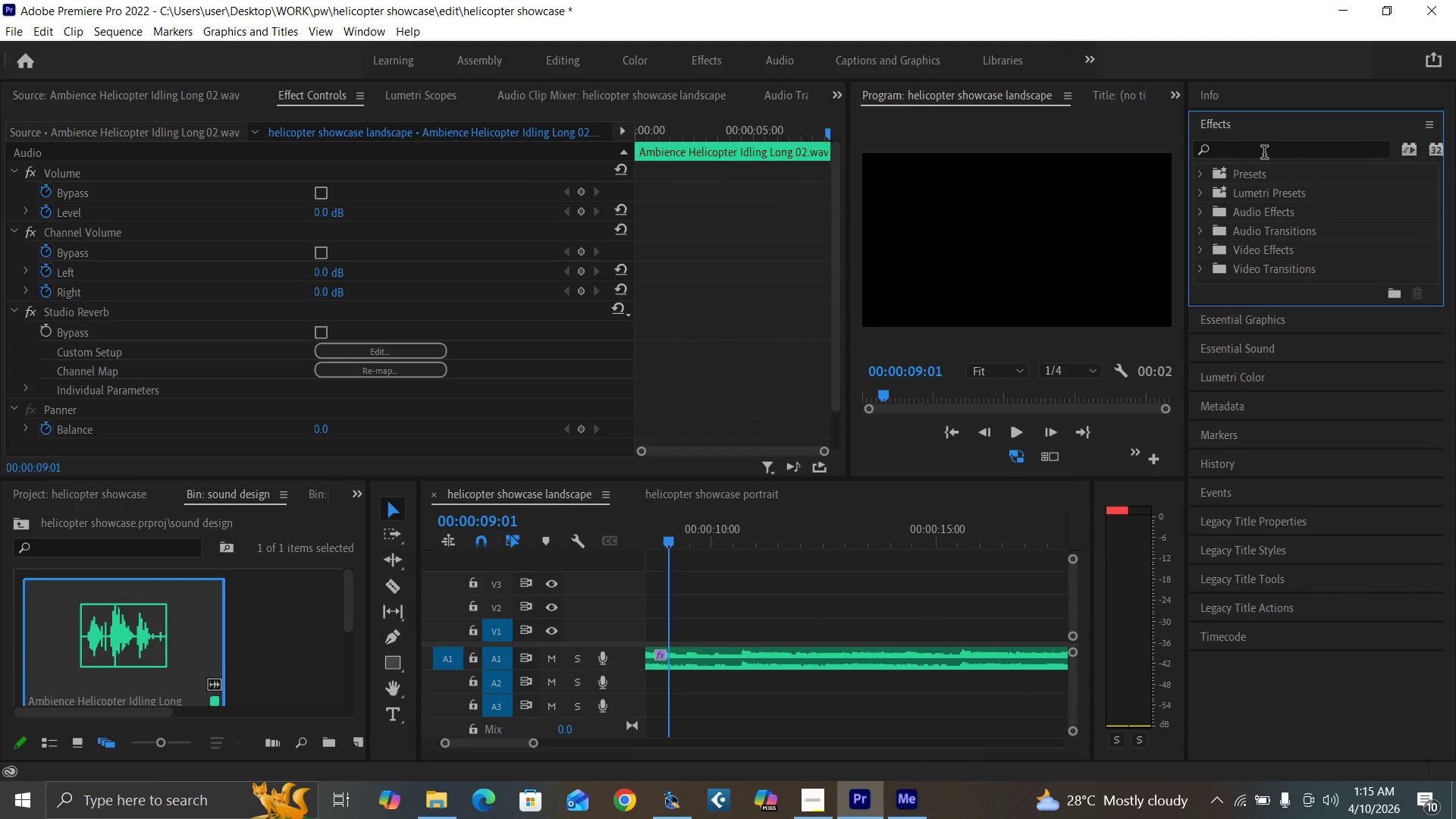 
left_click([1264, 154])
 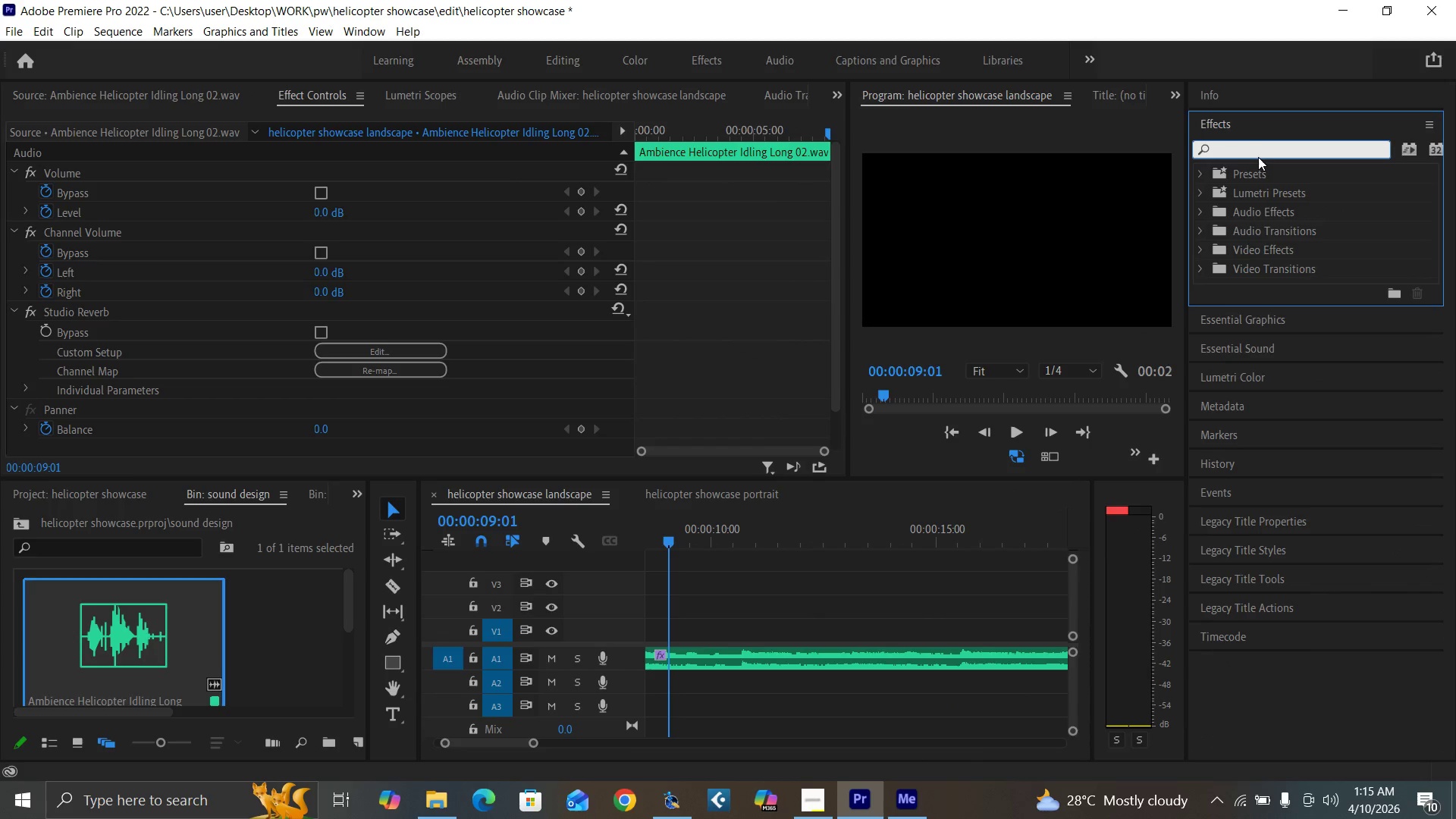 
type(equ)
 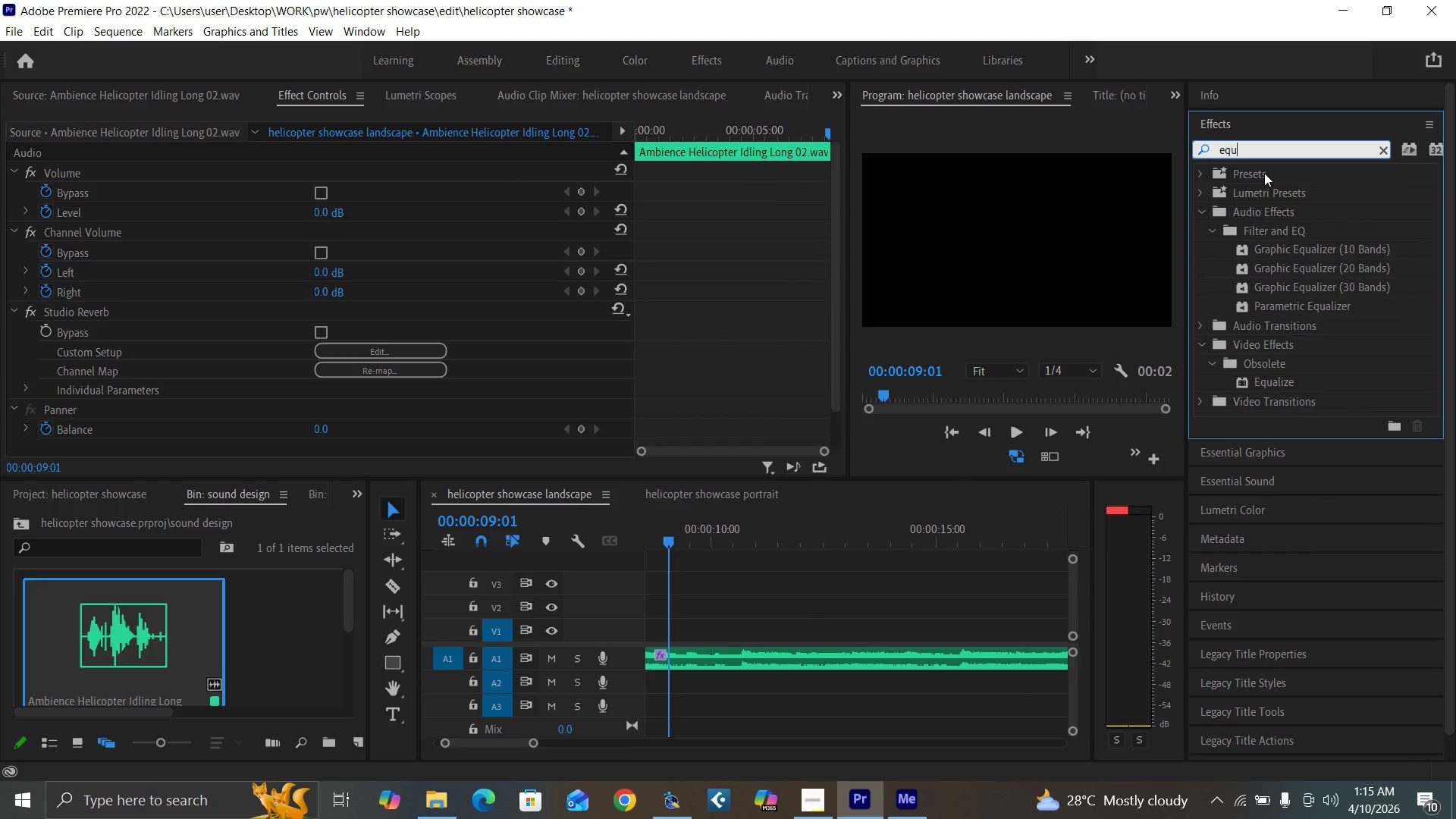 
type(ali)
 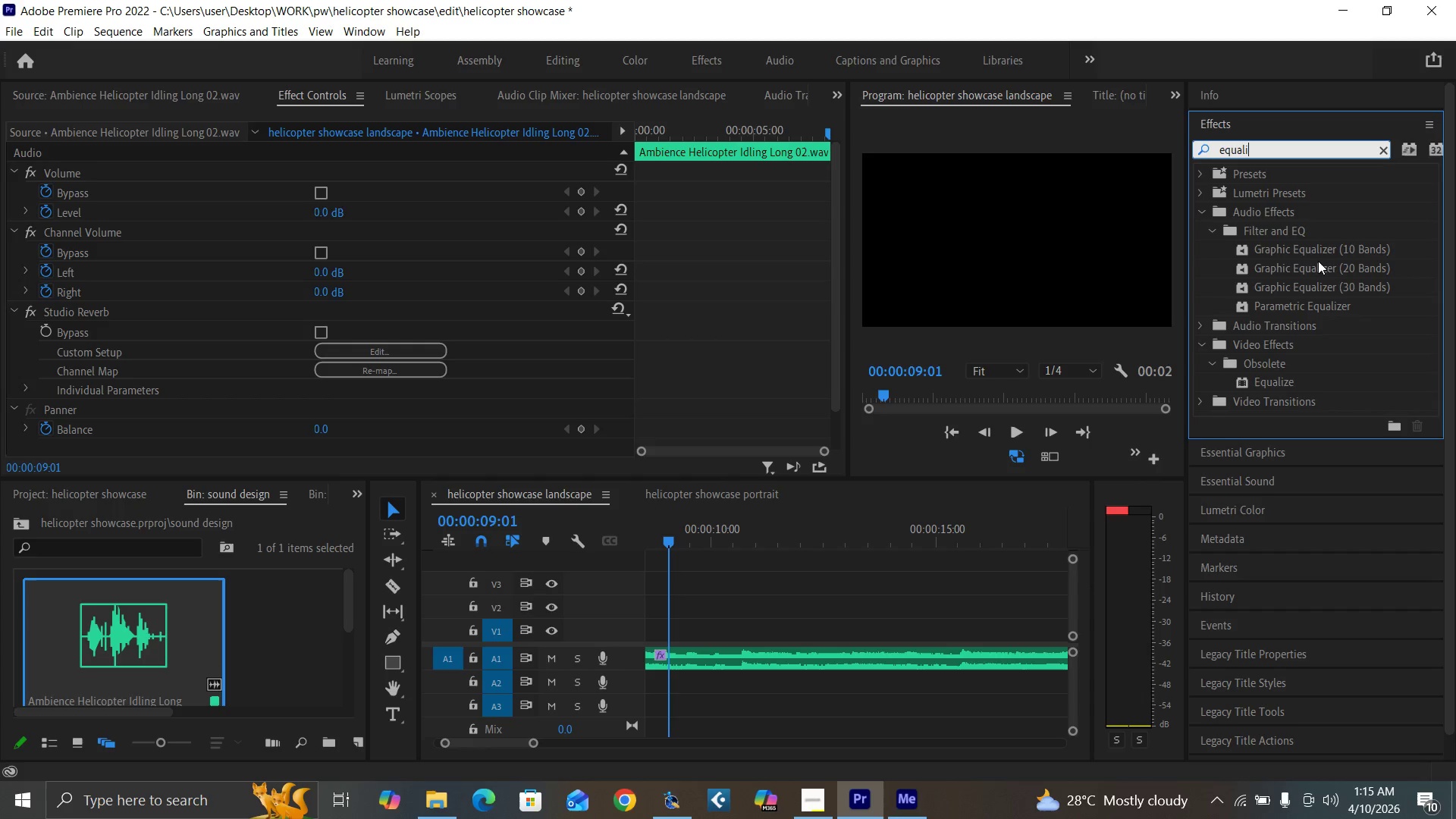 
left_click_drag(start_coordinate=[1319, 247], to_coordinate=[1299, 255])
 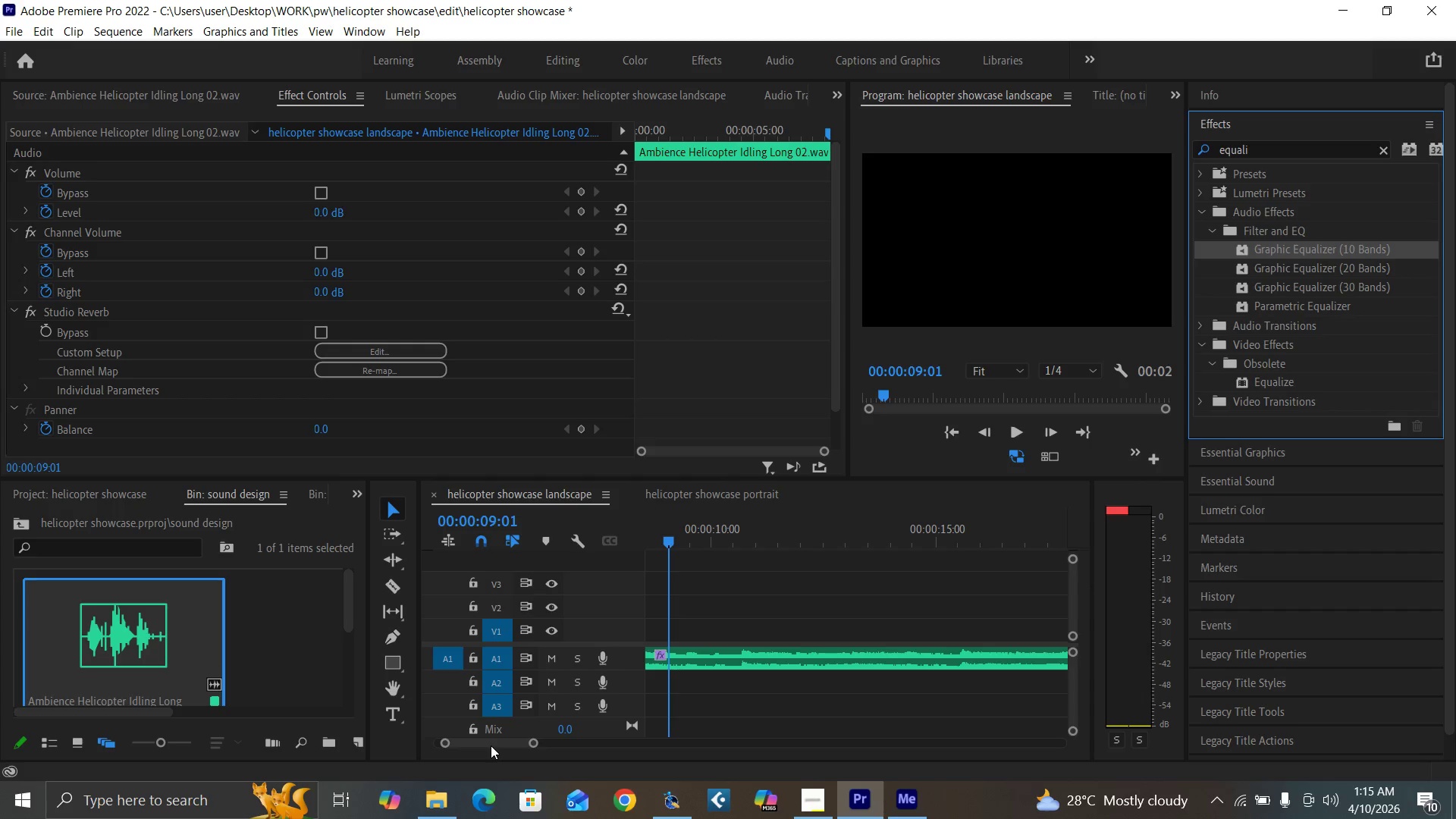 
left_click_drag(start_coordinate=[491, 744], to_coordinate=[476, 740])
 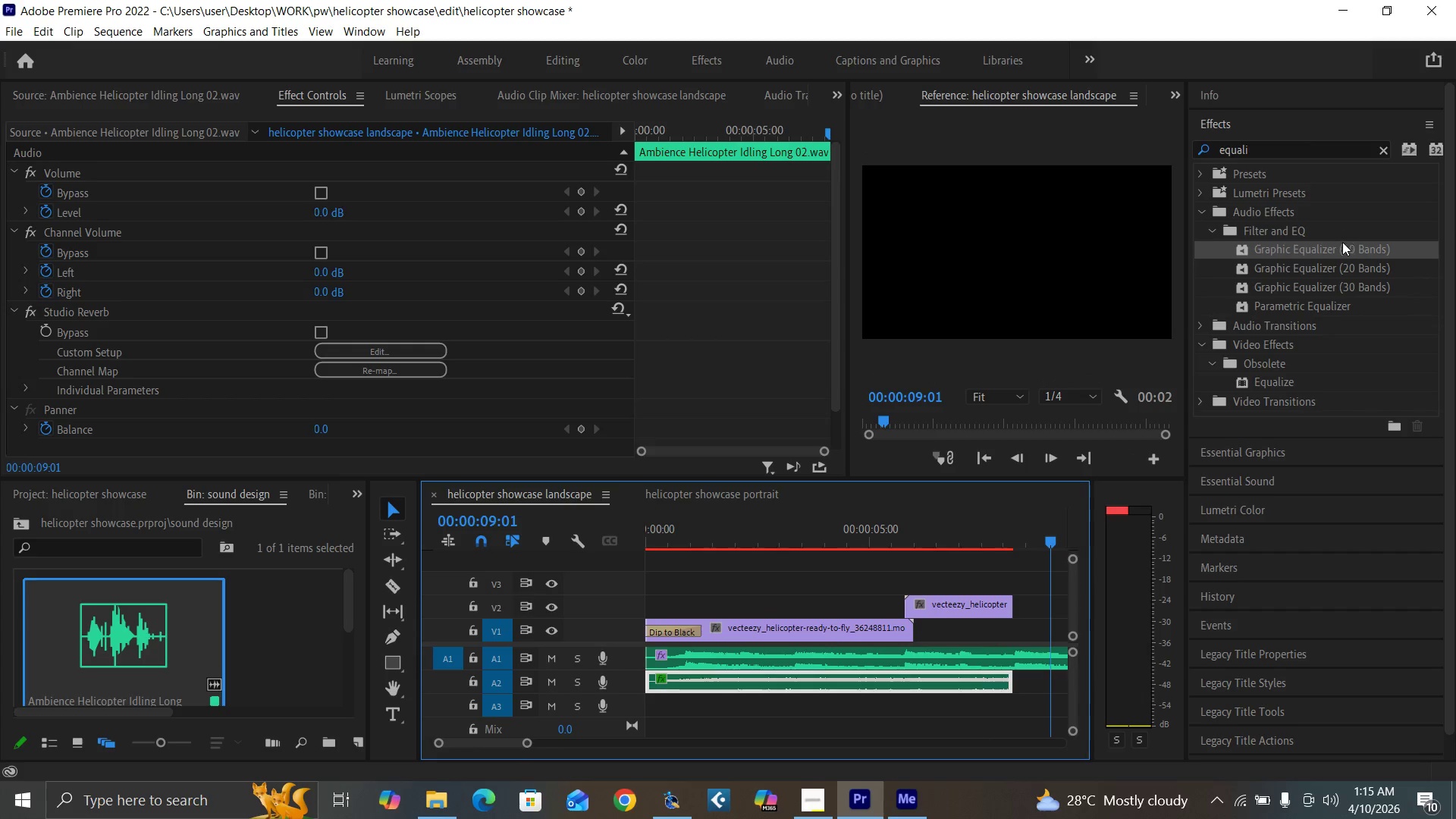 
left_click_drag(start_coordinate=[1341, 246], to_coordinate=[783, 684])
 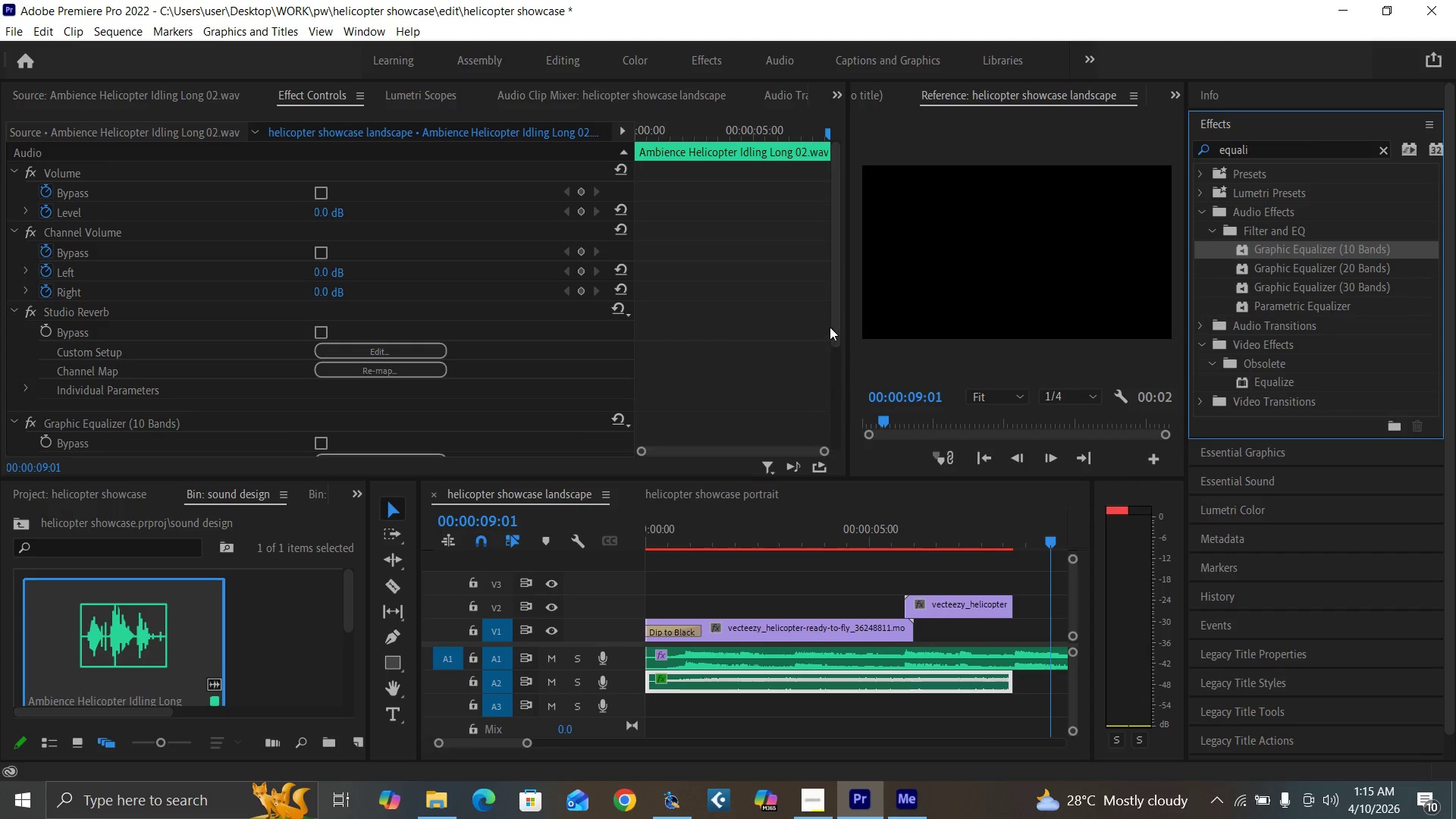 
left_click_drag(start_coordinate=[832, 324], to_coordinate=[861, 484])
 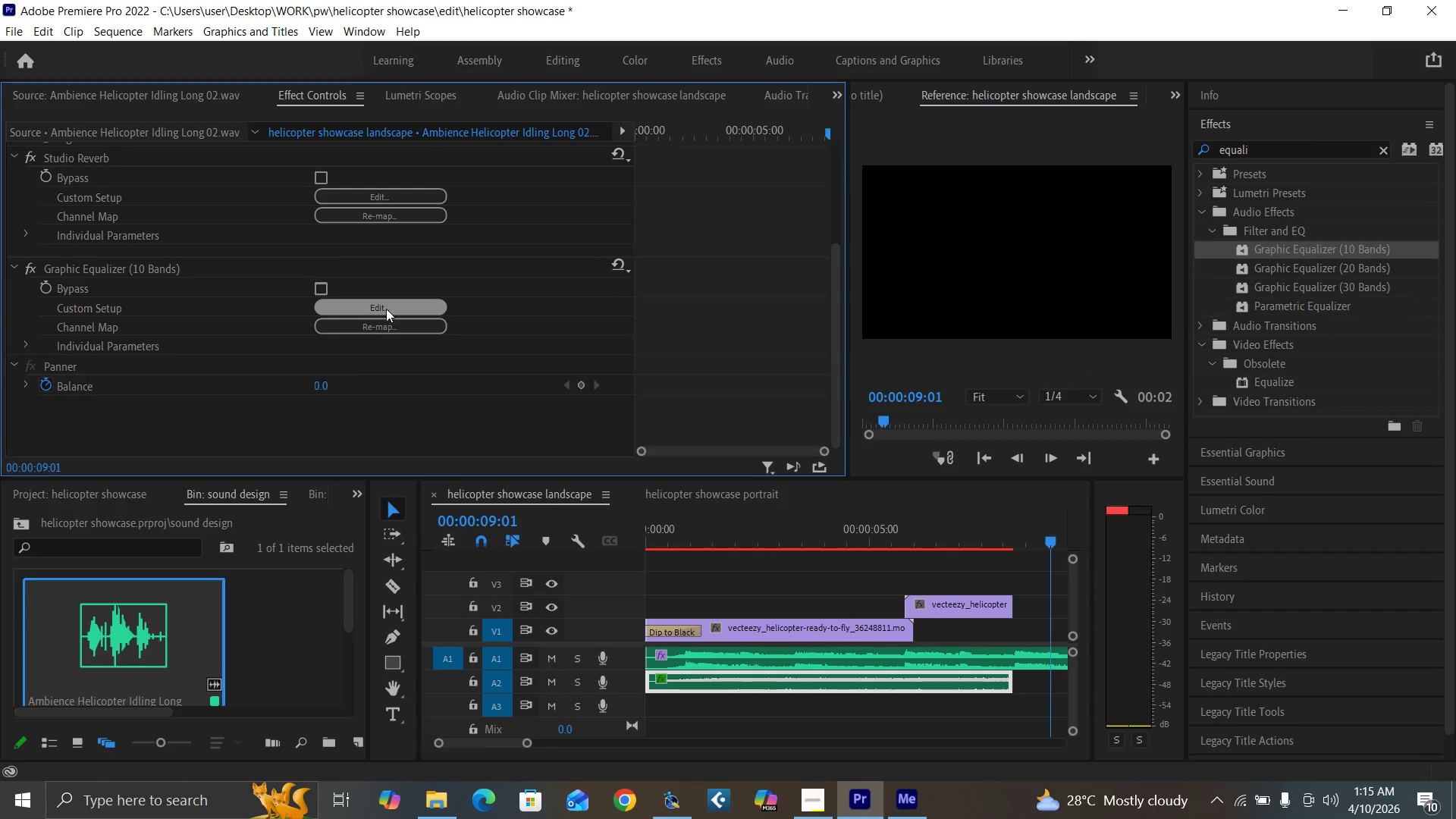 
left_click([386, 309])
 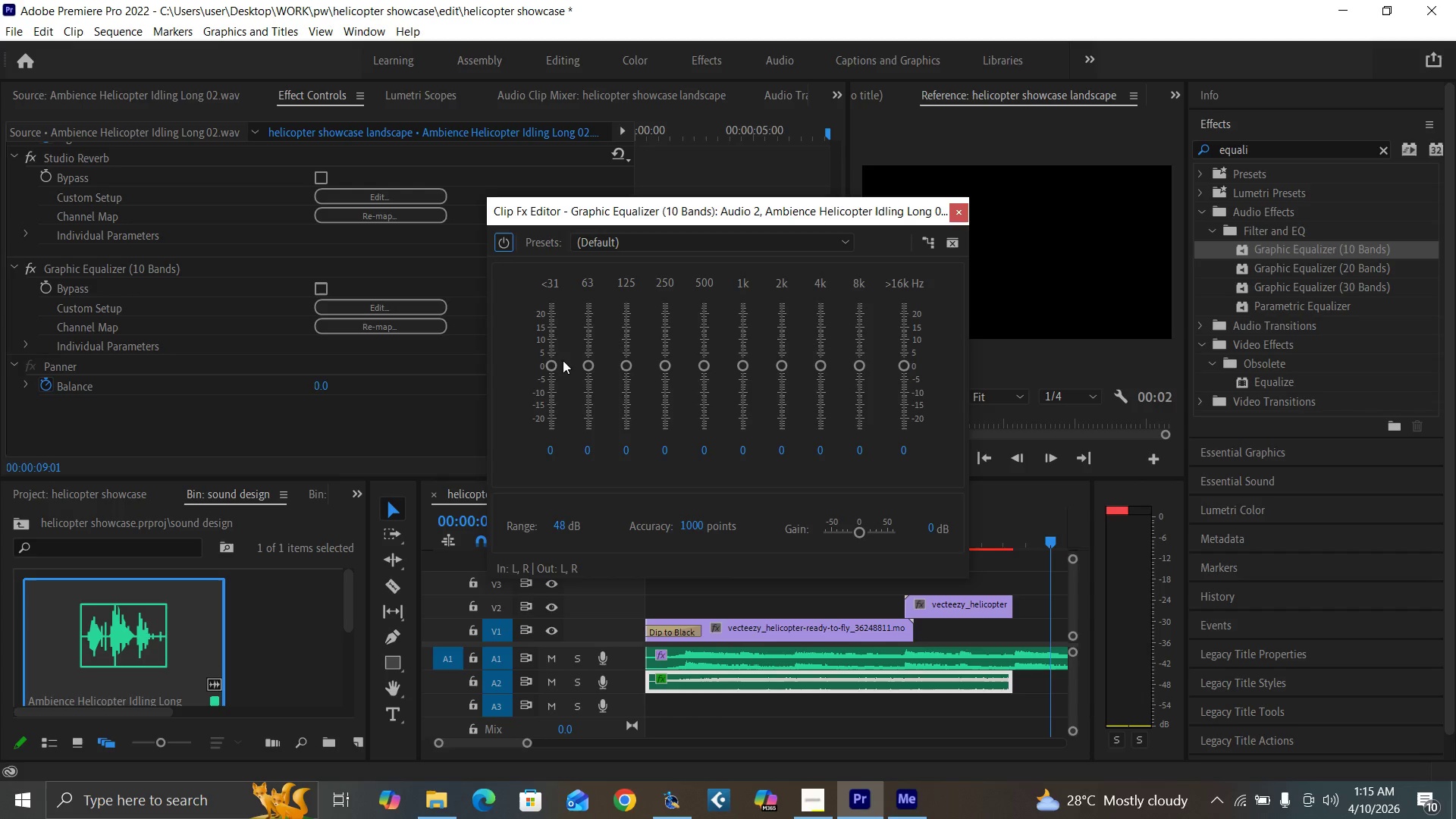 
left_click_drag(start_coordinate=[547, 362], to_coordinate=[572, 460])
 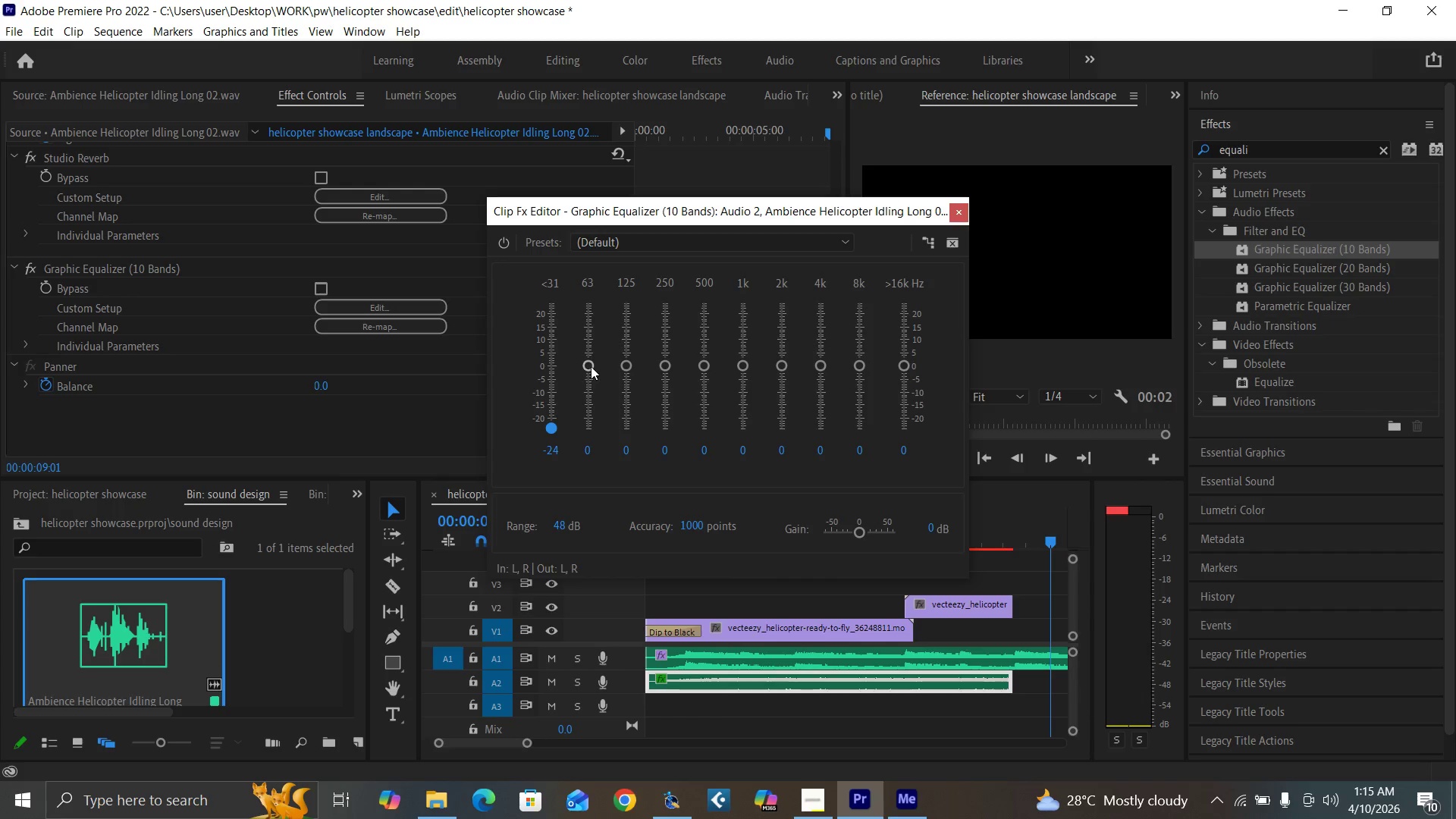 
left_click_drag(start_coordinate=[591, 366], to_coordinate=[601, 475])
 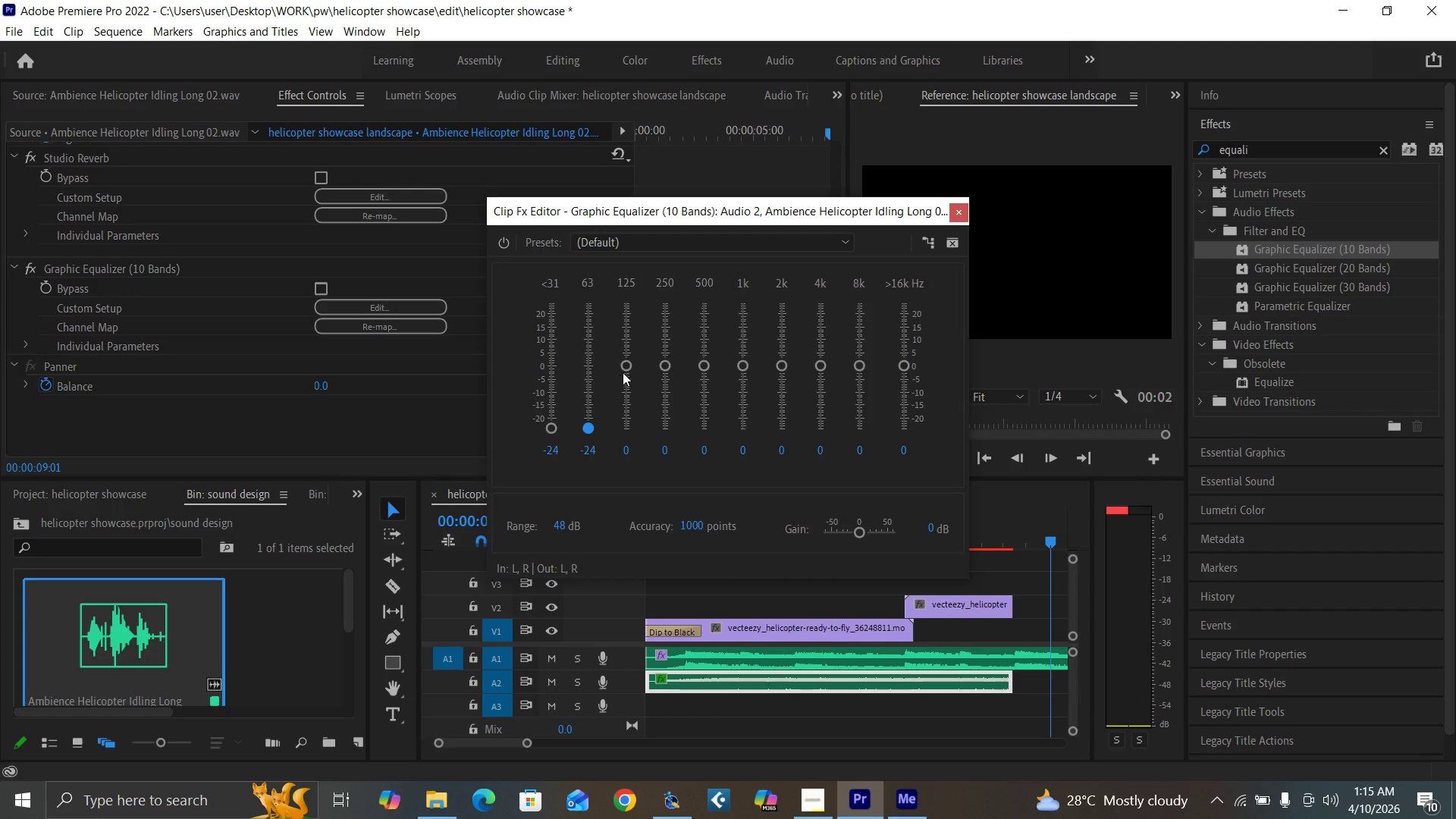 
left_click_drag(start_coordinate=[627, 369], to_coordinate=[642, 473])
 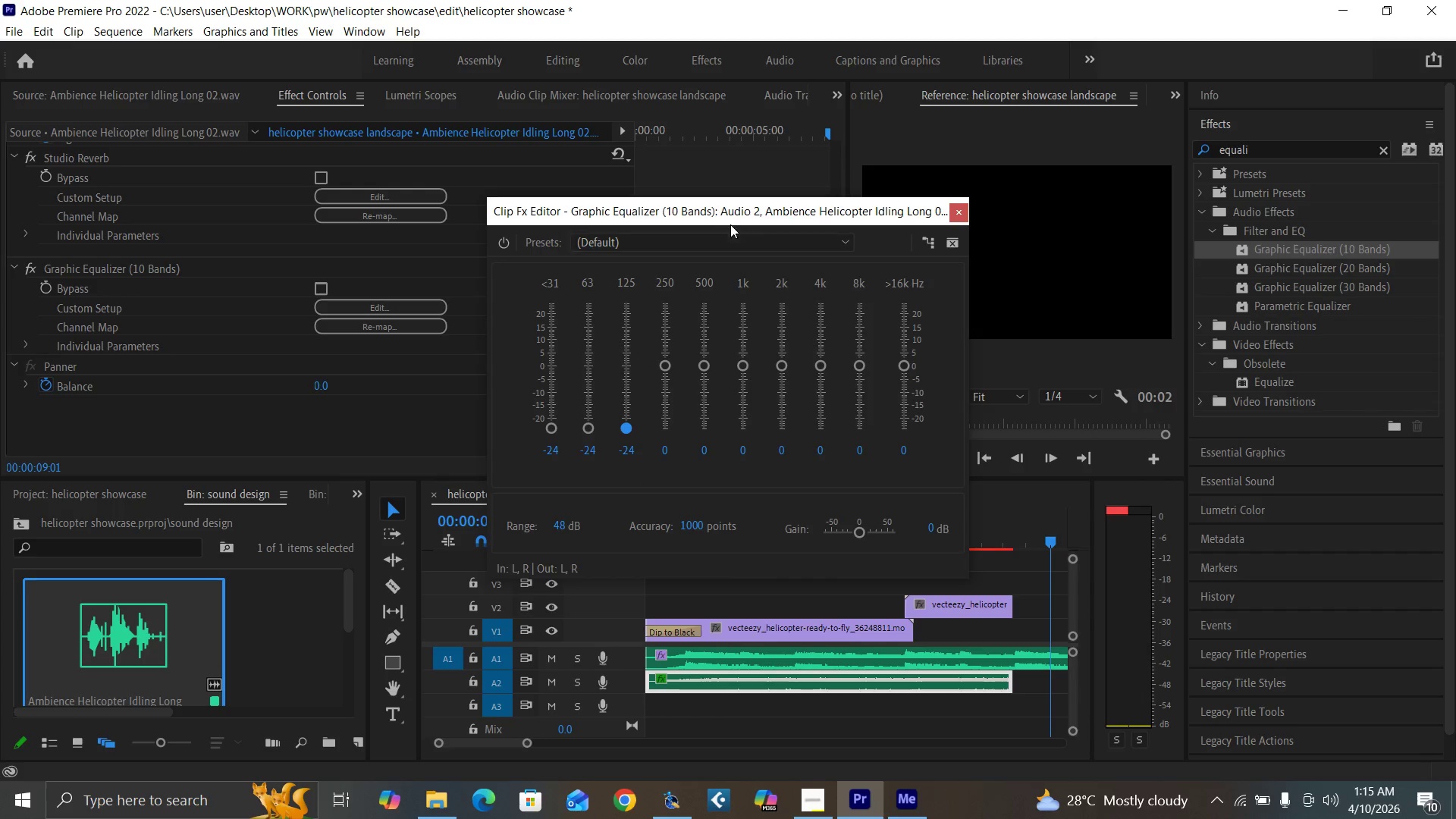 
left_click_drag(start_coordinate=[735, 214], to_coordinate=[547, 197])
 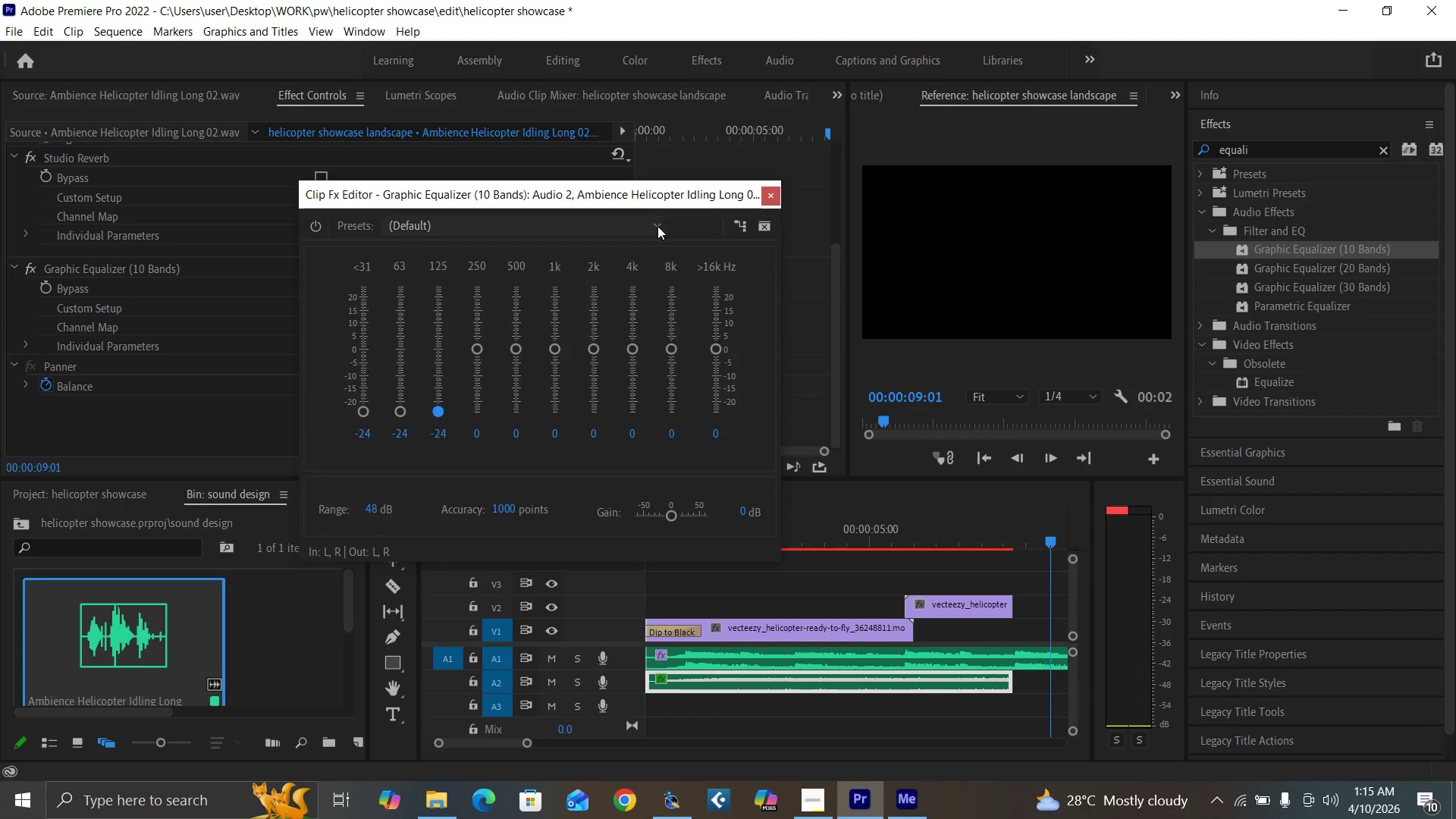 
left_click_drag(start_coordinate=[648, 206], to_coordinate=[539, 138])
 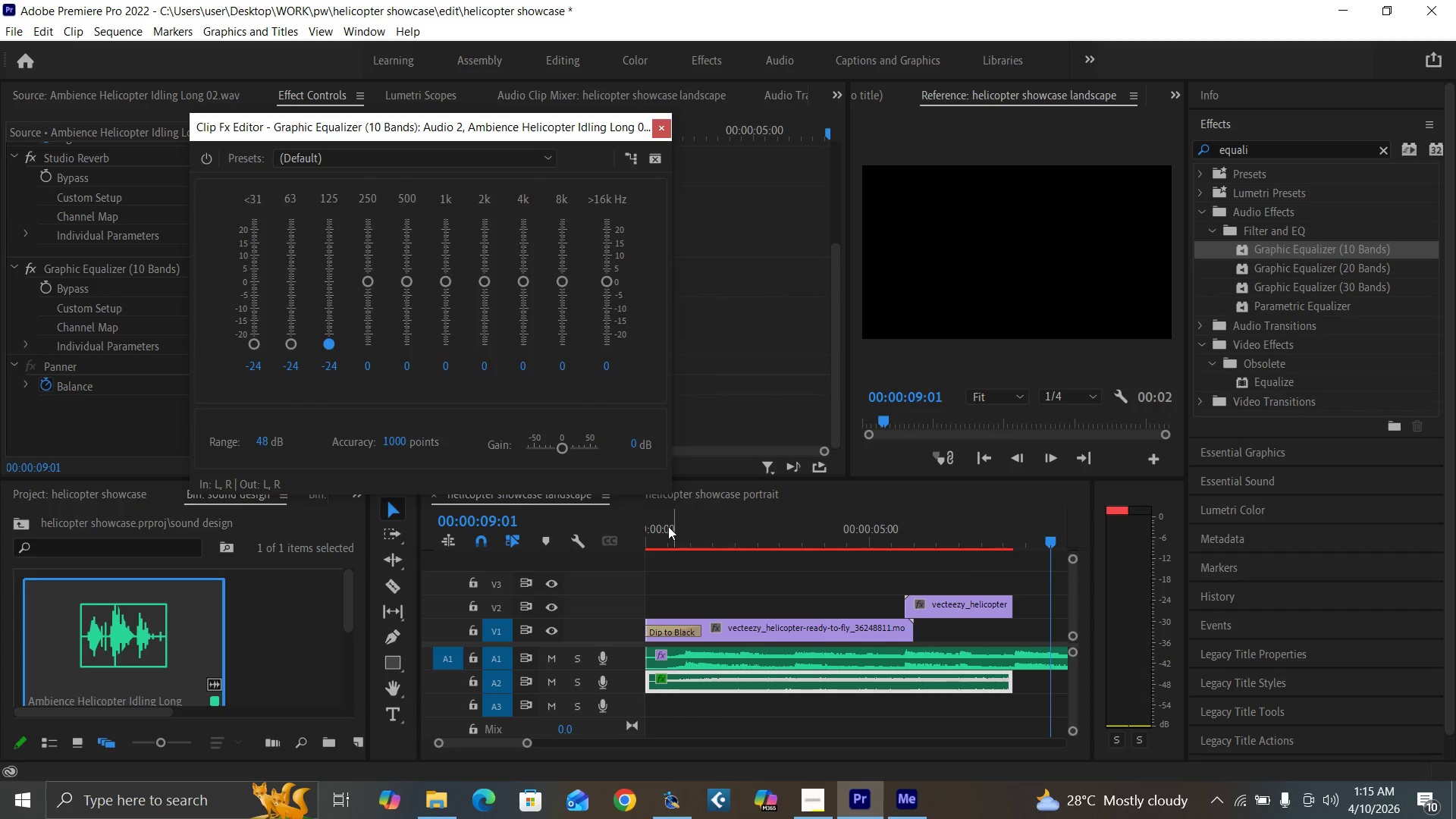 
left_click_drag(start_coordinate=[658, 533], to_coordinate=[599, 563])
 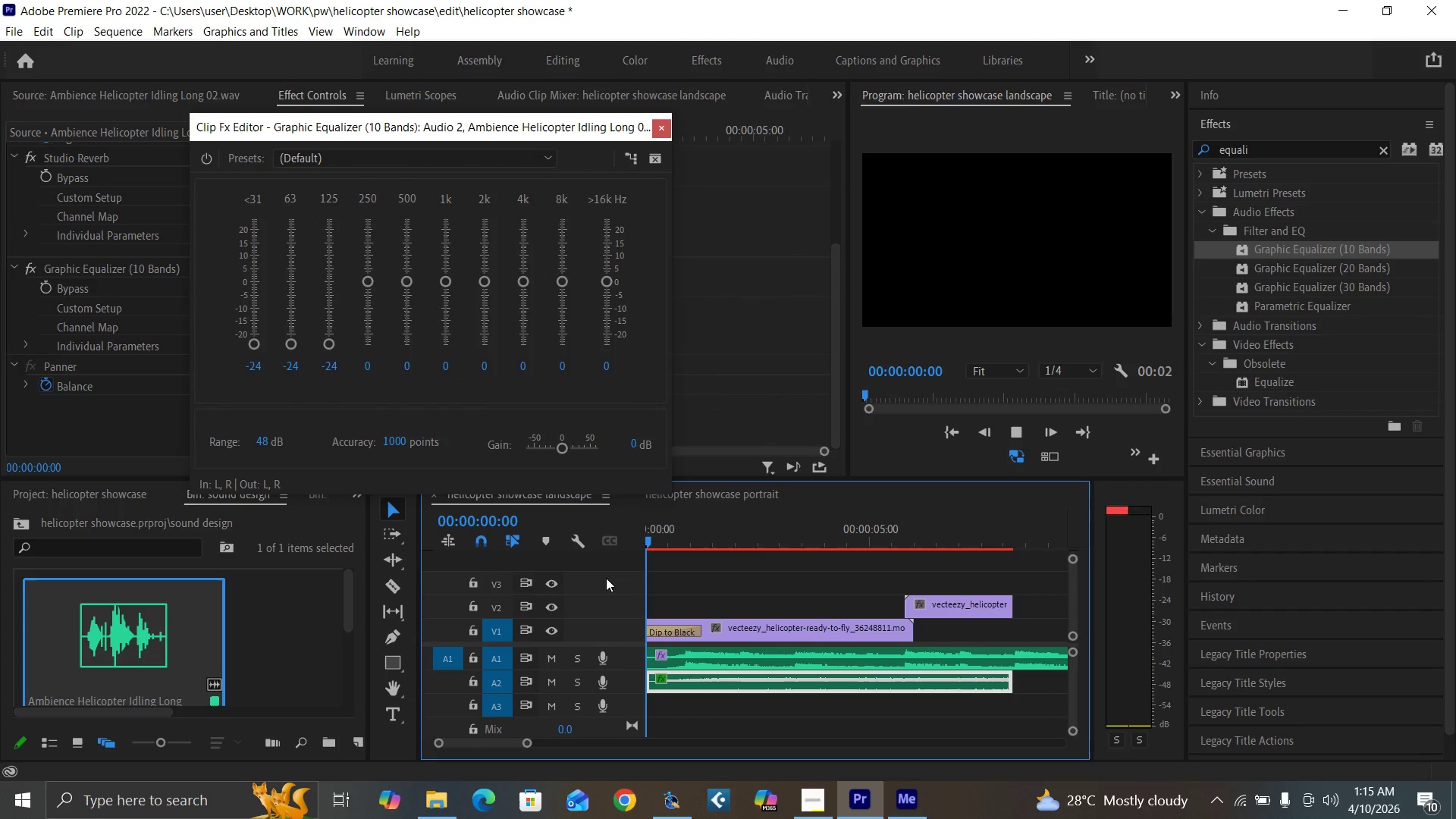 
key(Space)
 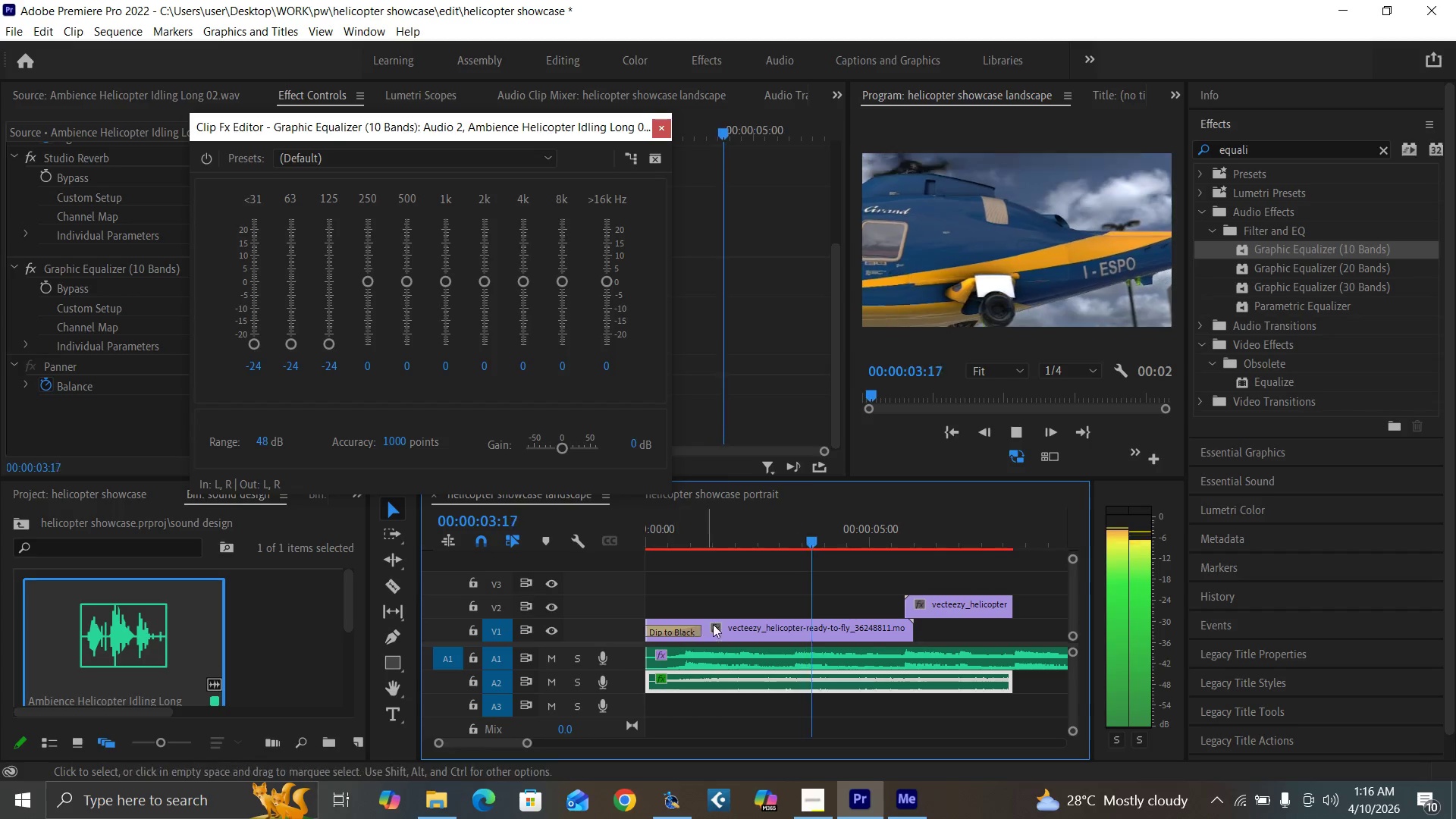 
key(Space)
 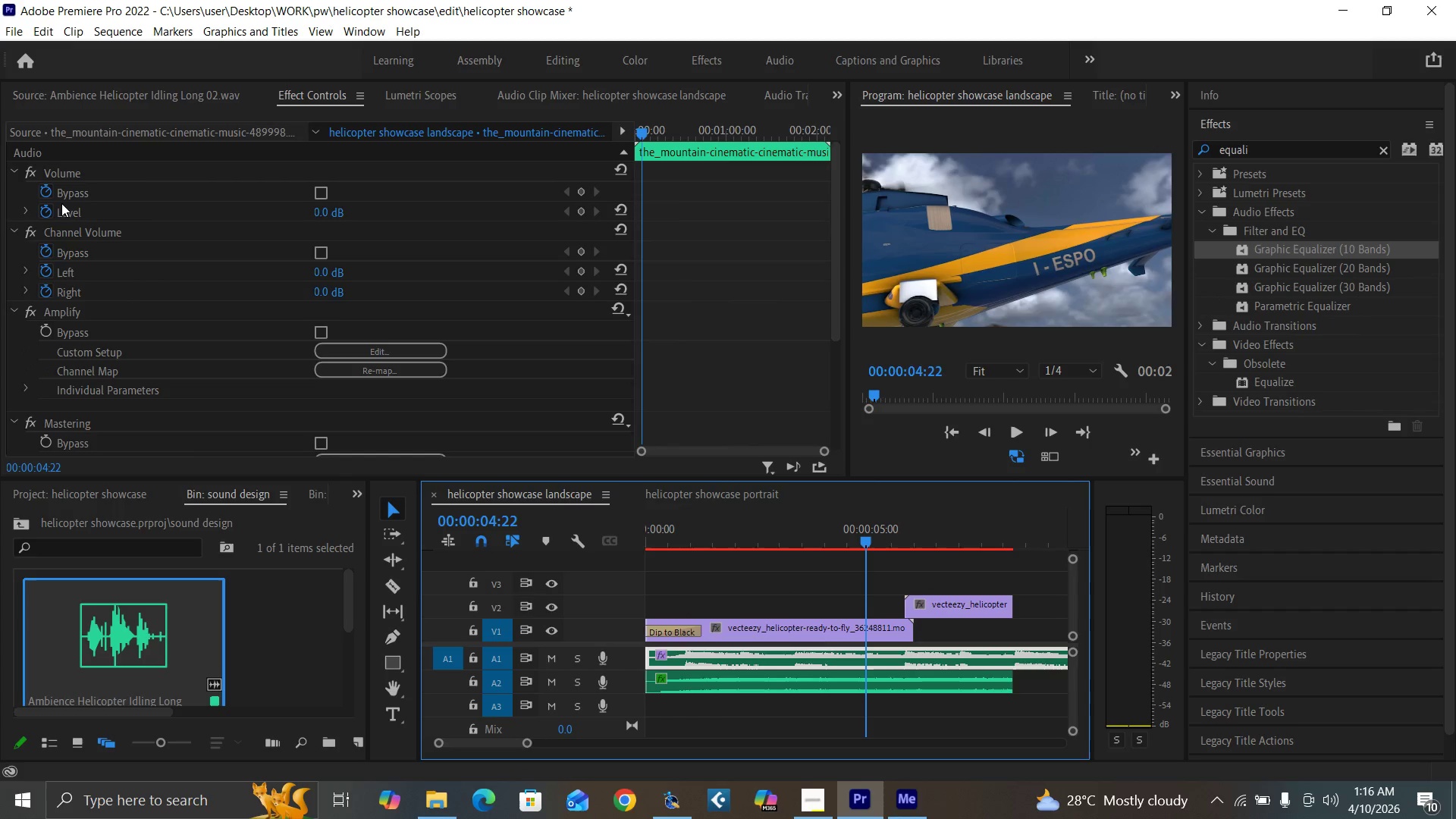 
left_click([47, 212])
 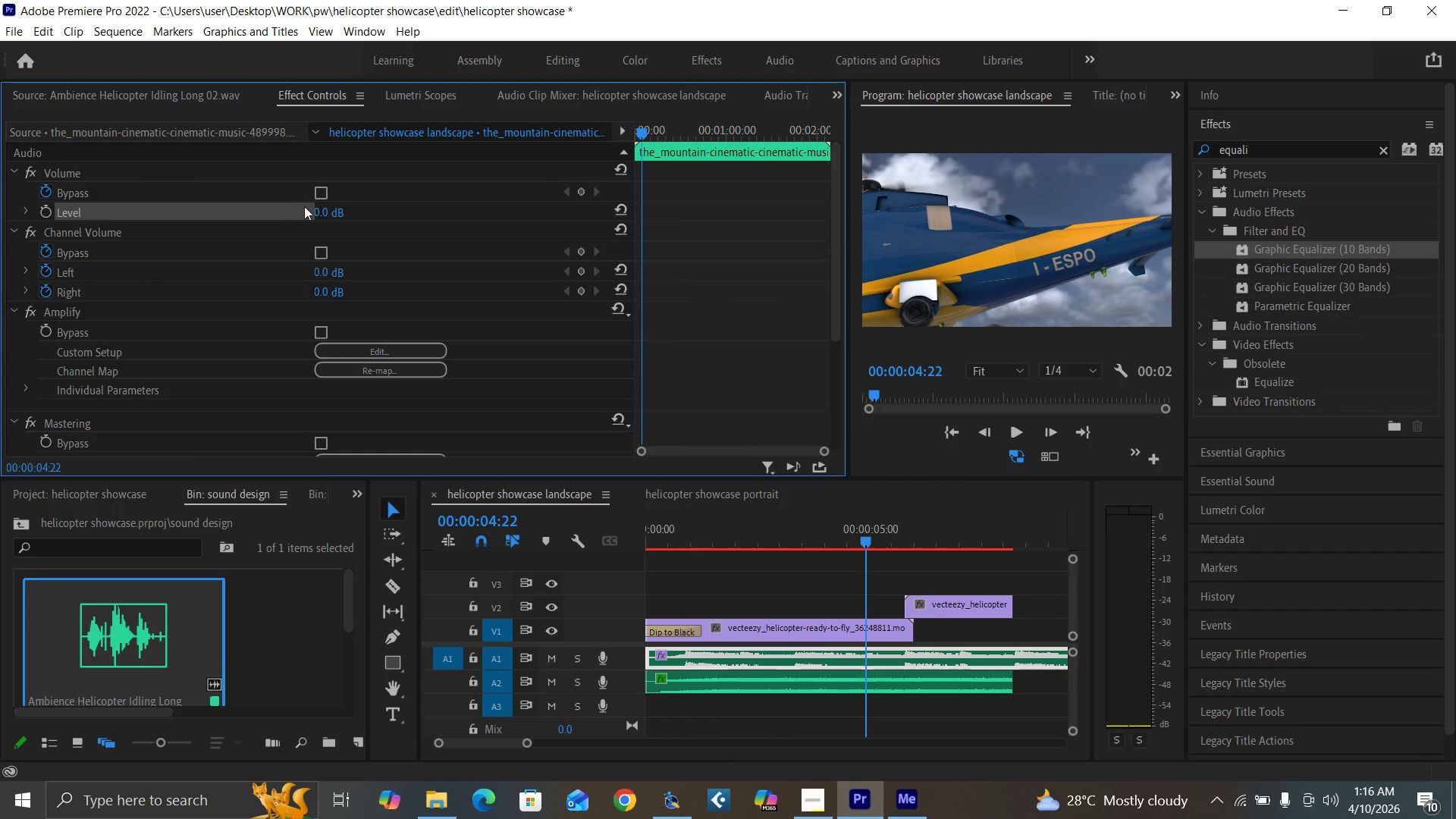 
left_click([325, 212])
 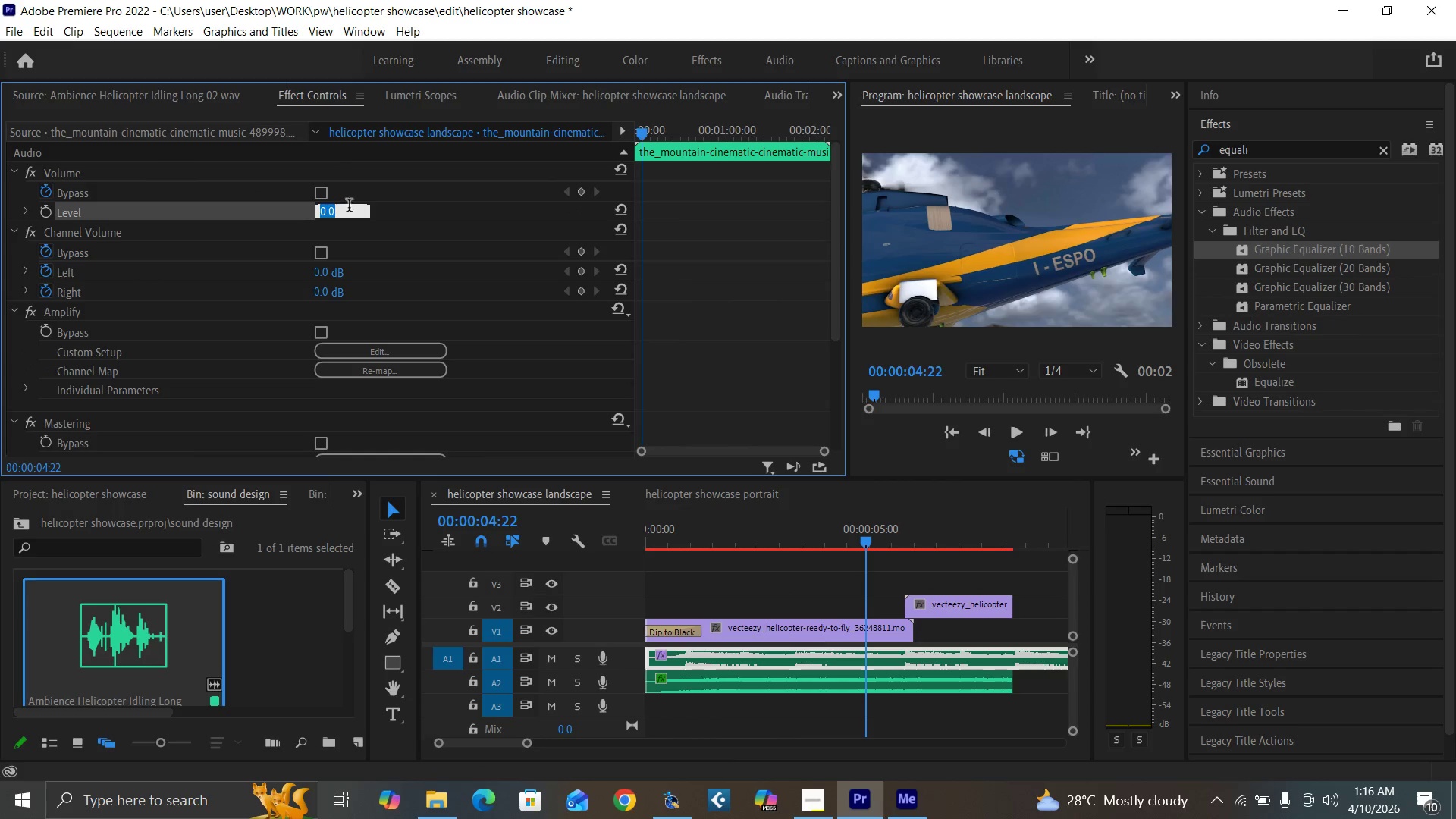 
key(Minus)
 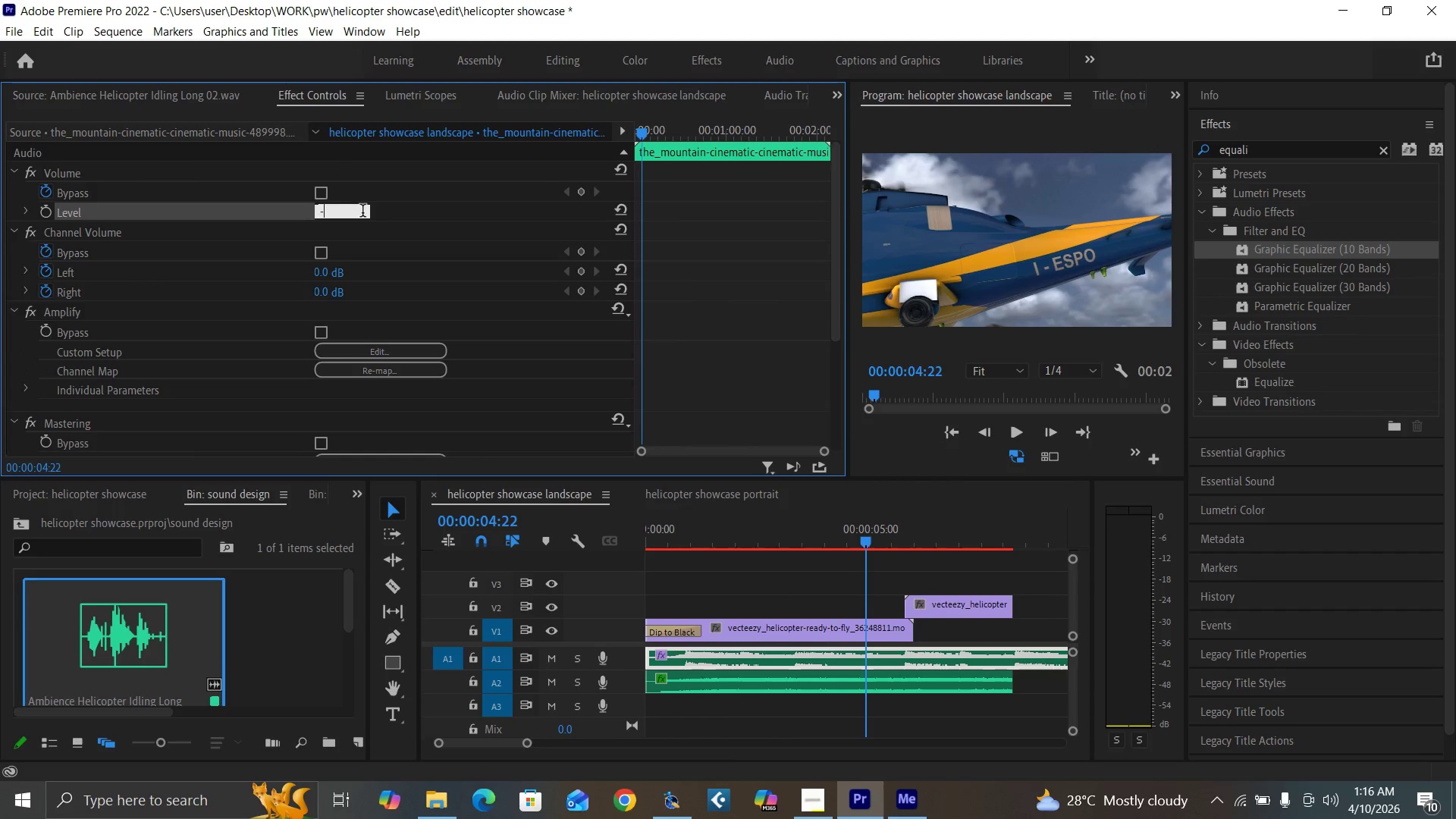 
key(8)
 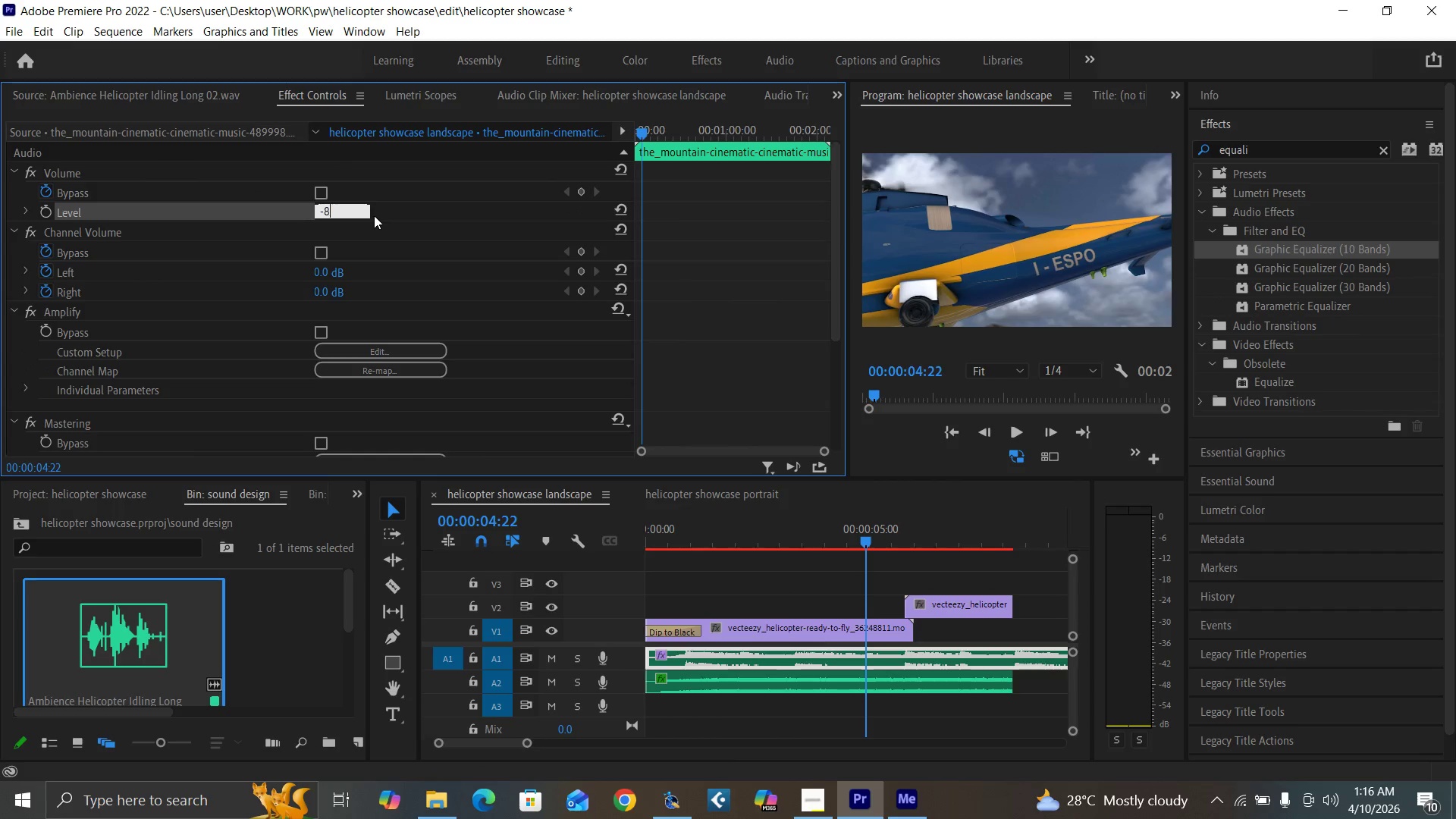 
key(Enter)
 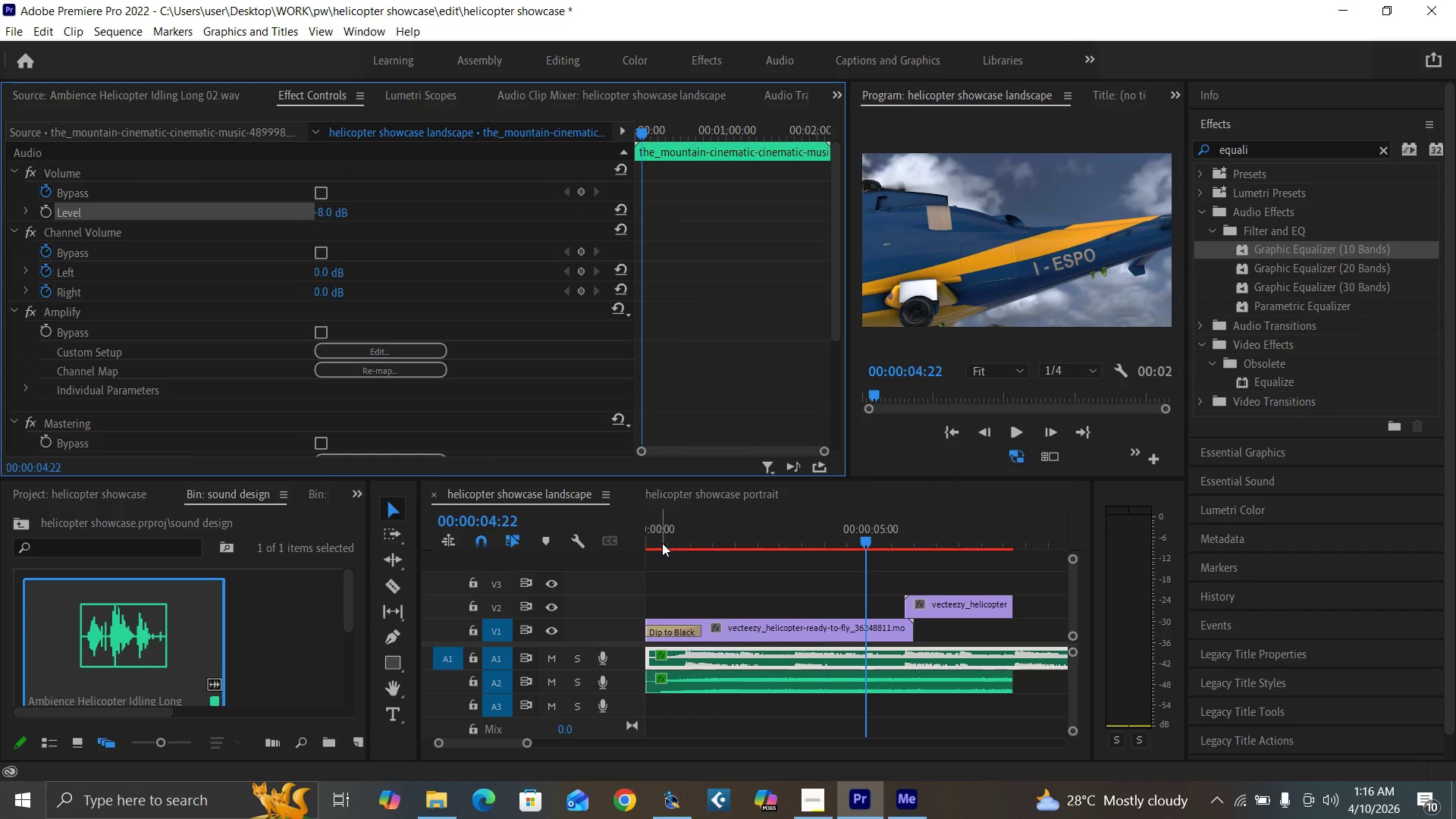 
left_click_drag(start_coordinate=[656, 536], to_coordinate=[622, 555])
 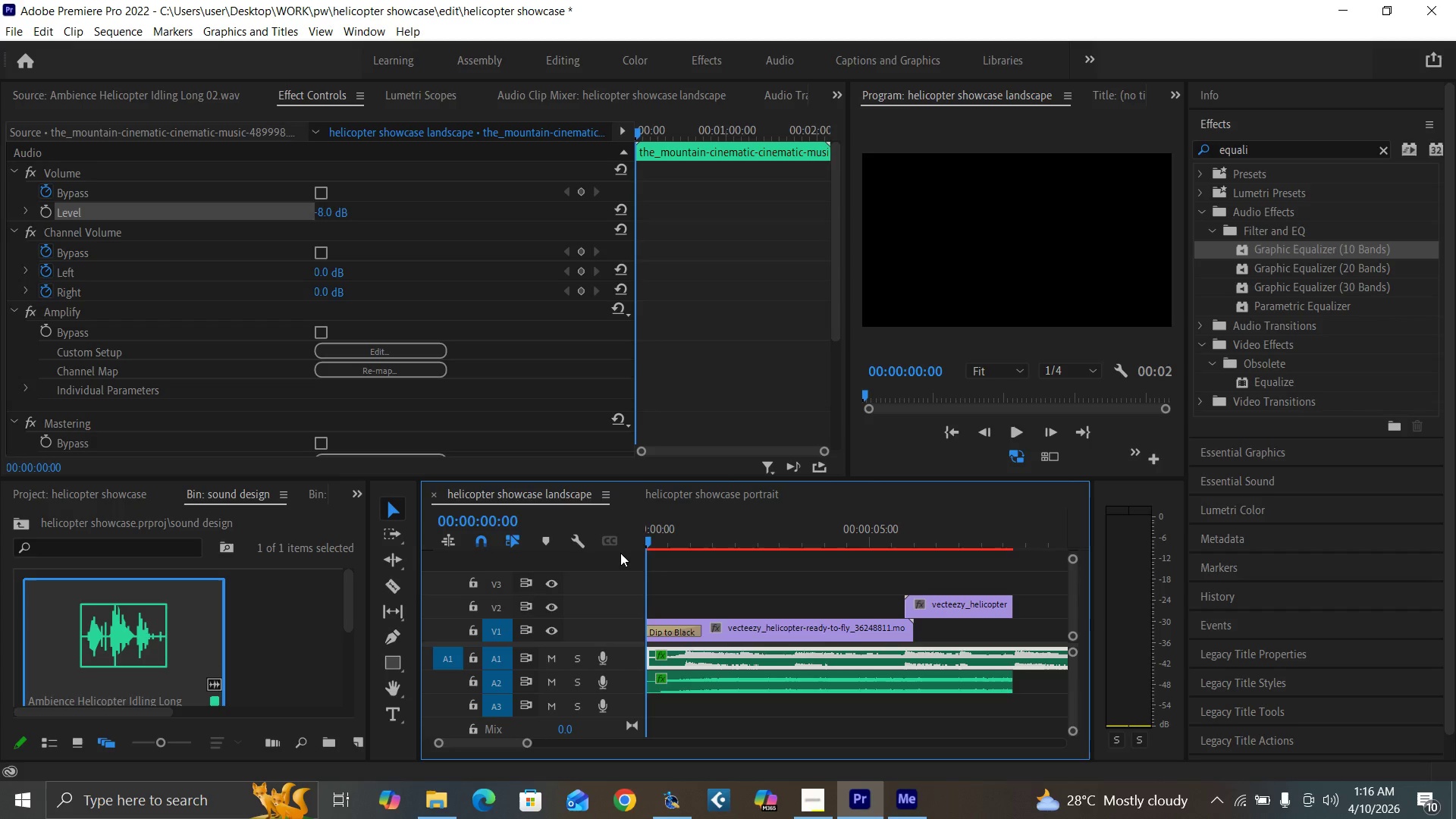 
key(Space)
 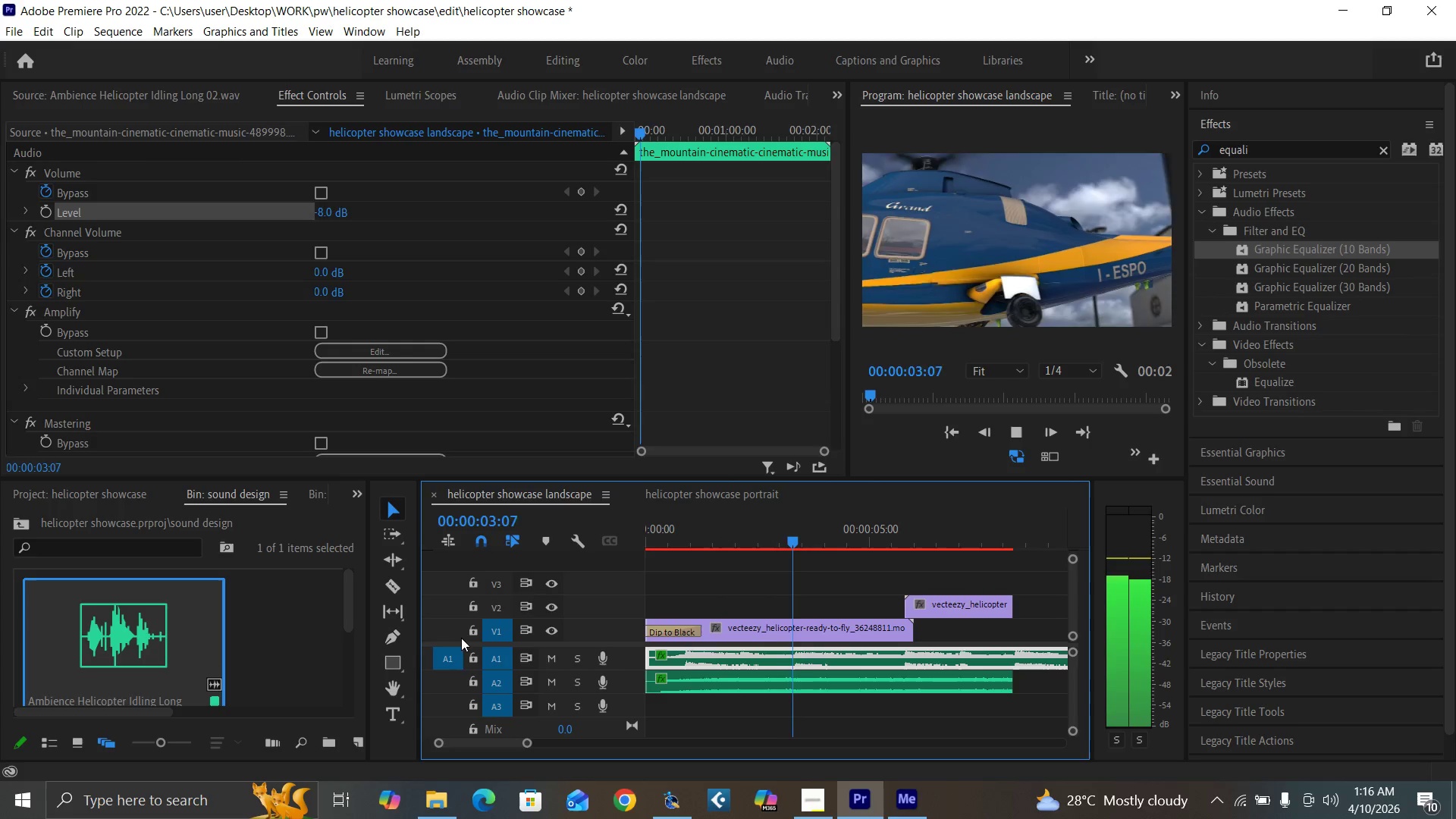 
left_click_drag(start_coordinate=[524, 743], to_coordinate=[536, 748])
 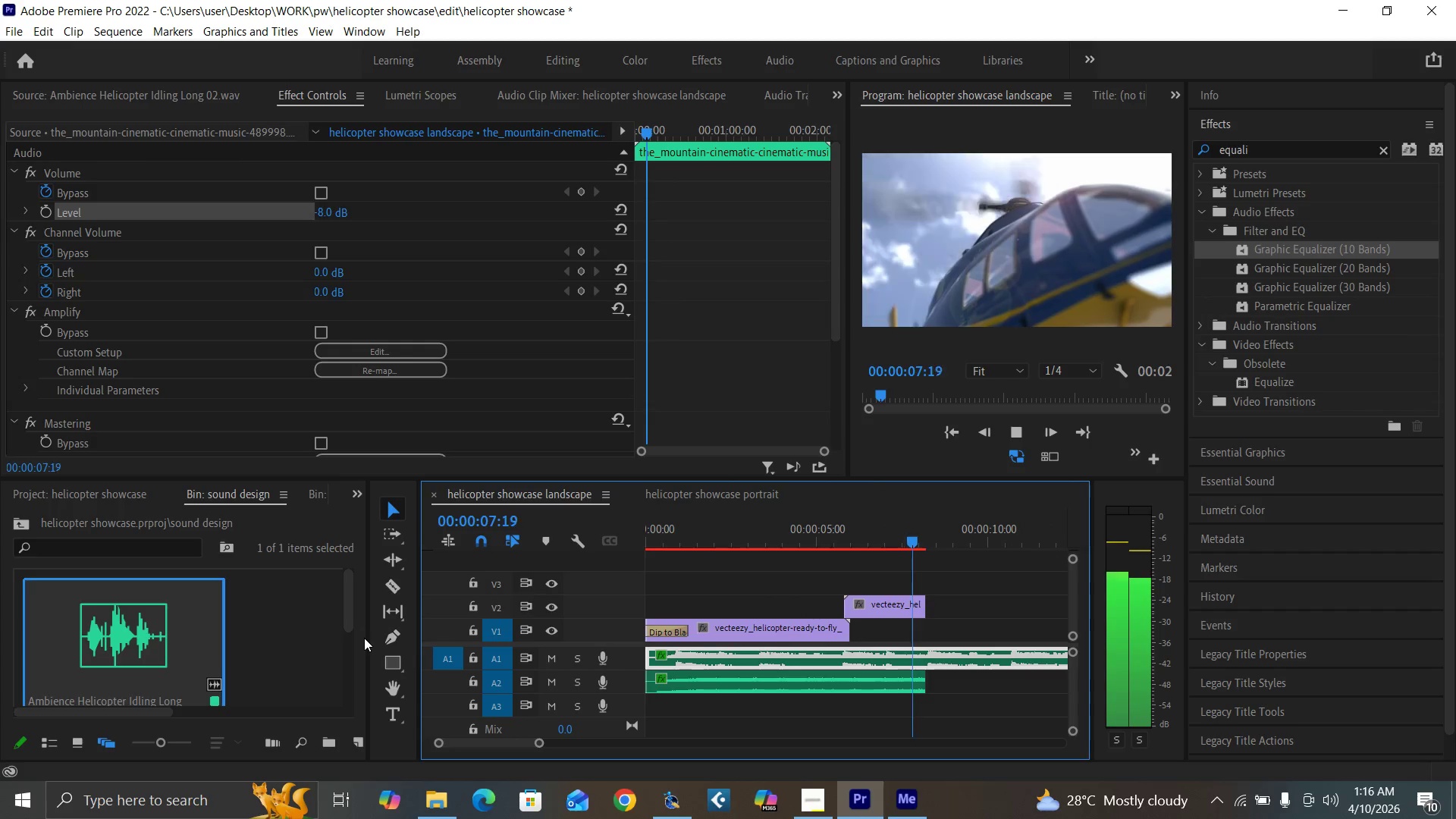 
key(Space)
 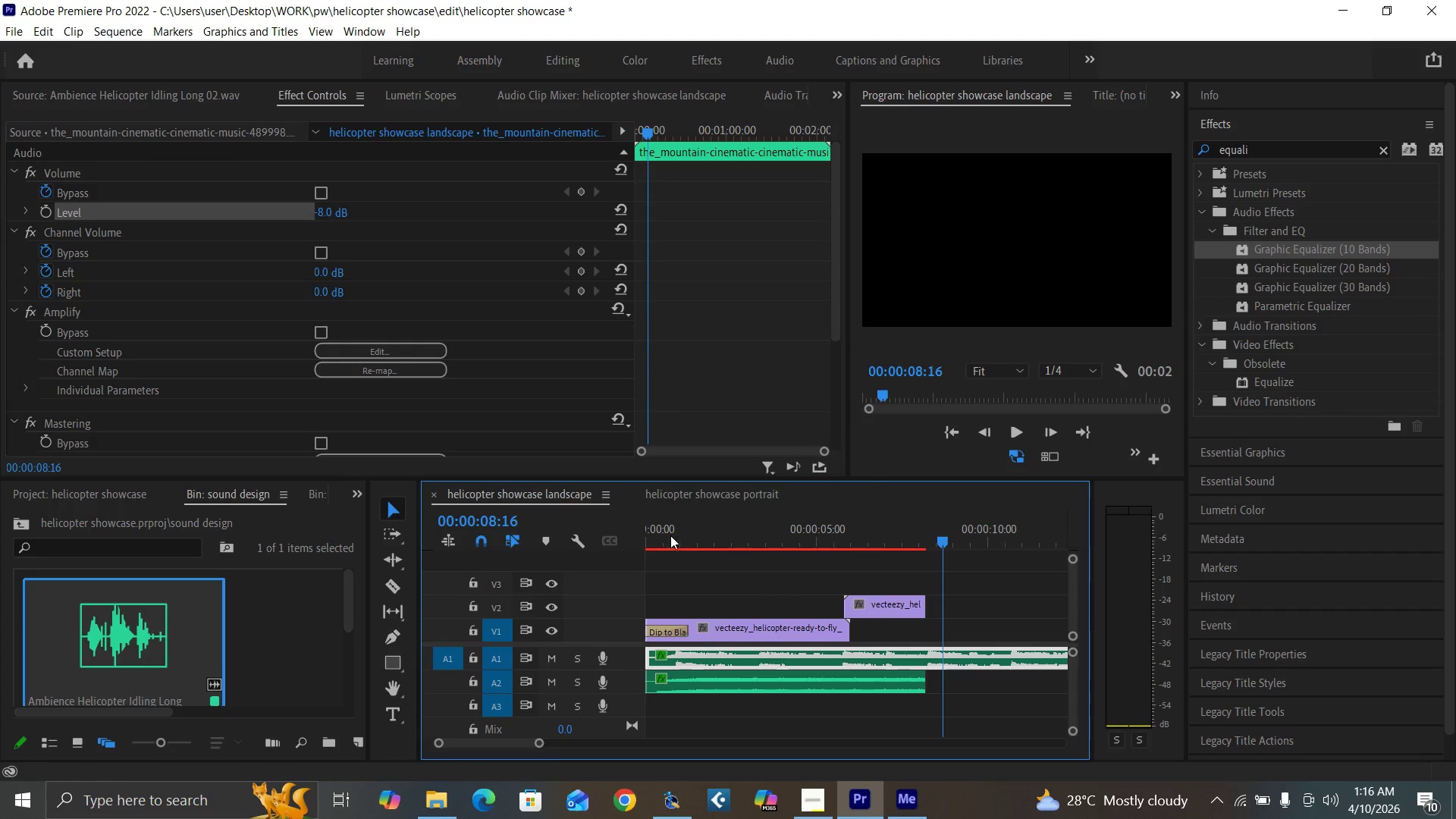 
left_click_drag(start_coordinate=[664, 534], to_coordinate=[608, 586])
 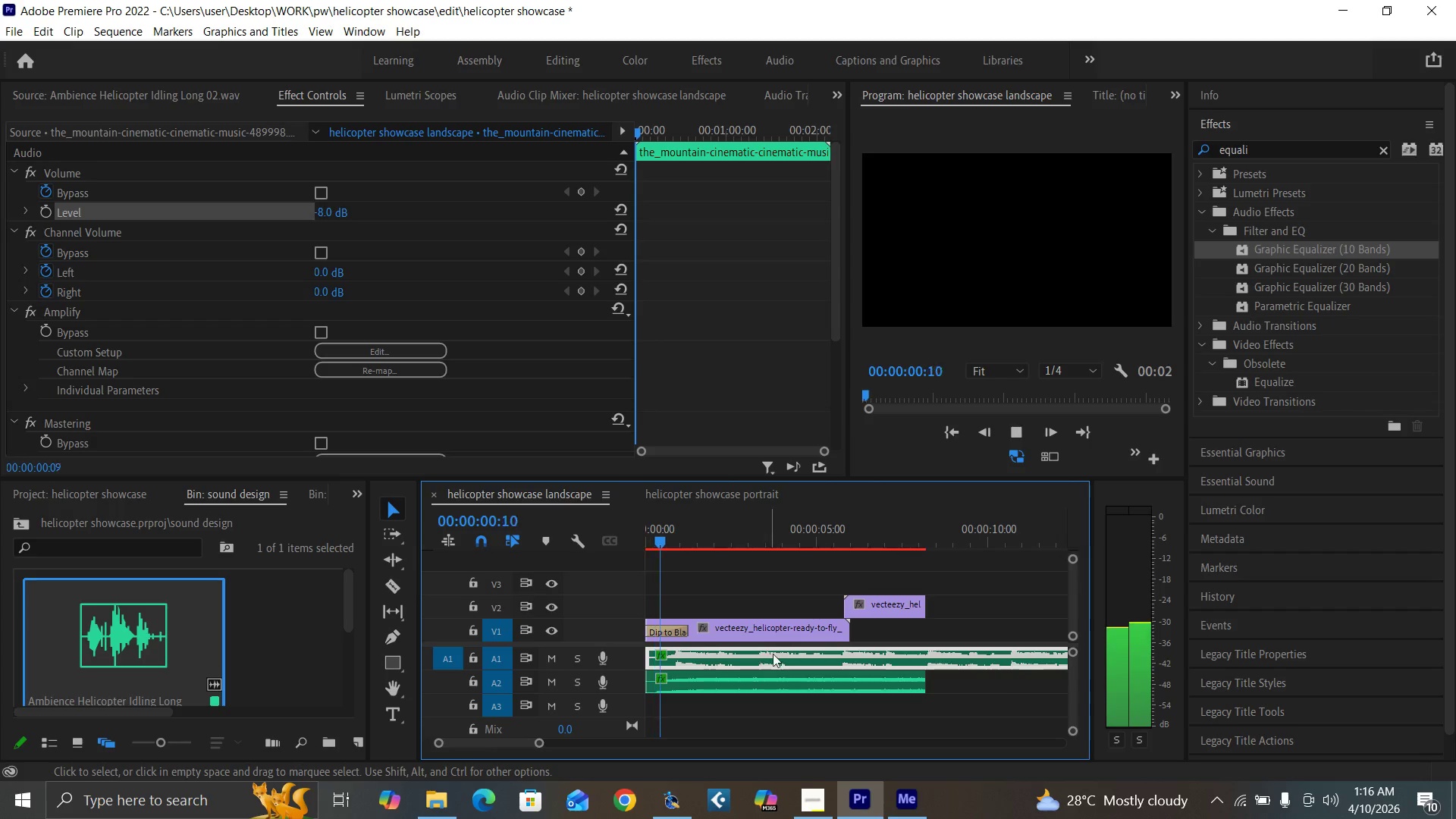 
key(Space)
 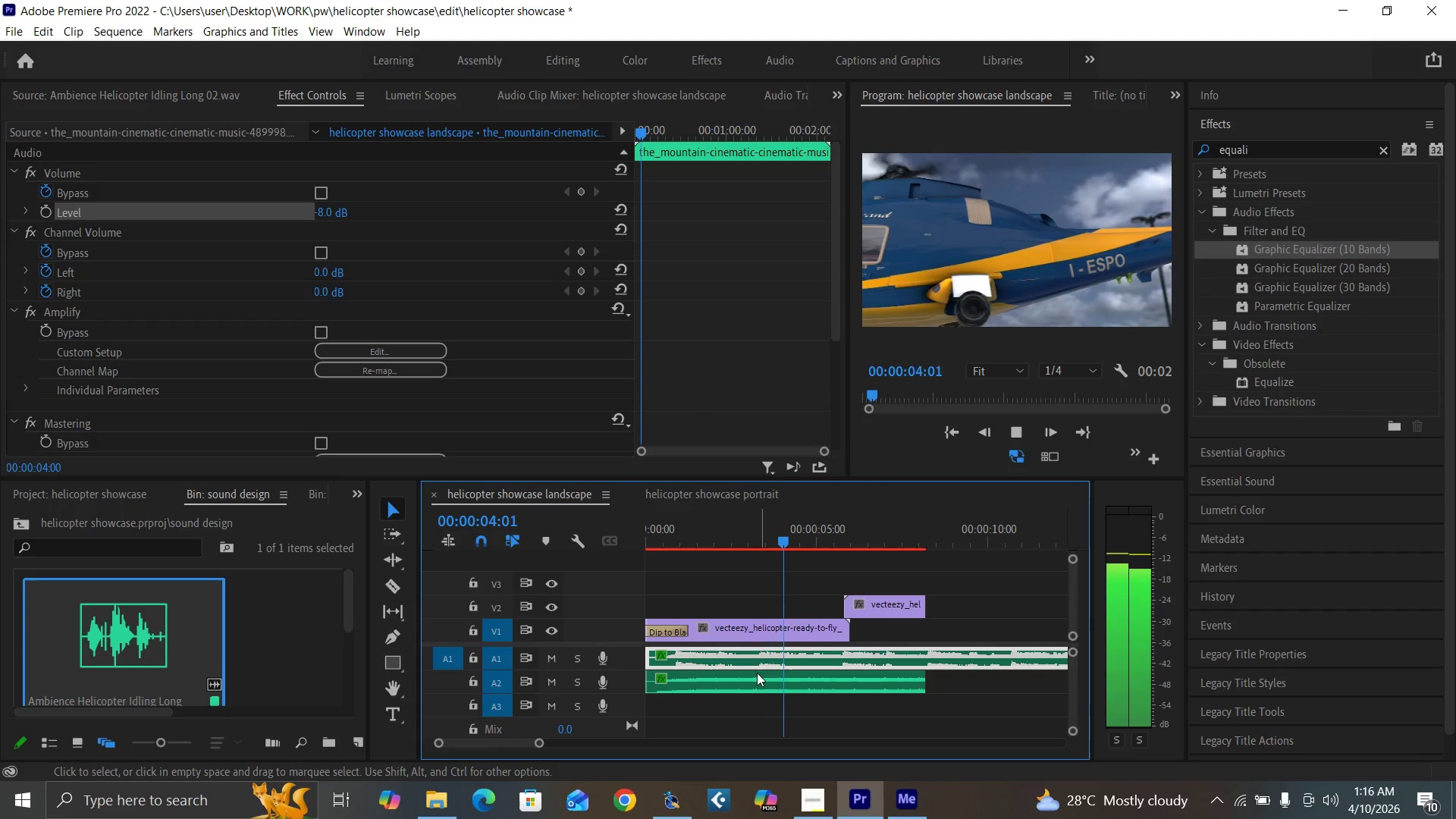 
wait(9.17)
 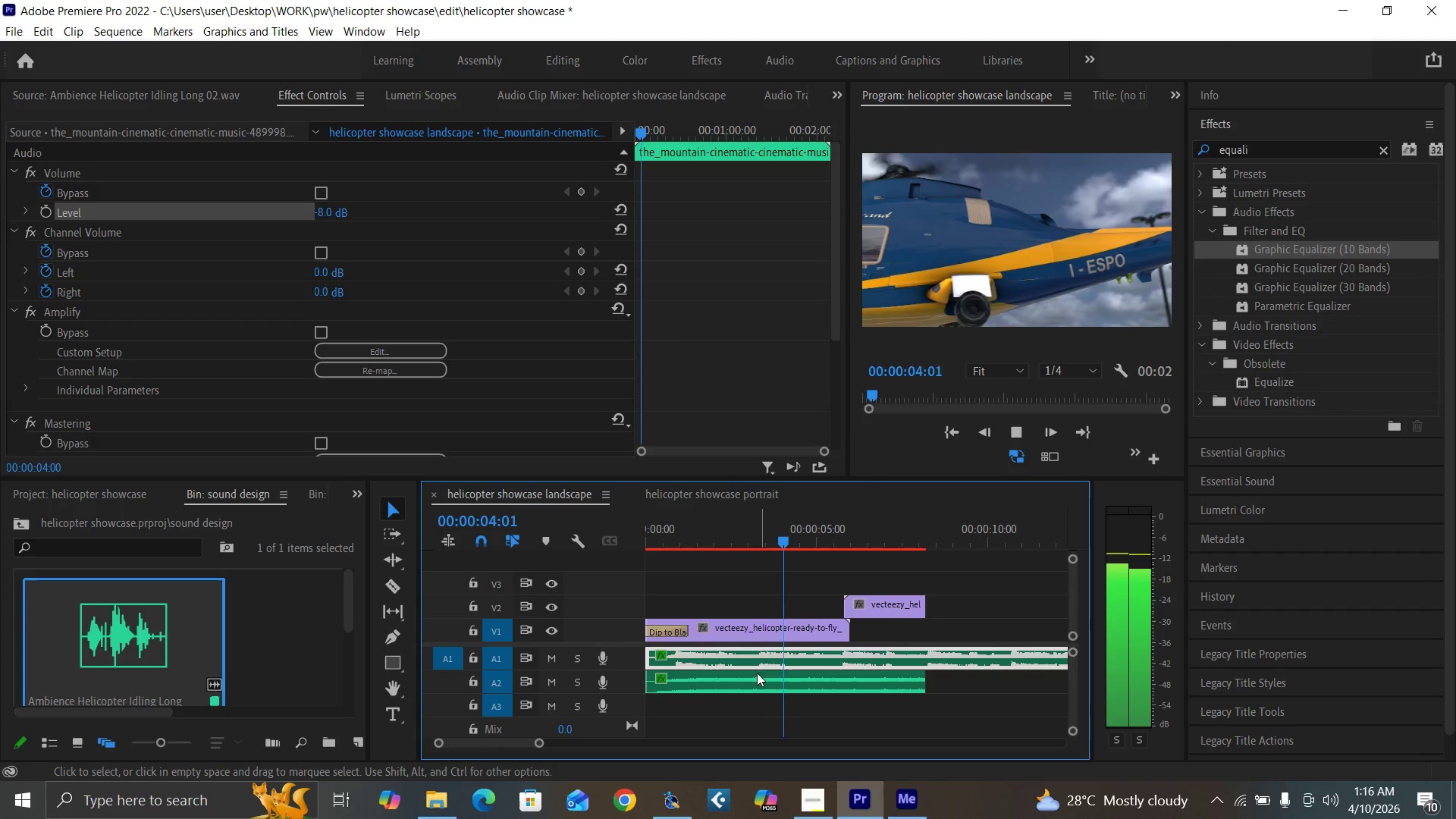 
key(Space)
 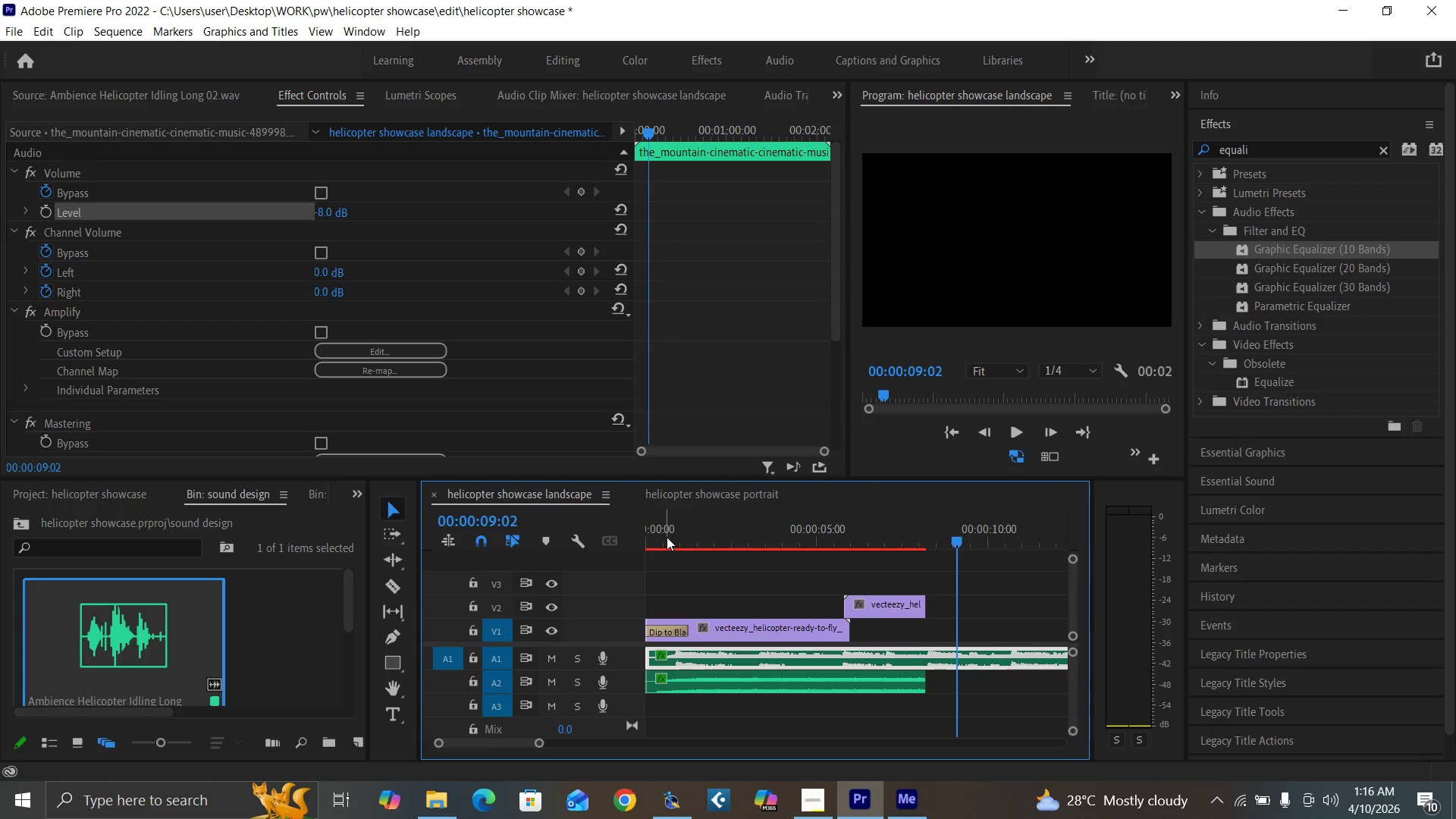 
left_click_drag(start_coordinate=[667, 537], to_coordinate=[612, 585])
 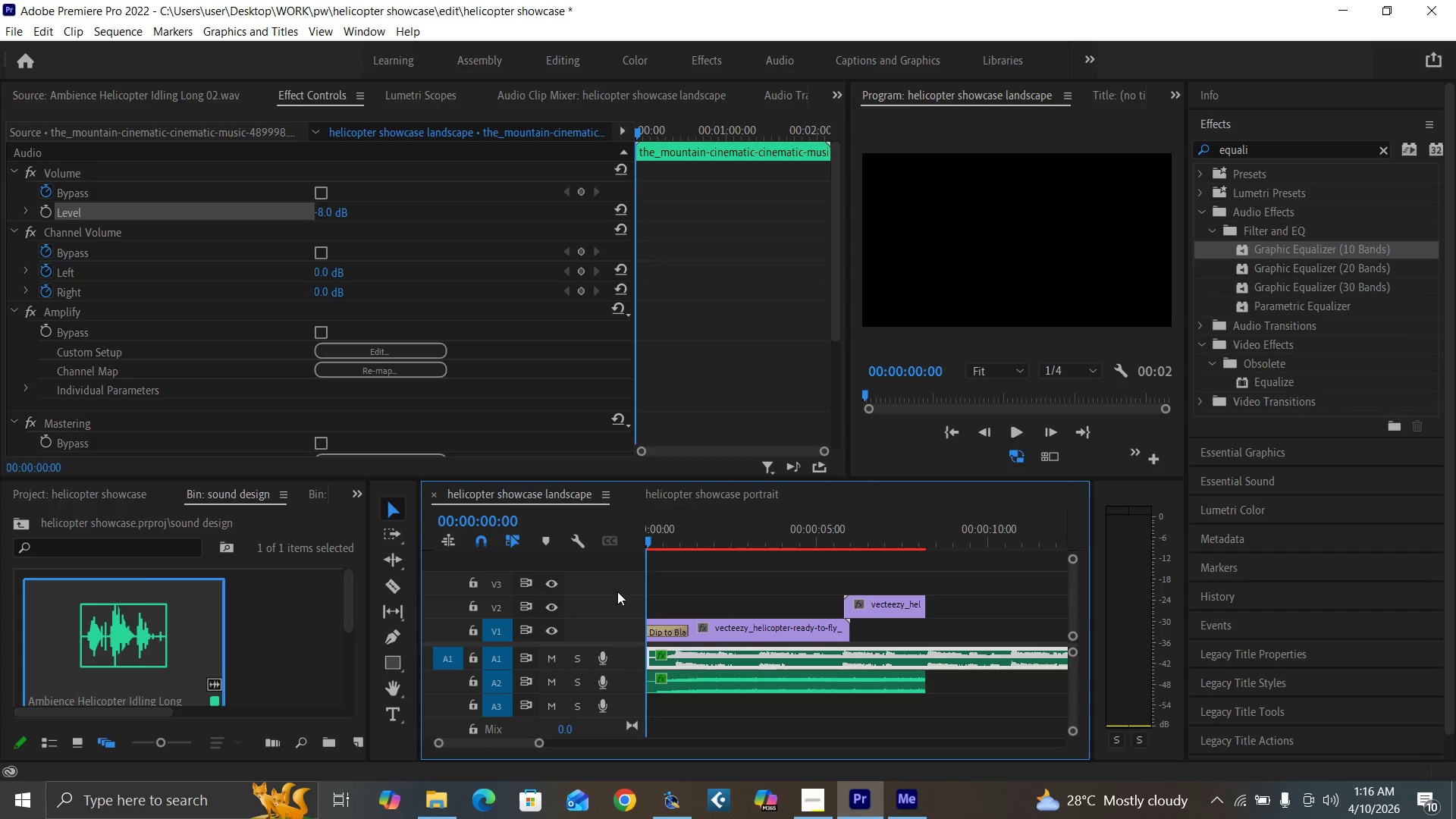 
key(Space)
 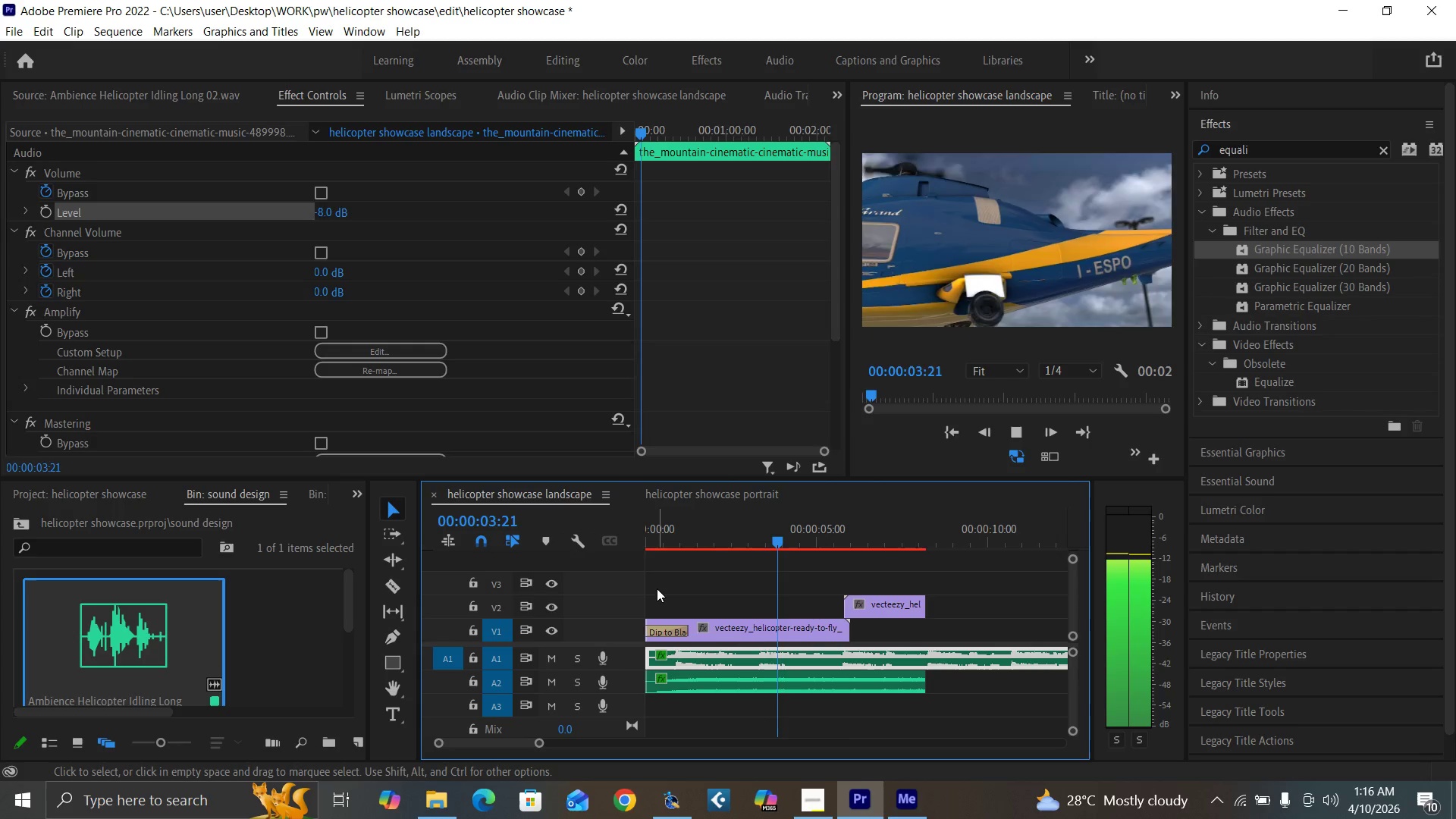 
wait(8.97)
 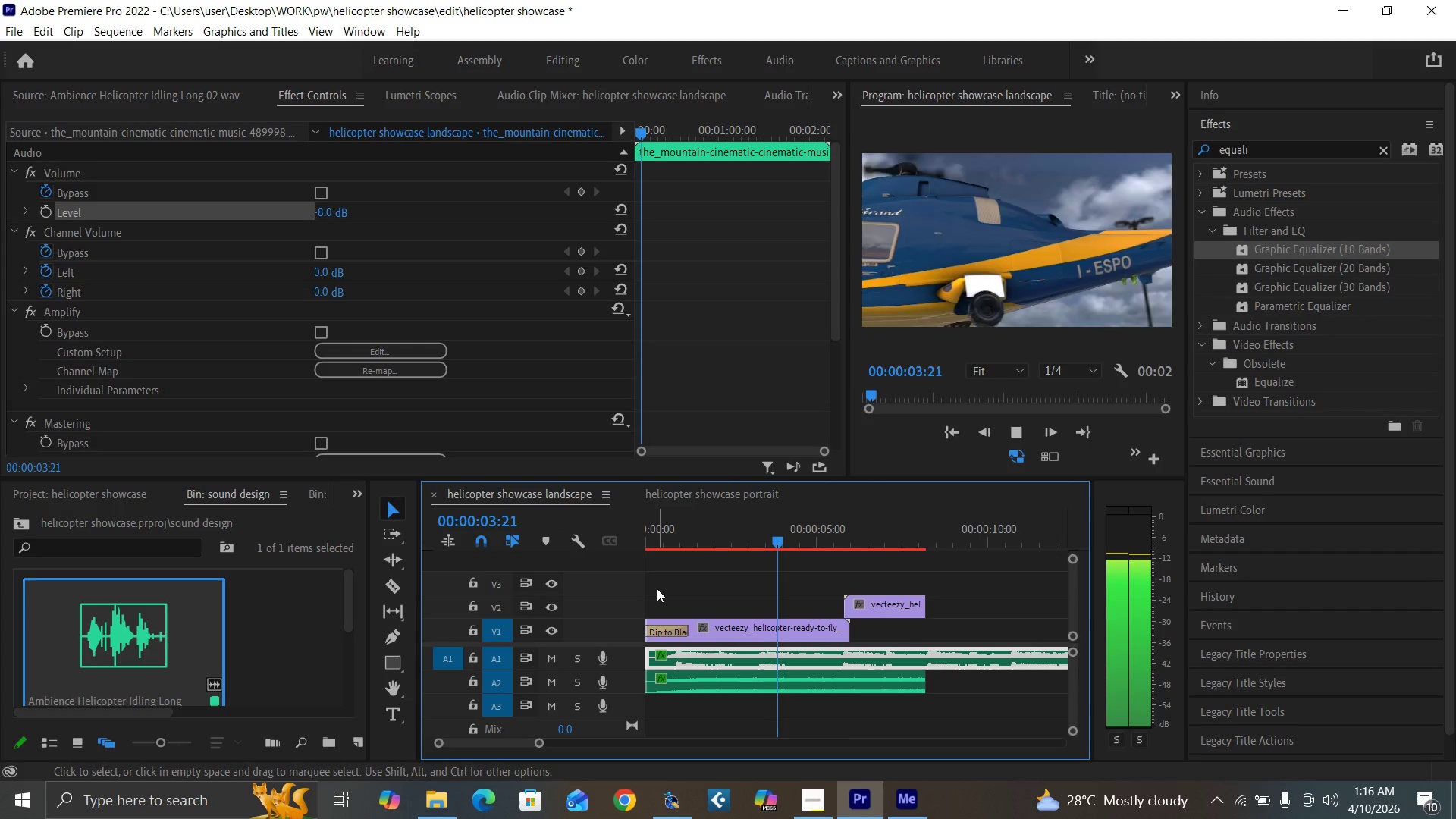 
key(Space)
 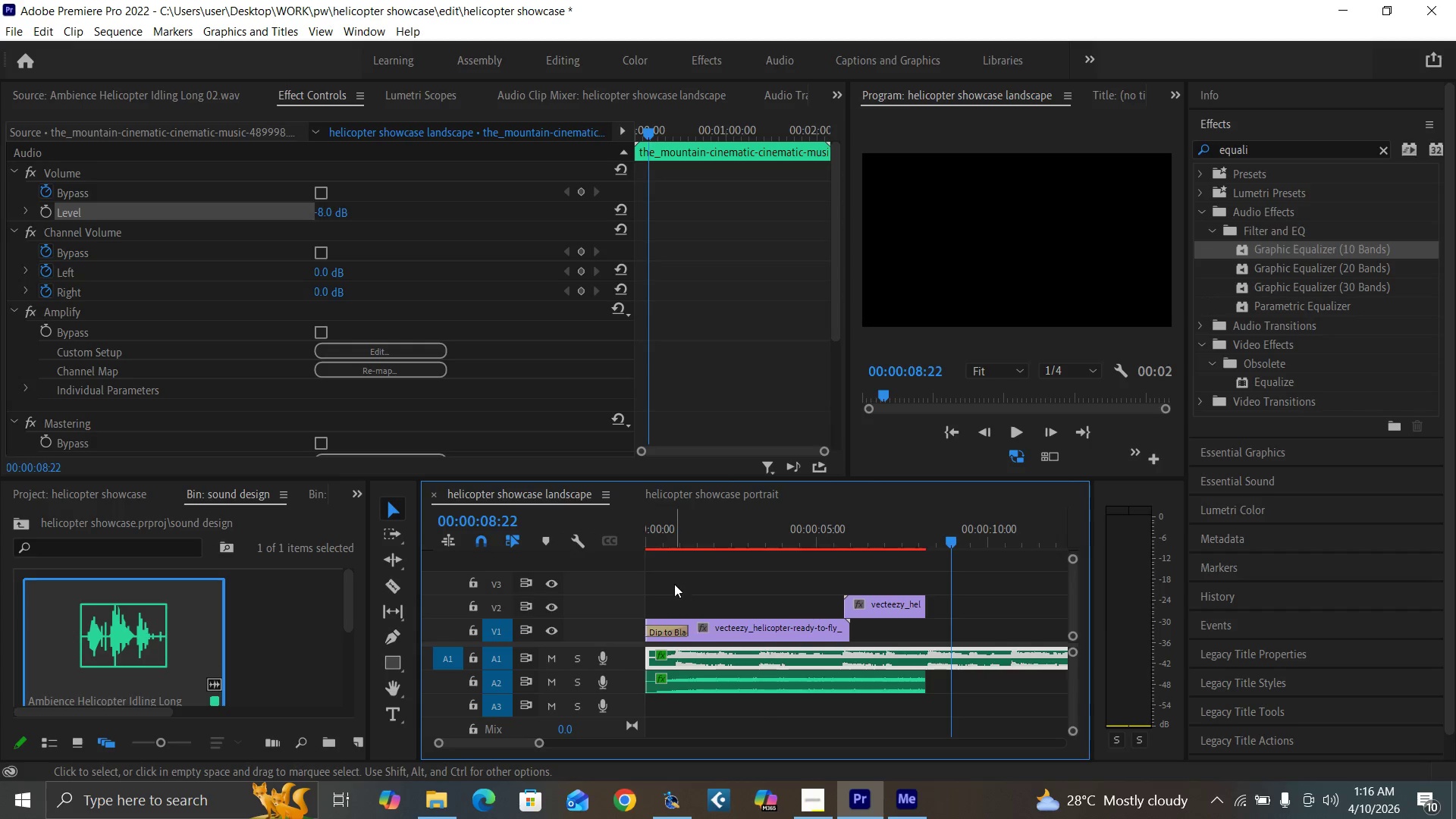 
key(Control+S)
 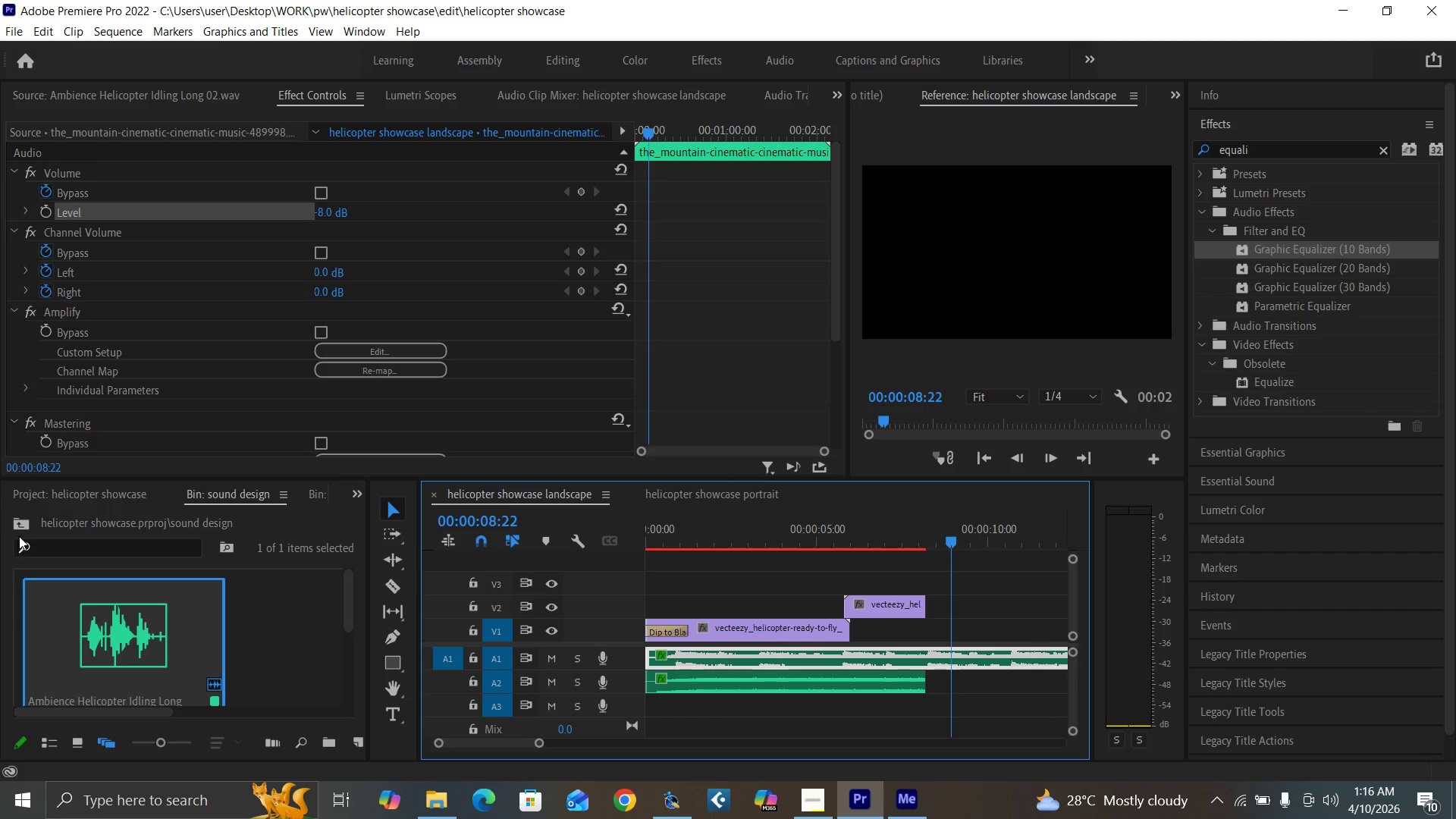 
left_click([22, 525])
 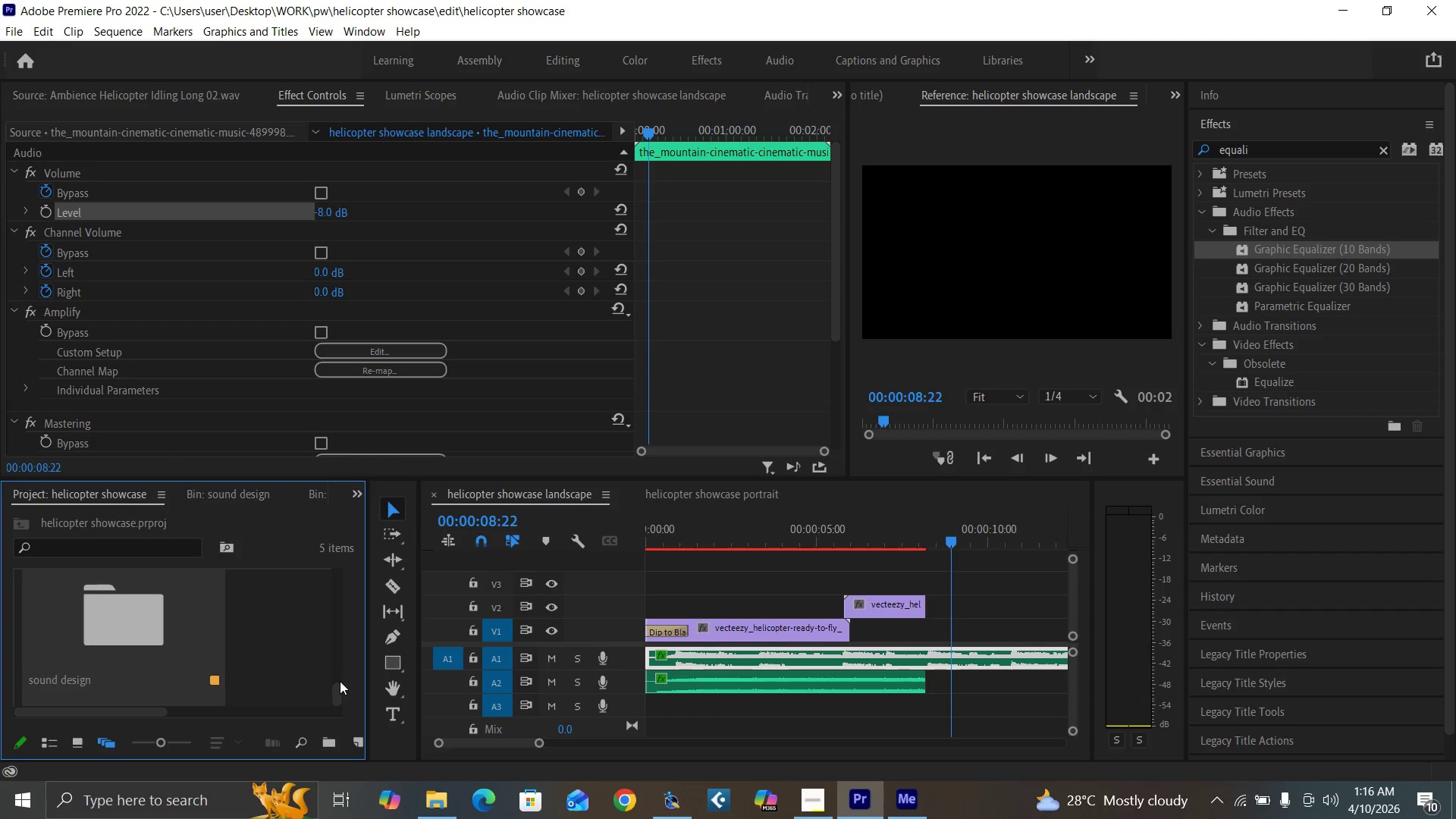 
left_click_drag(start_coordinate=[336, 689], to_coordinate=[344, 564])
 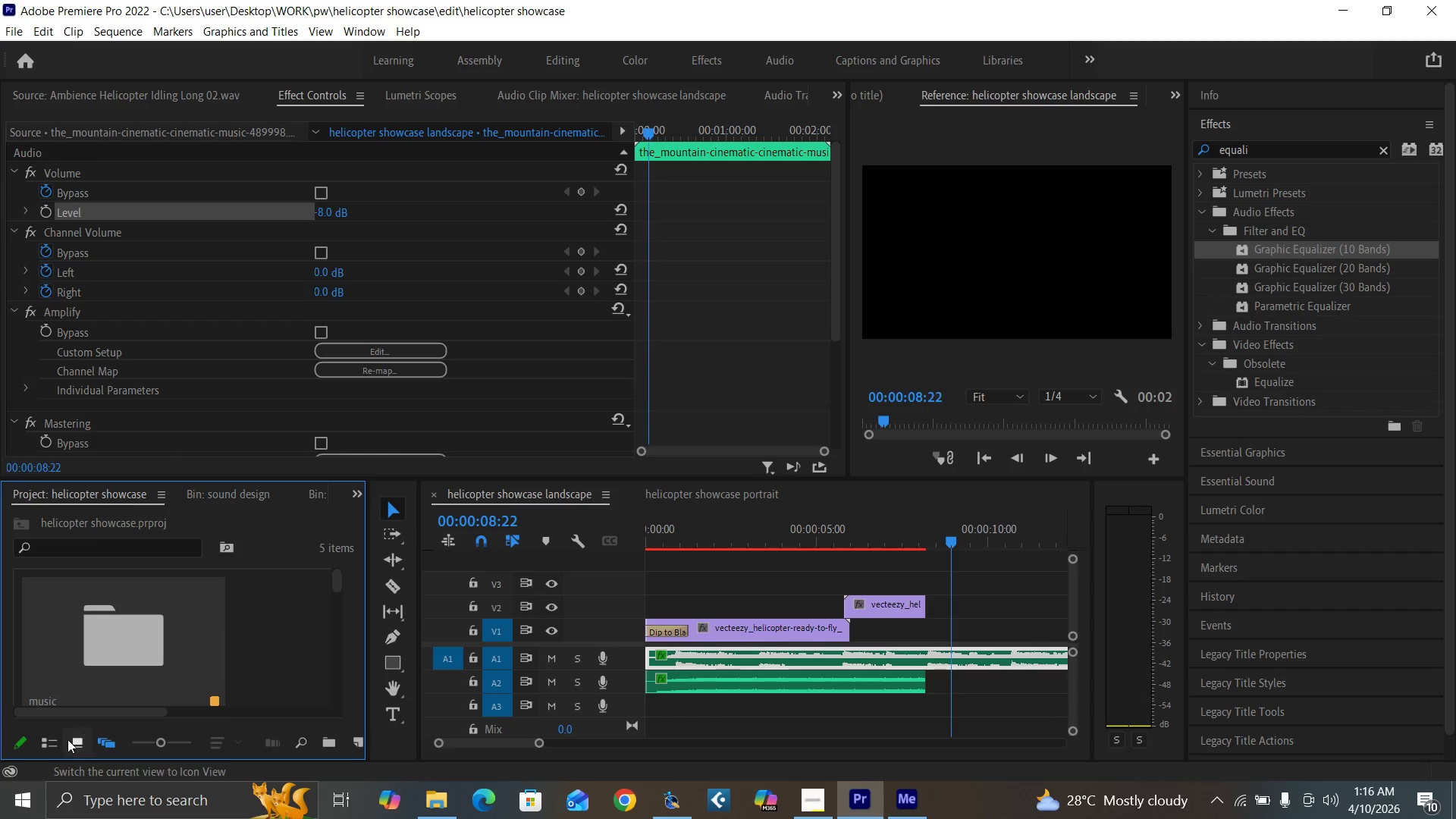 
left_click([67, 739])
 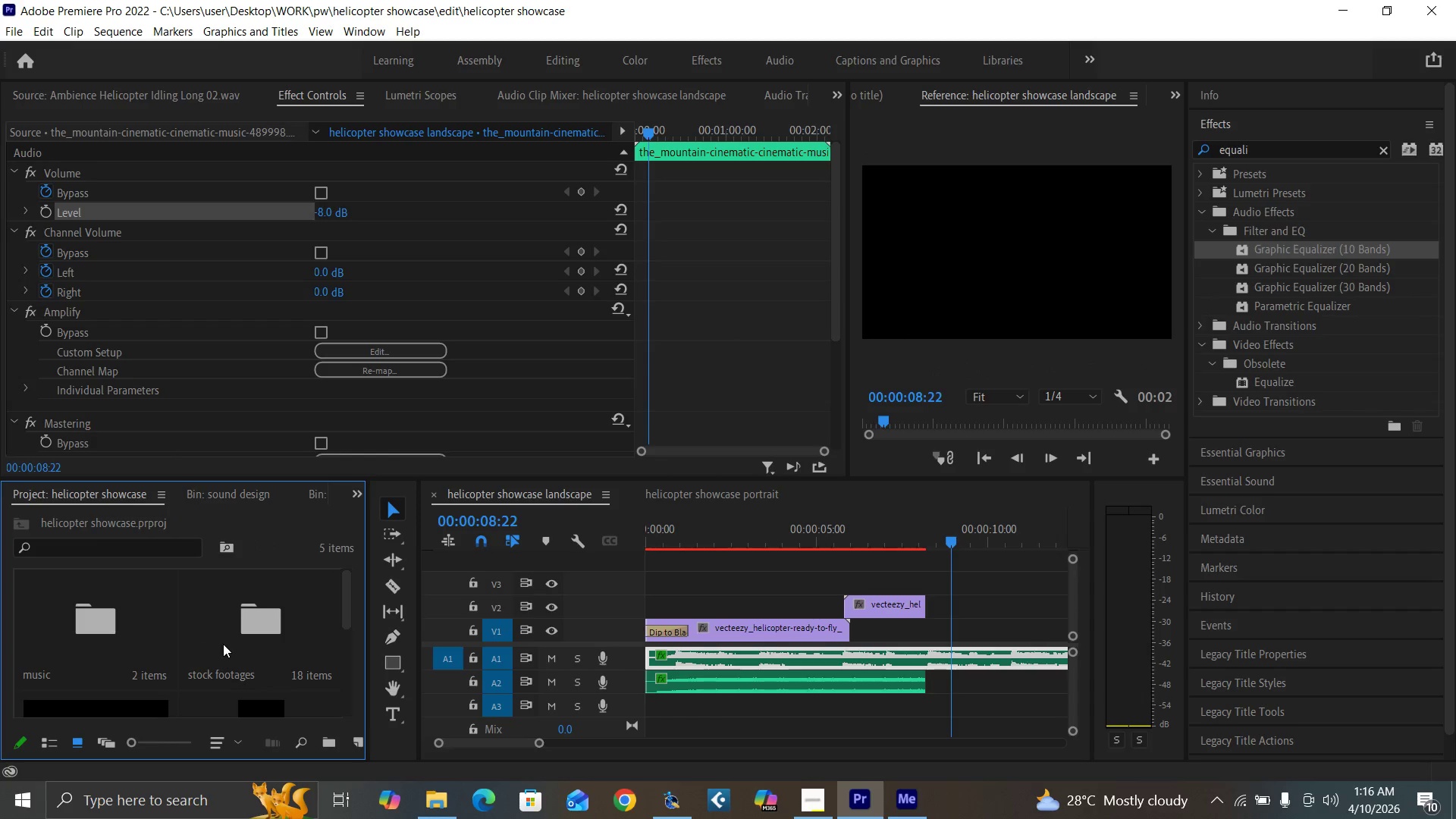 
double_click([232, 645])
 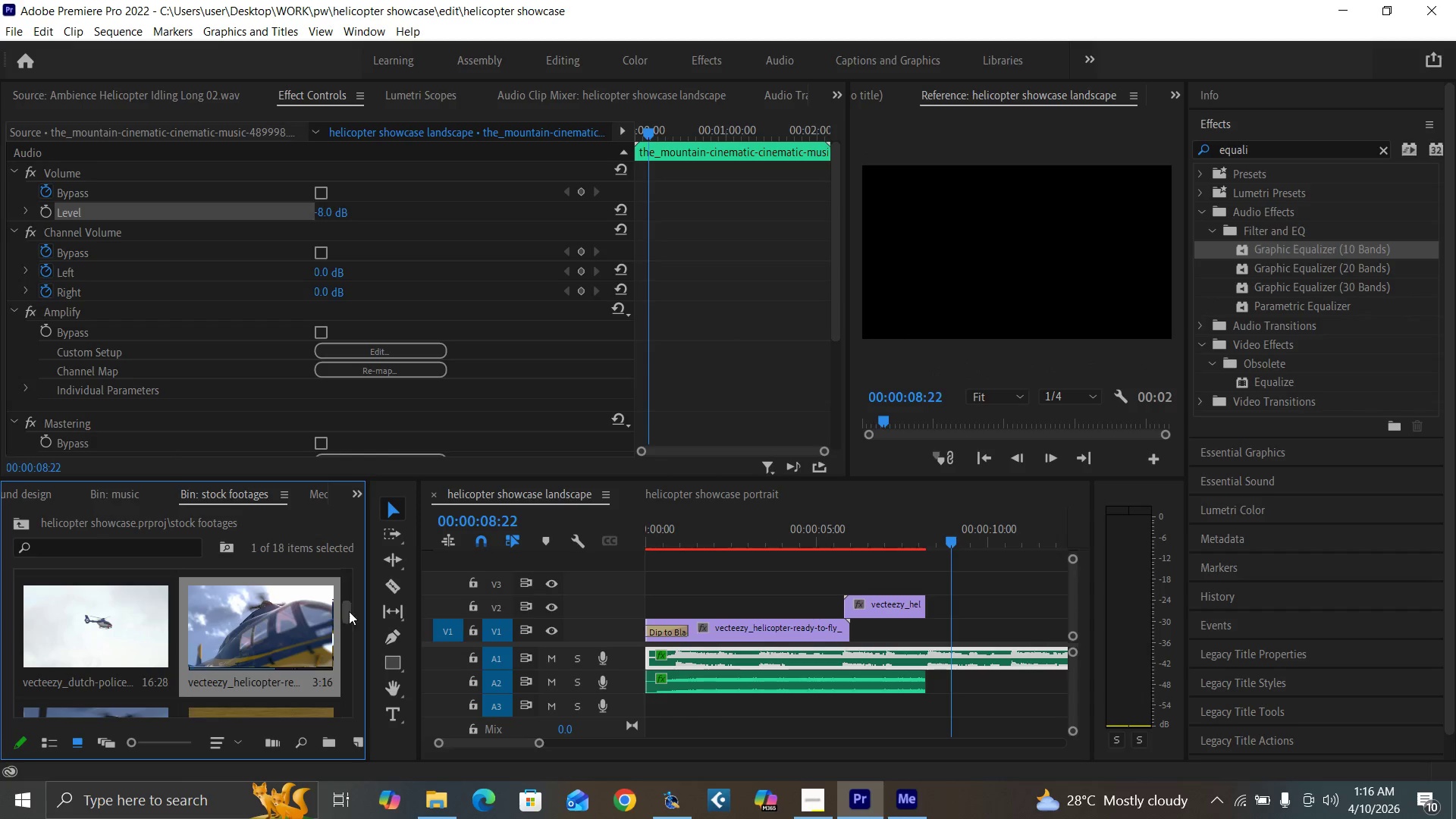 
left_click_drag(start_coordinate=[350, 611], to_coordinate=[353, 574])
 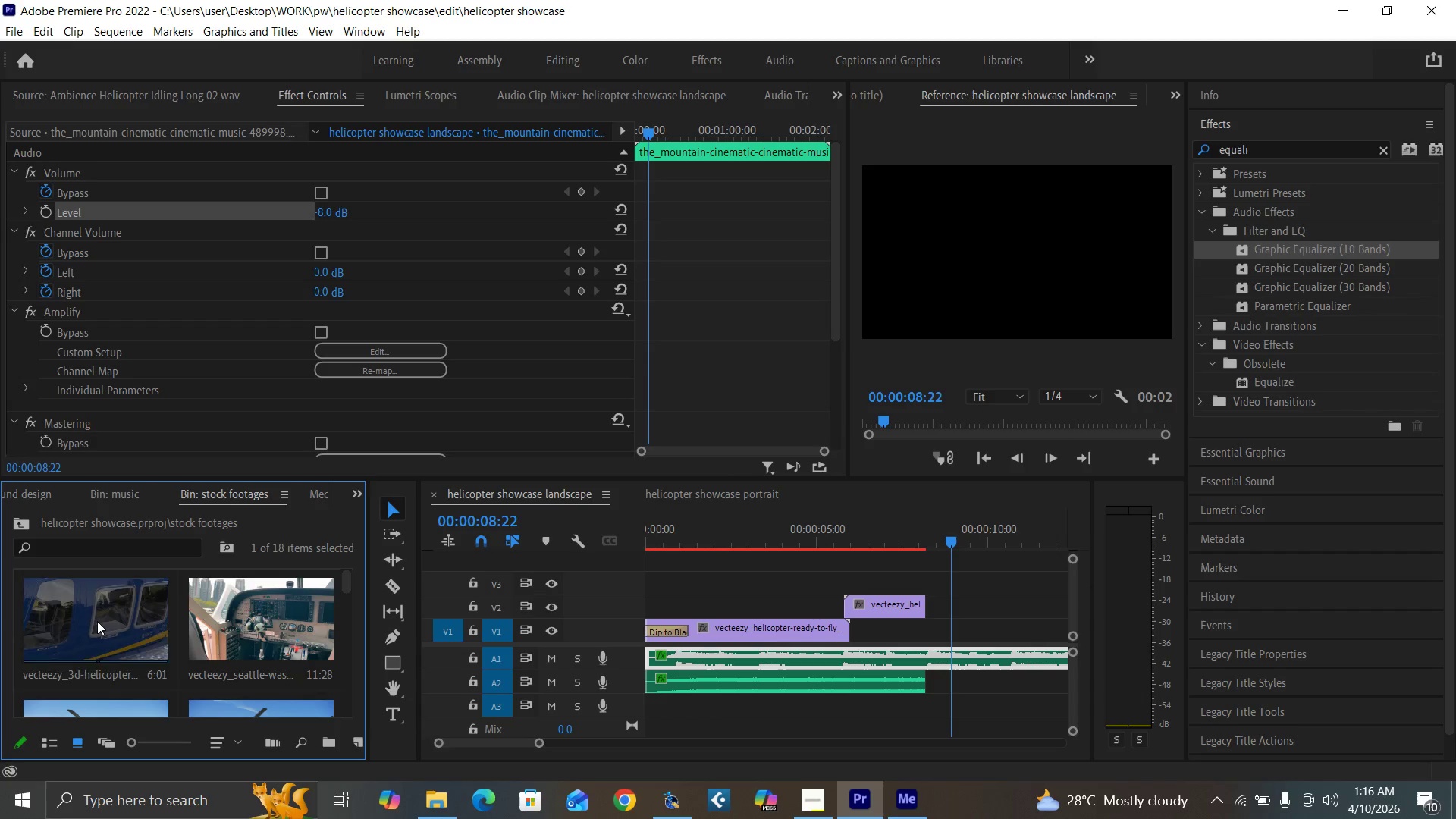 
double_click([97, 621])
 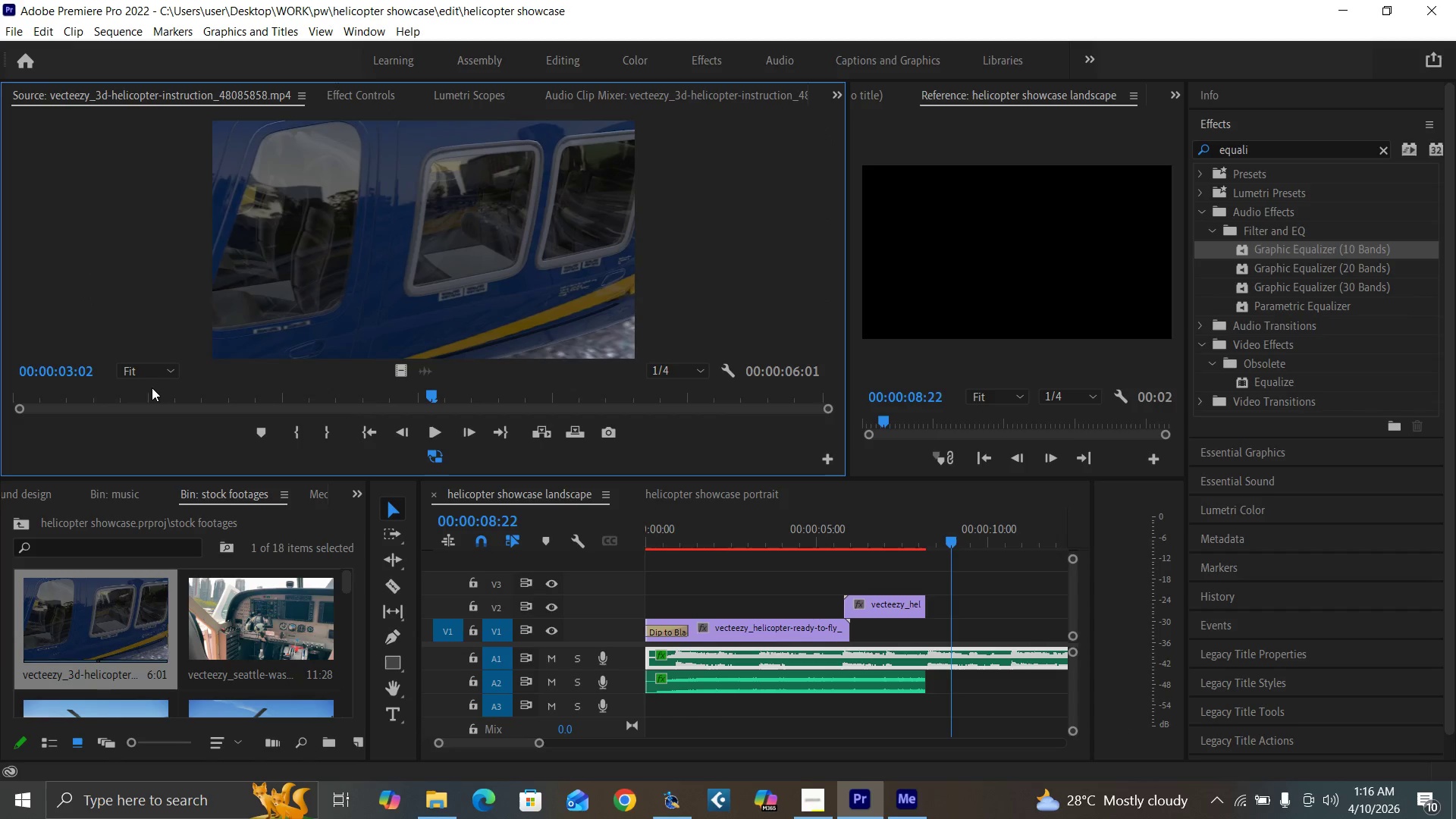 
left_click_drag(start_coordinate=[148, 394], to_coordinate=[565, 449])
 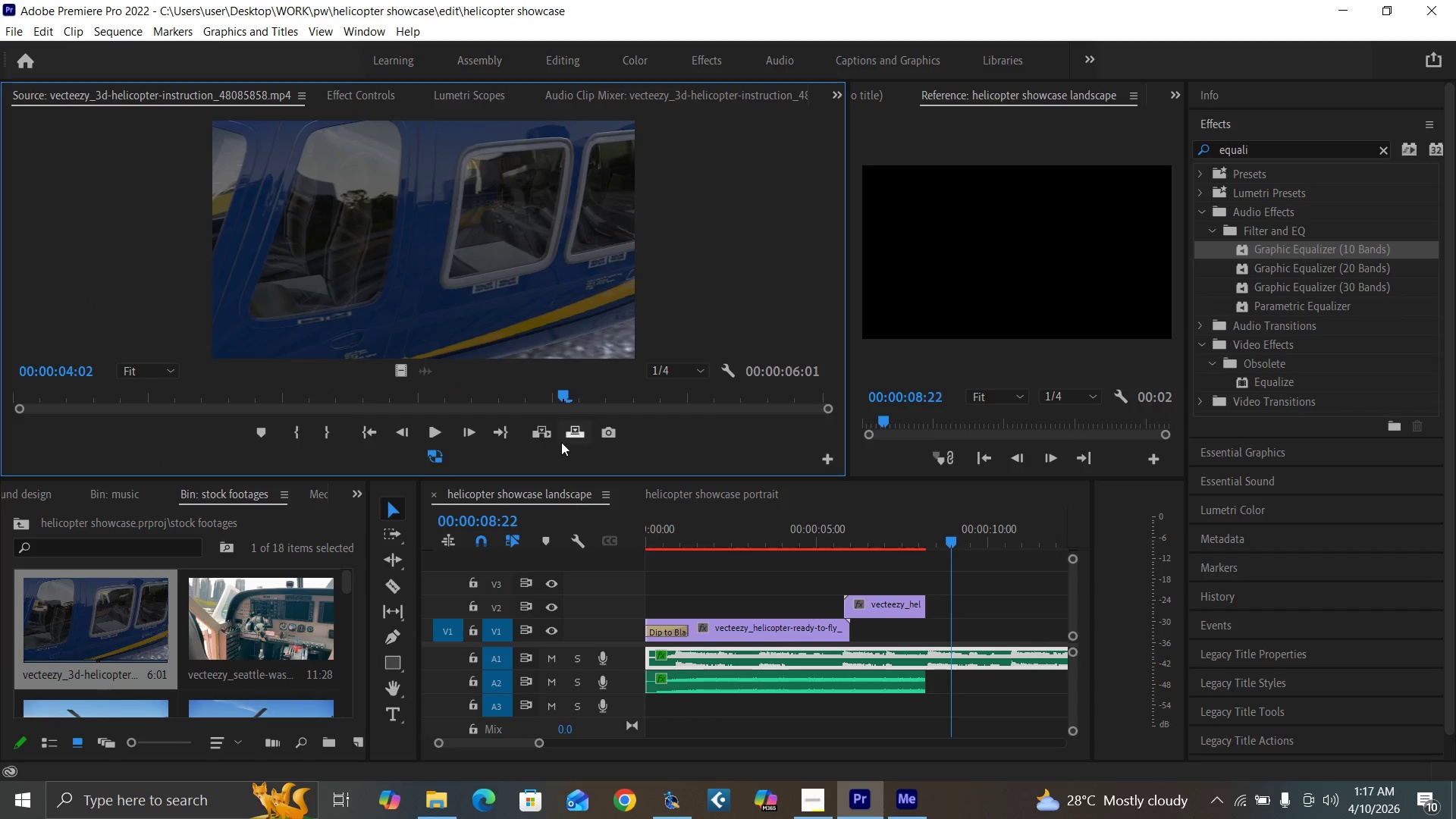 
key(O)
 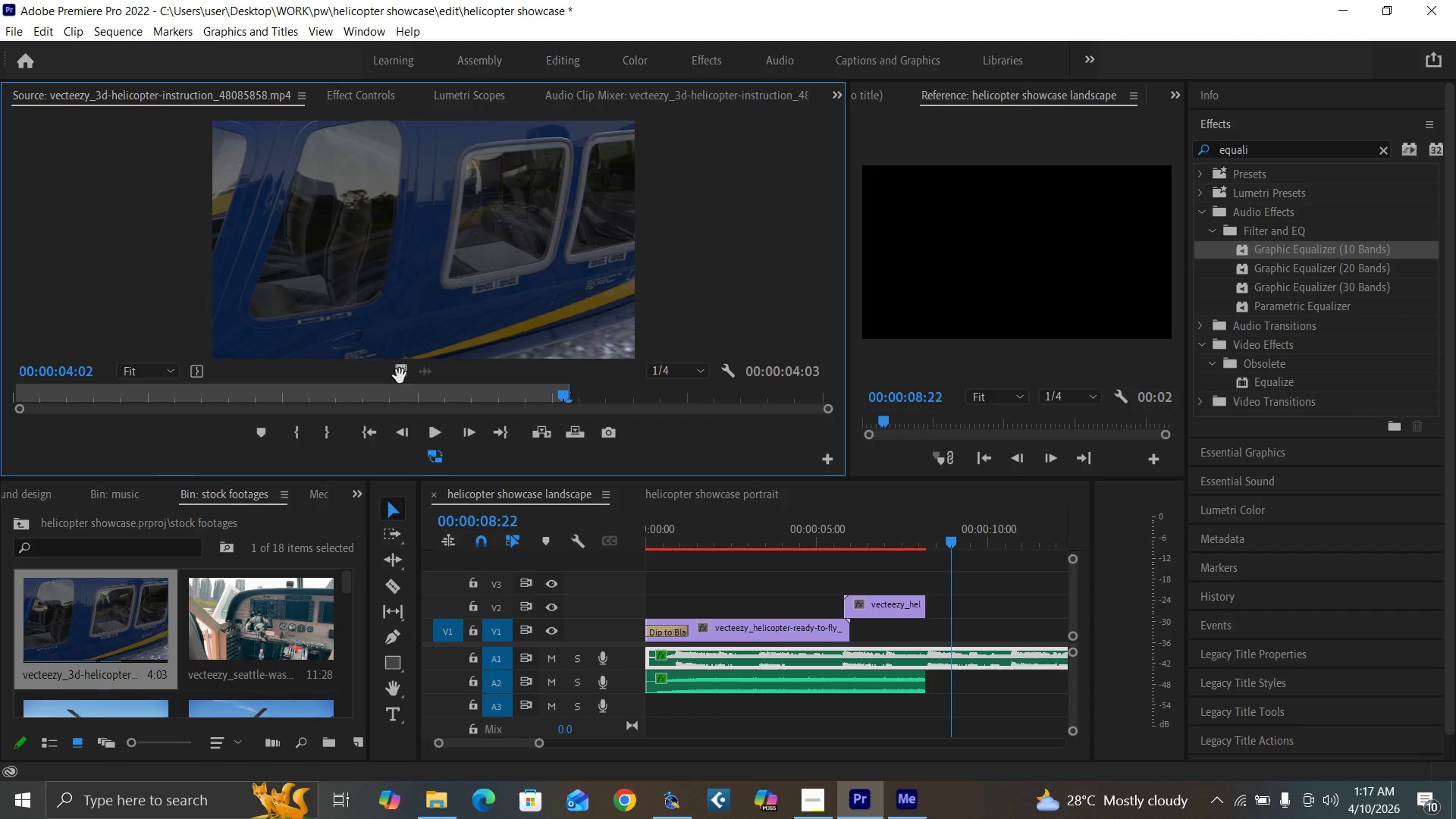 
left_click([402, 378])
 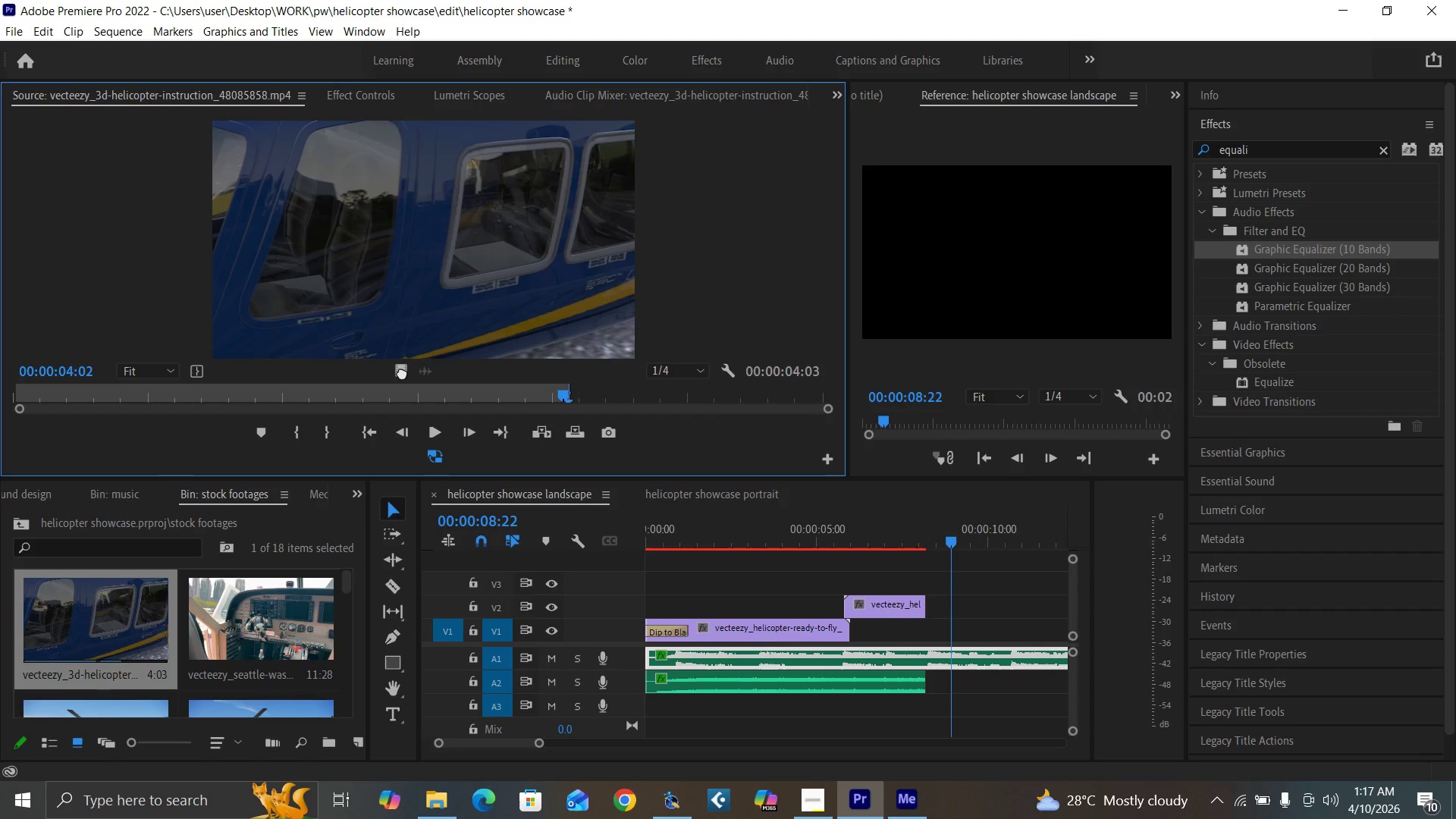 
left_click_drag(start_coordinate=[402, 372], to_coordinate=[924, 628])
 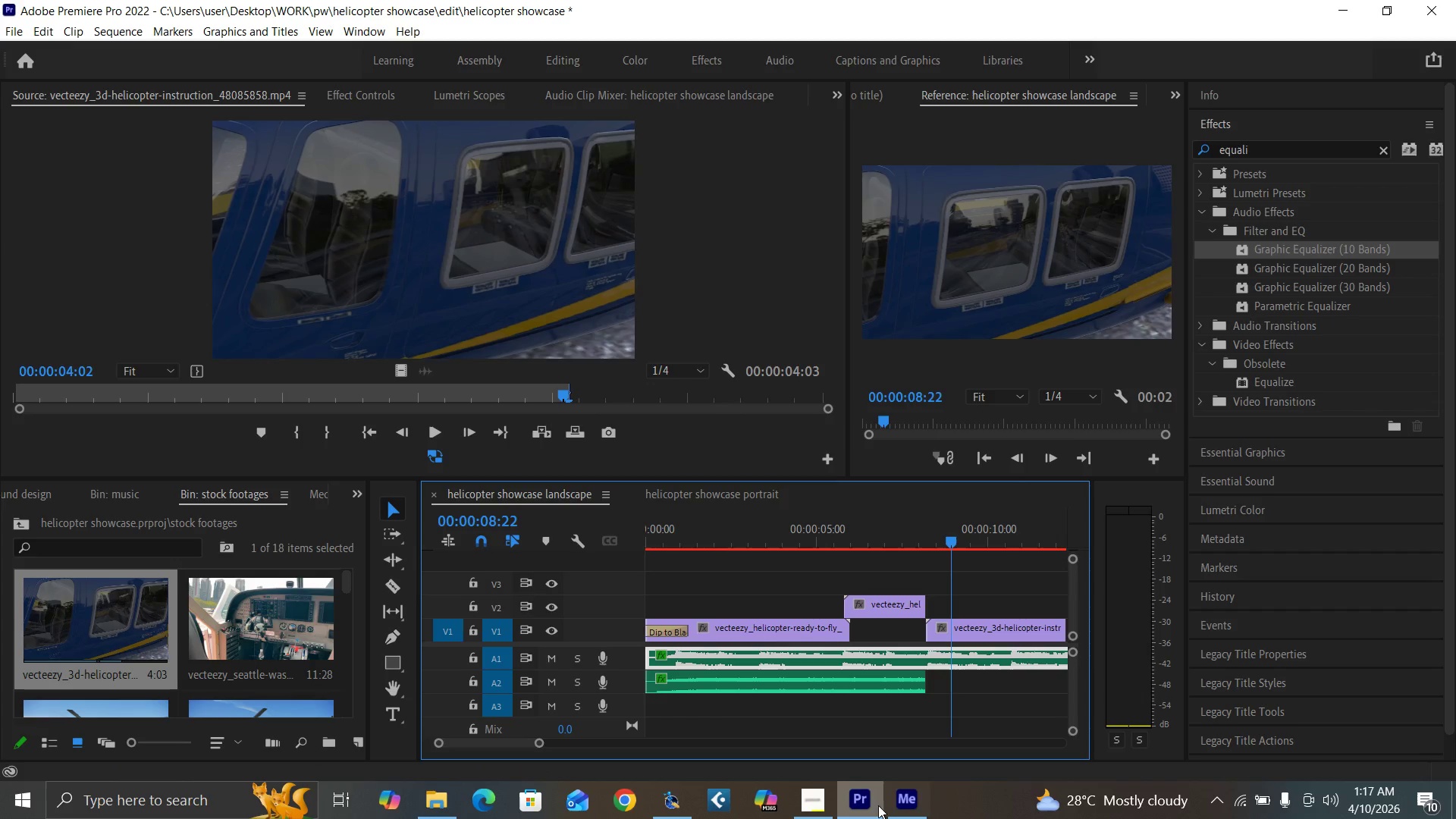 
mouse_move([815, 774])
 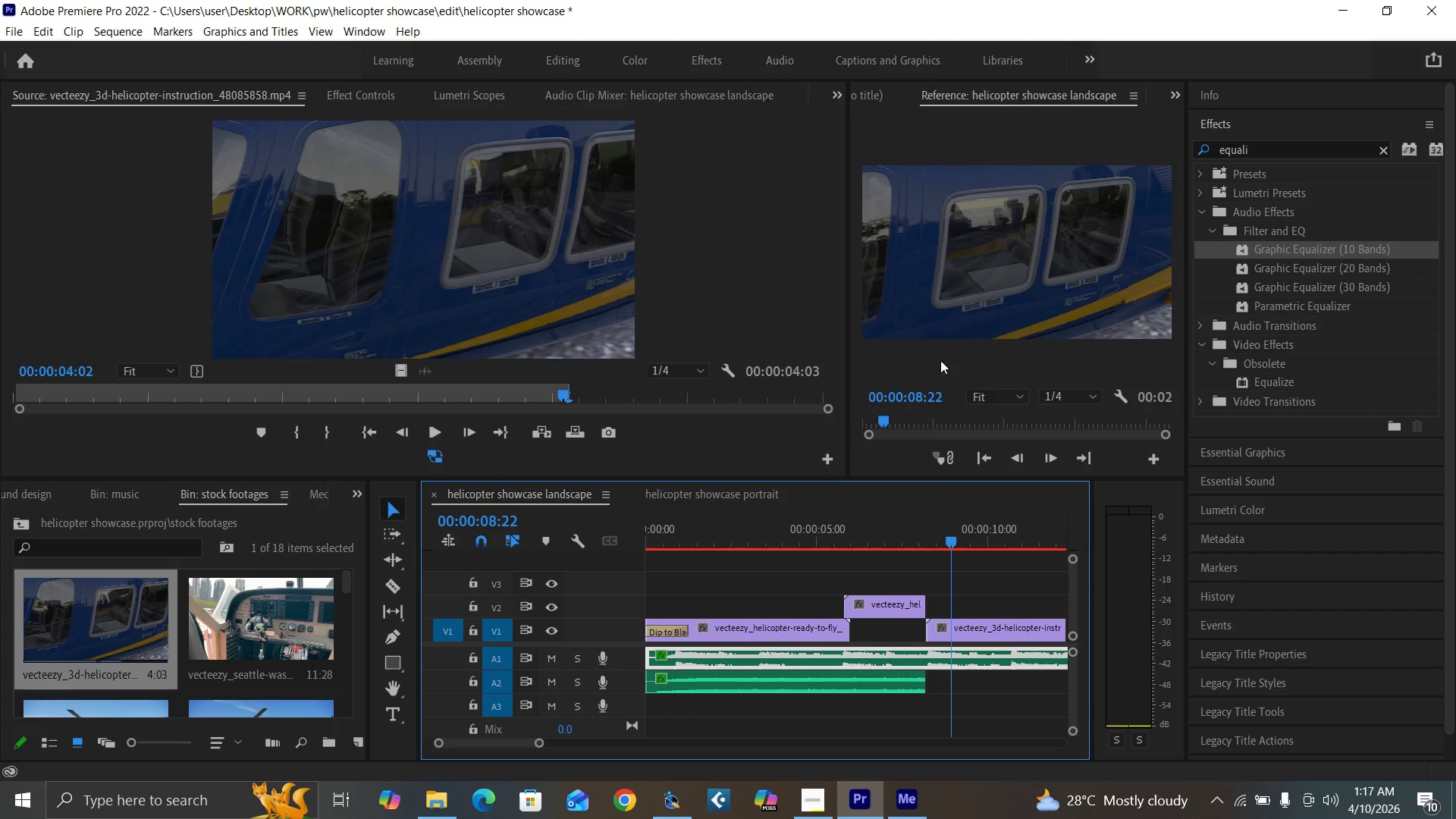 
left_click([900, 534])
 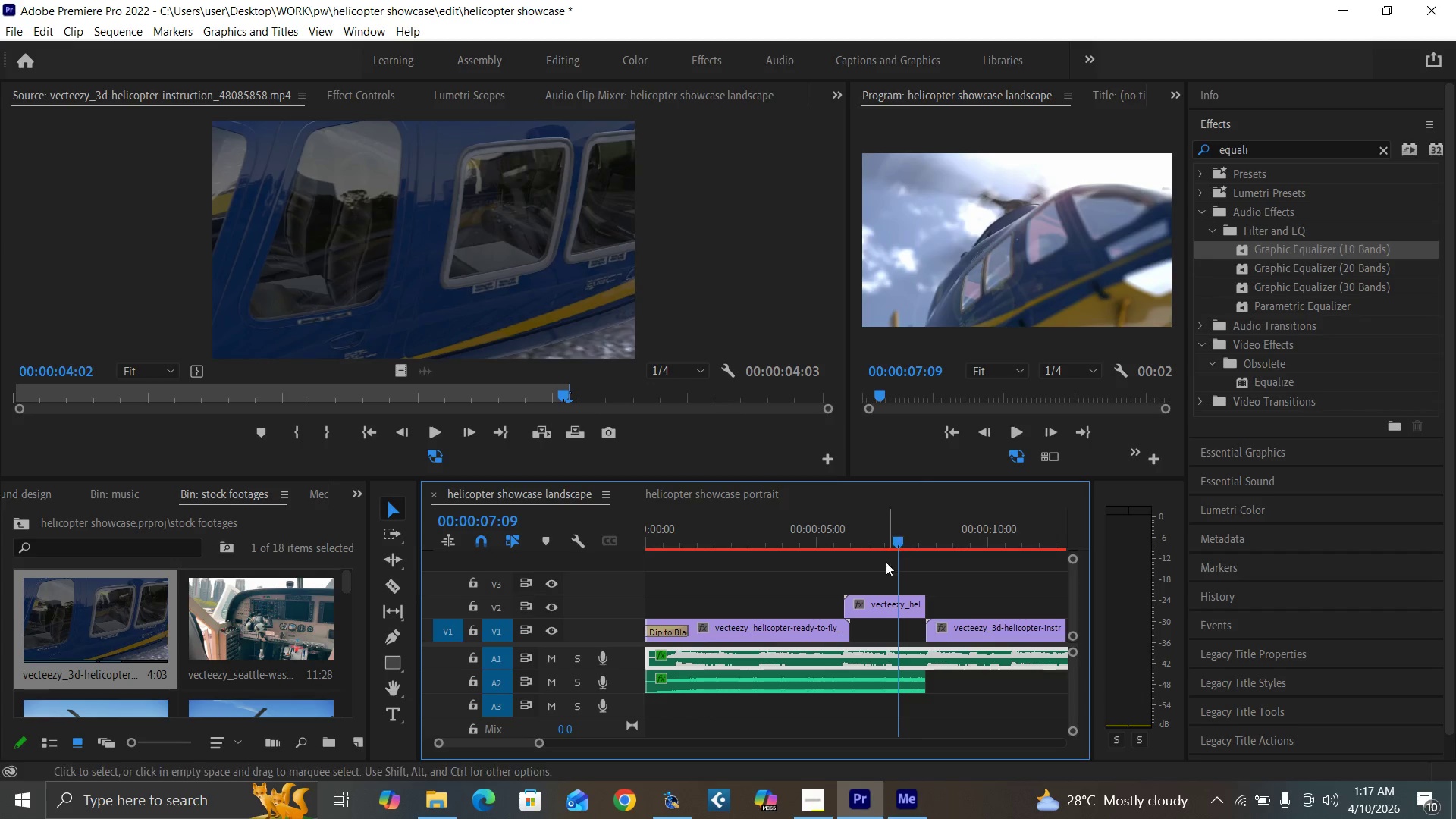 
key(Space)
 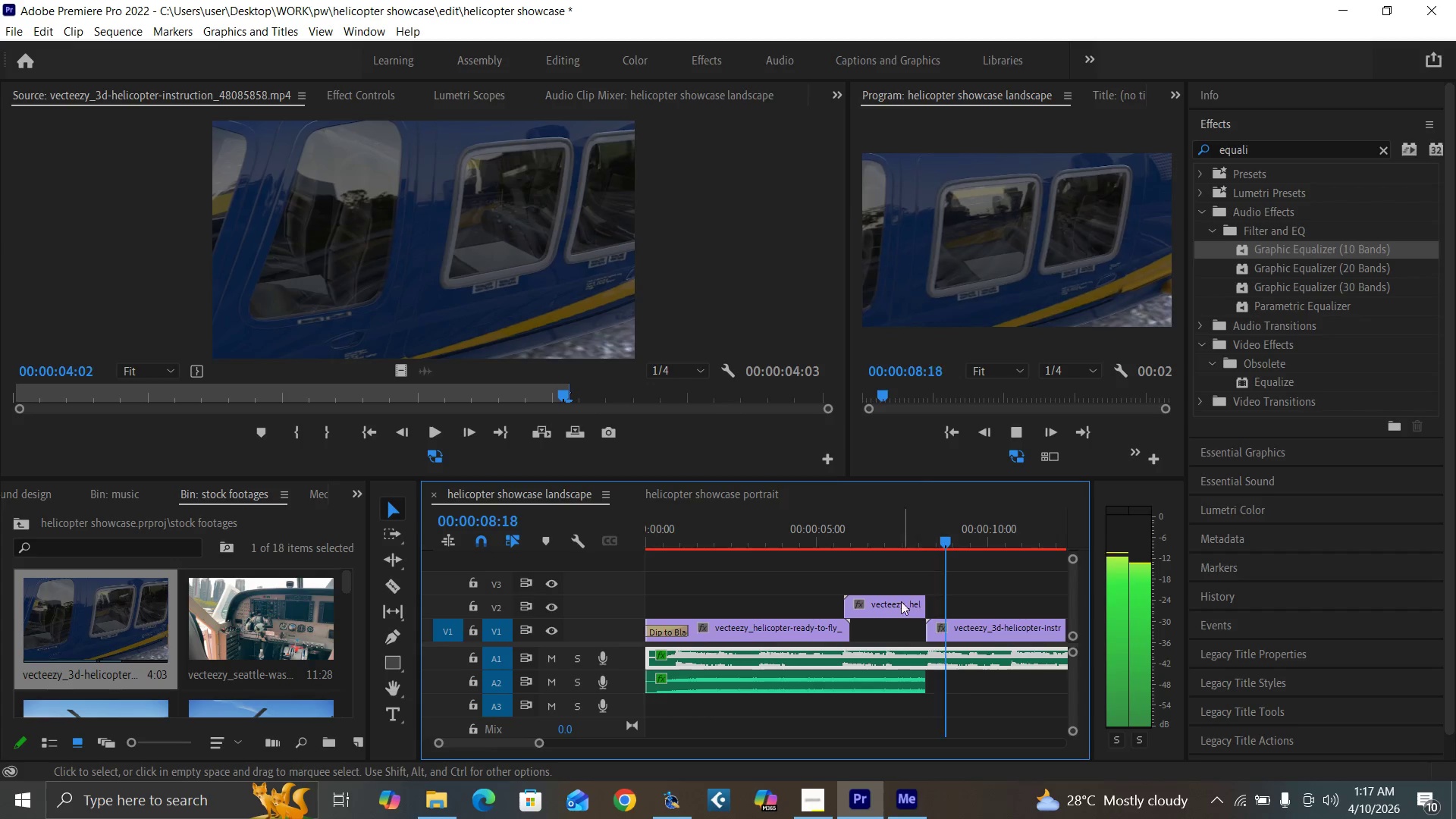 
left_click([894, 539])
 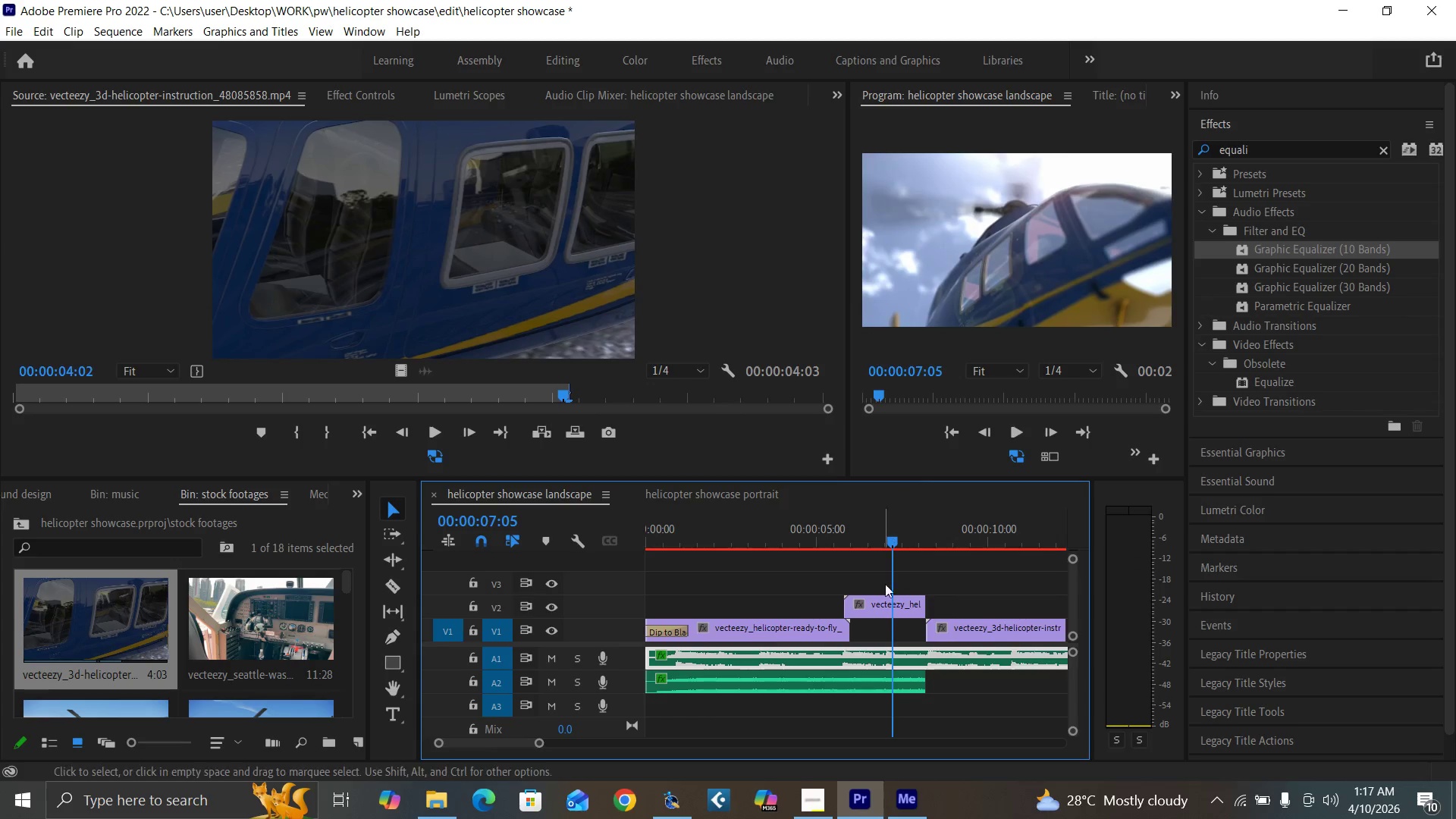 
key(Space)
 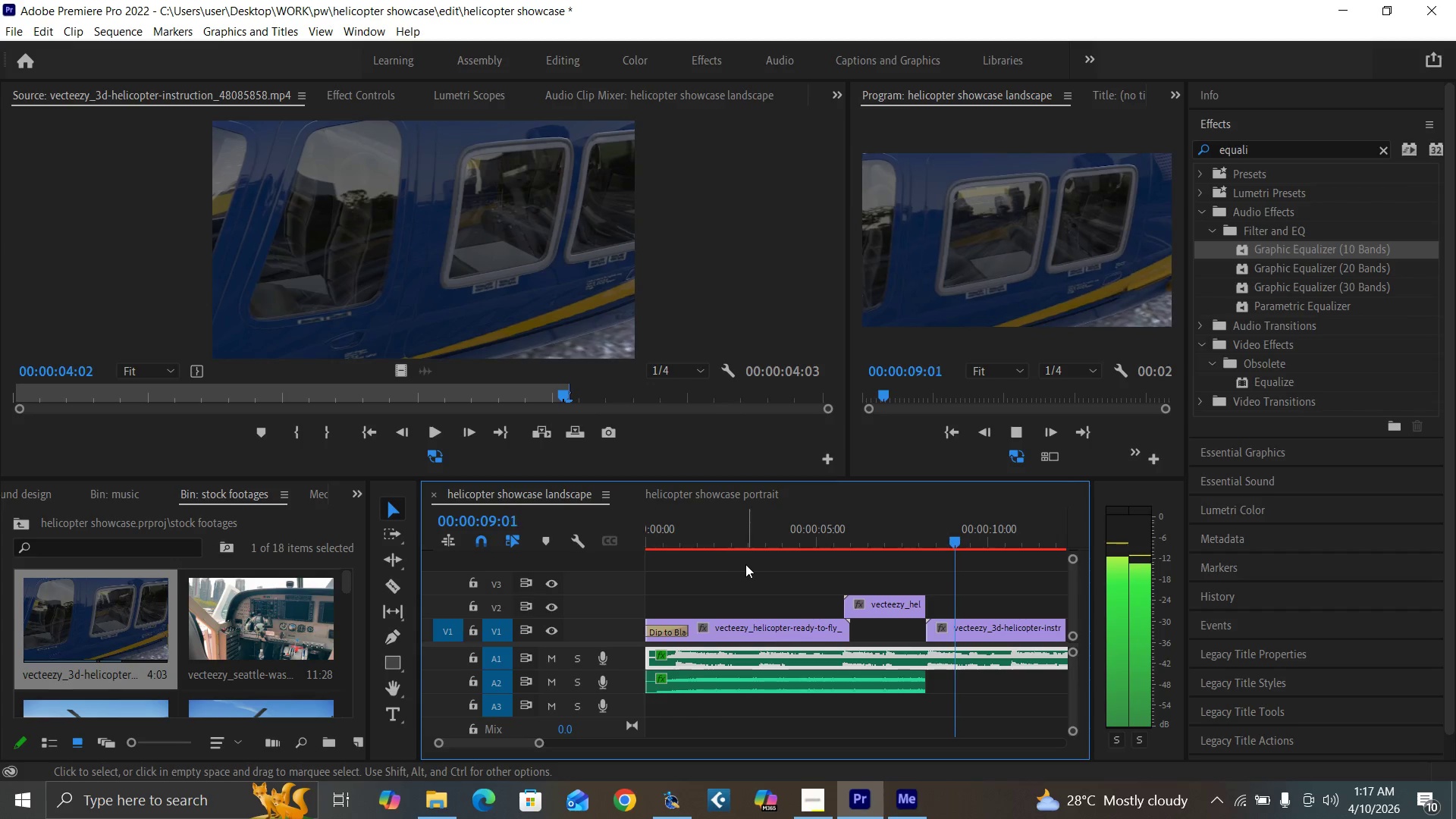 
key(Space)
 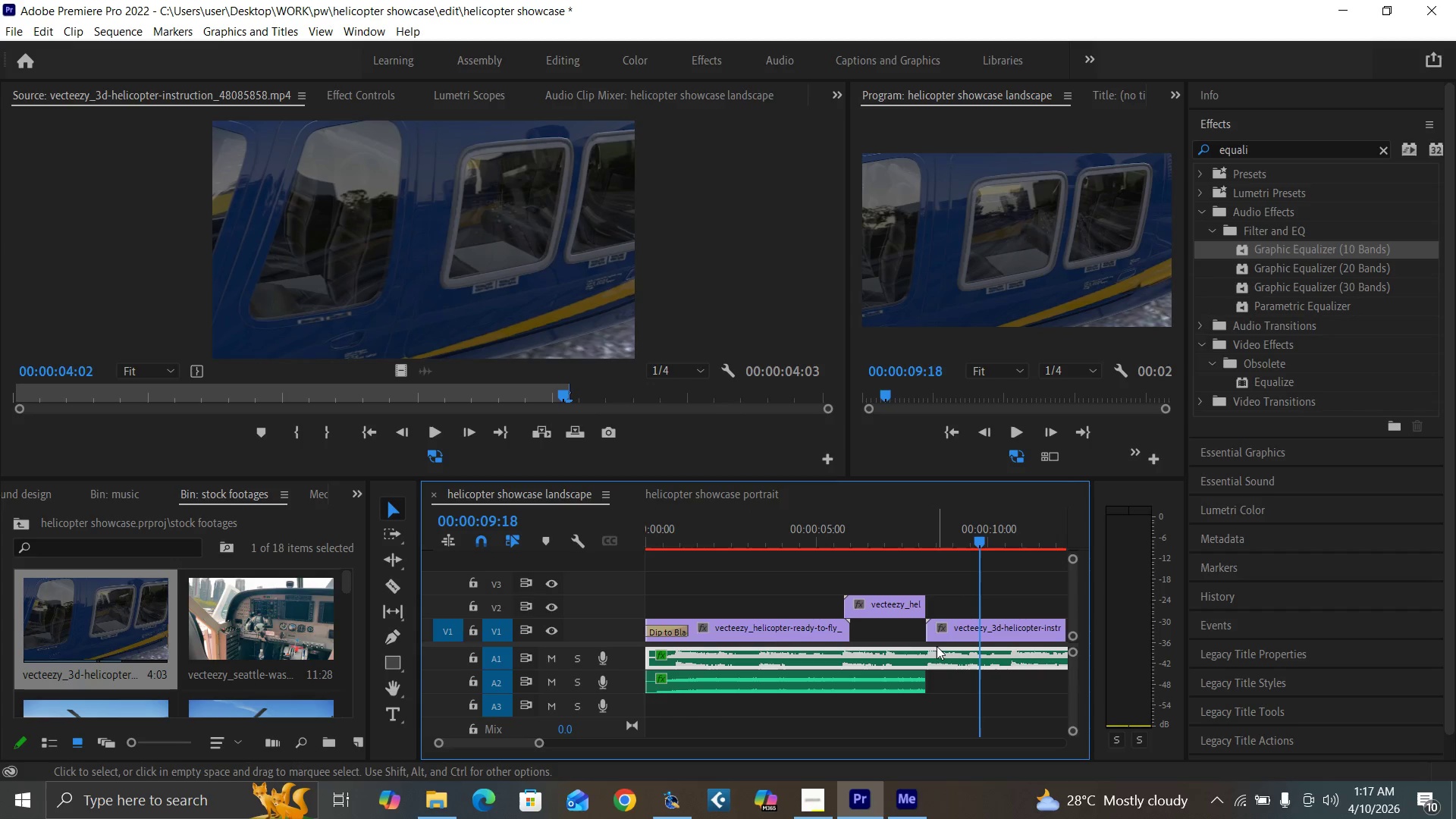 
key(Equal)
 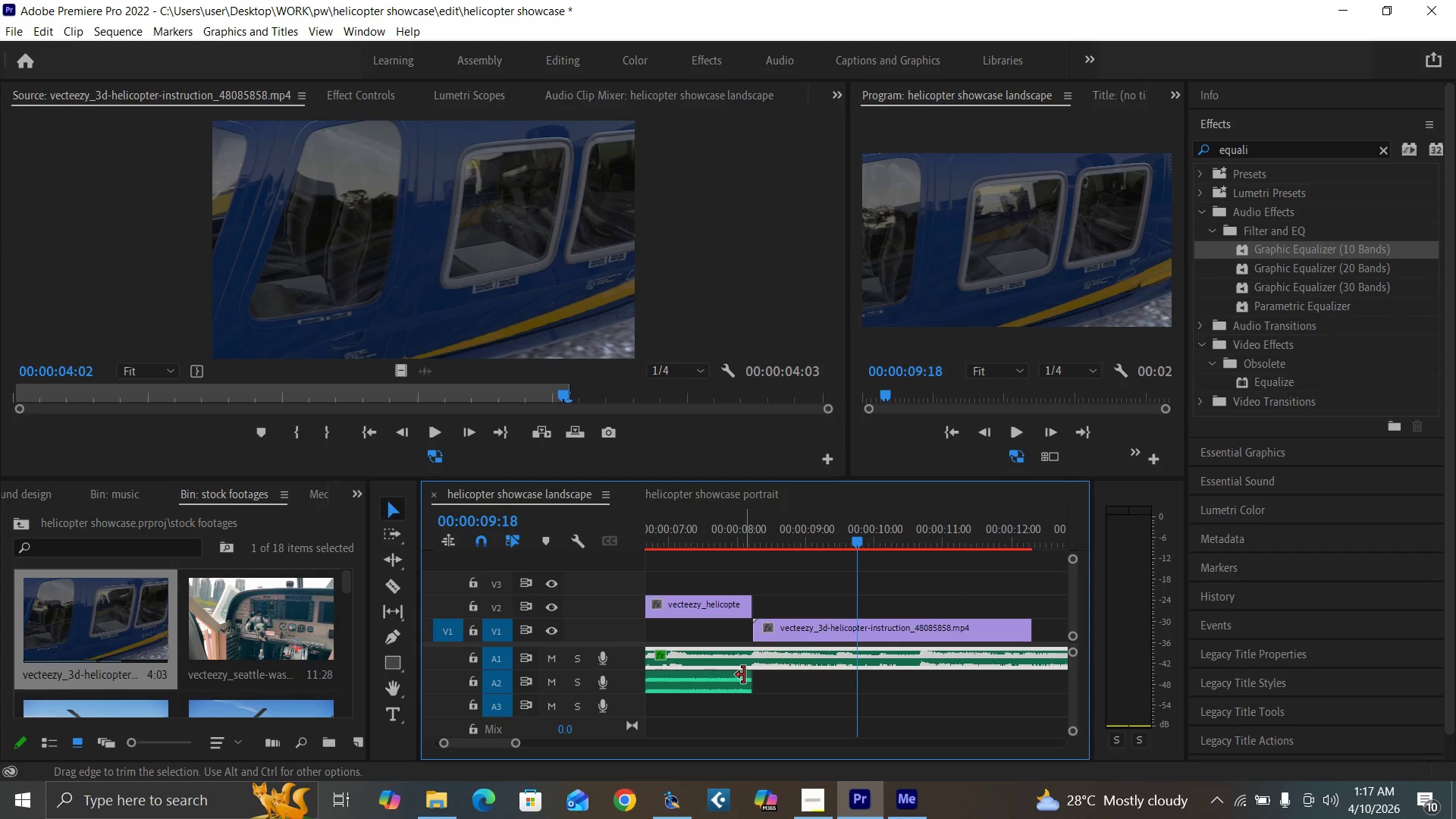 
left_click_drag(start_coordinate=[748, 676], to_coordinate=[765, 682])
 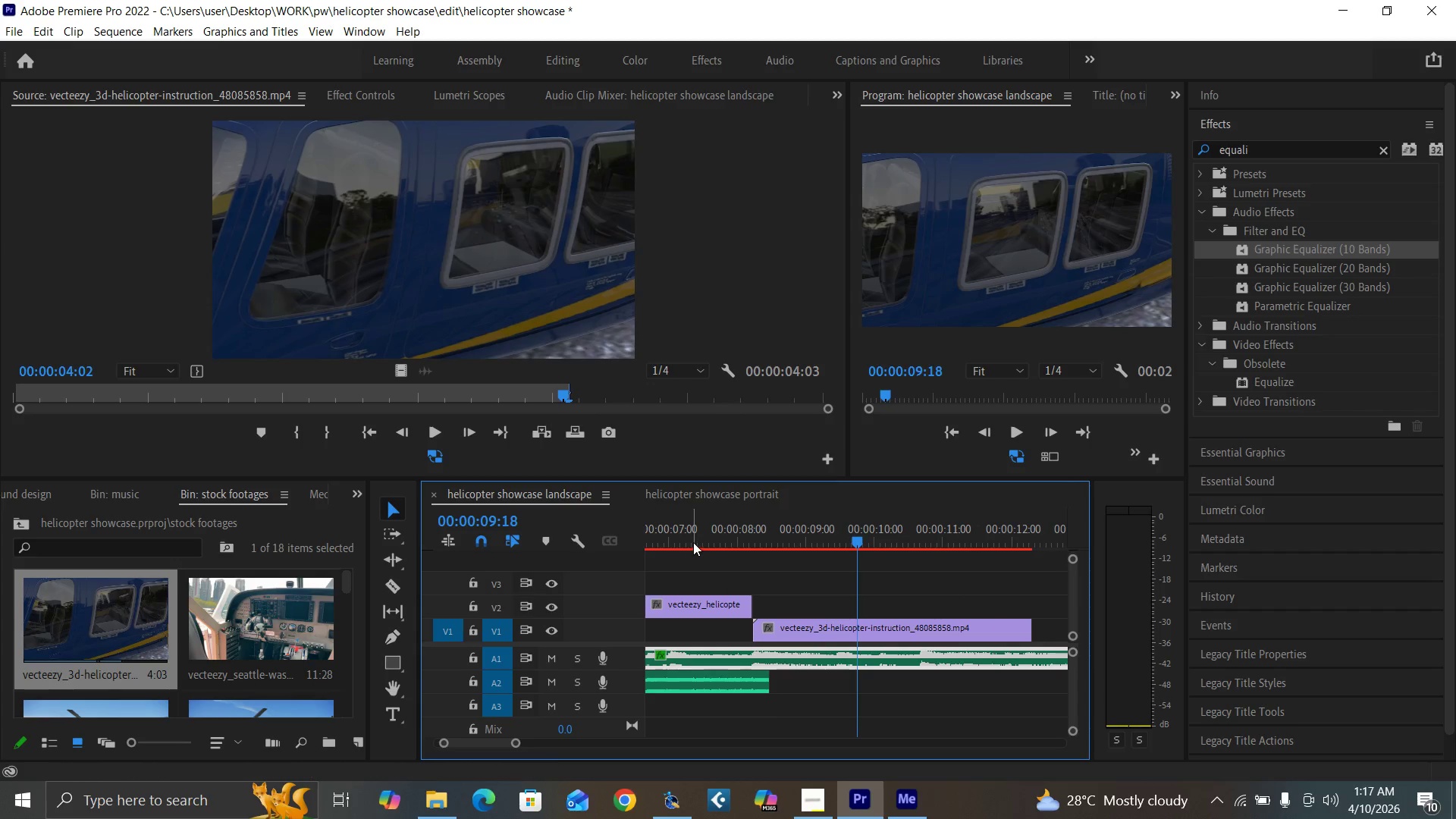 
left_click([698, 538])
 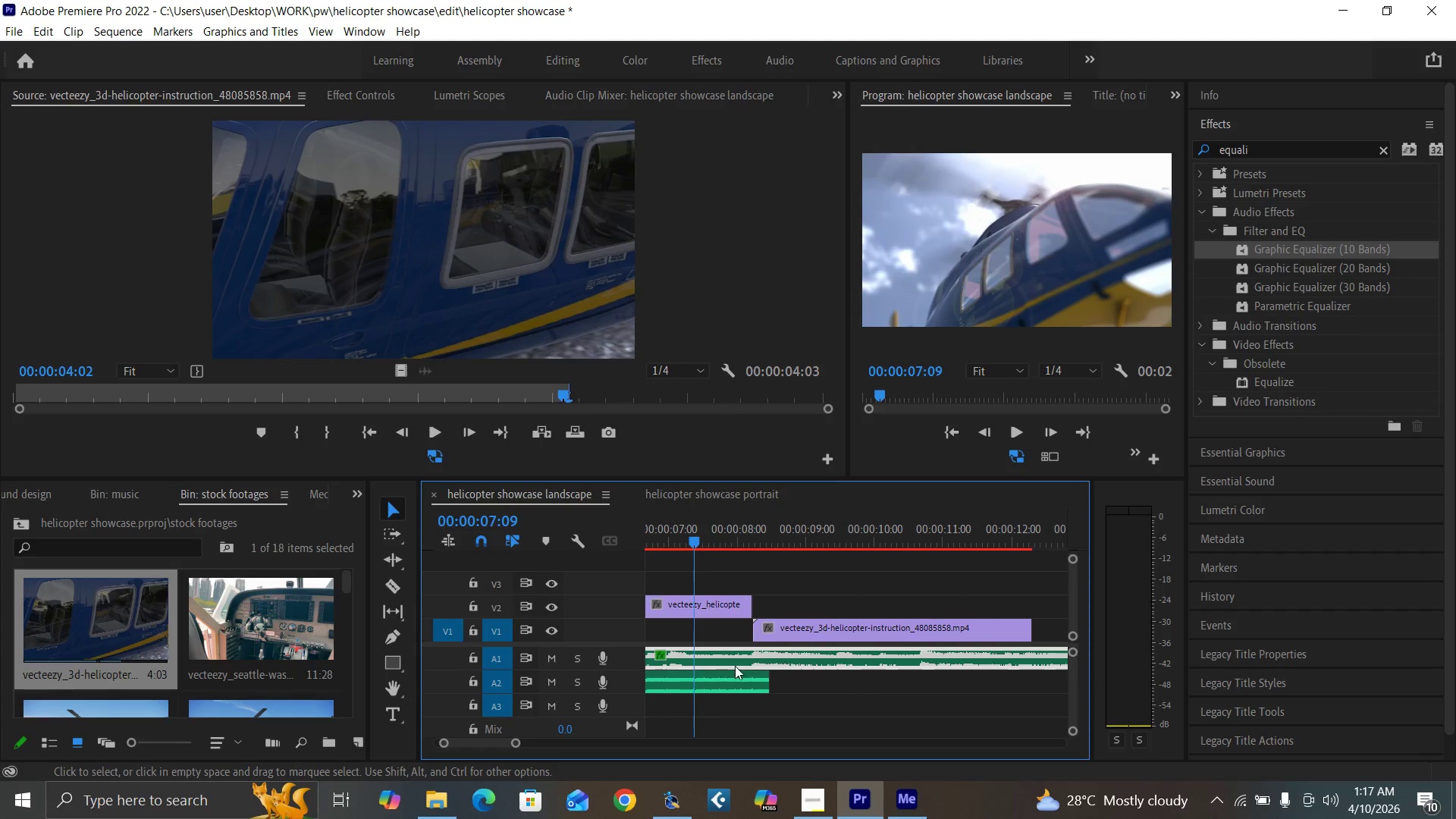 
left_click([735, 673])
 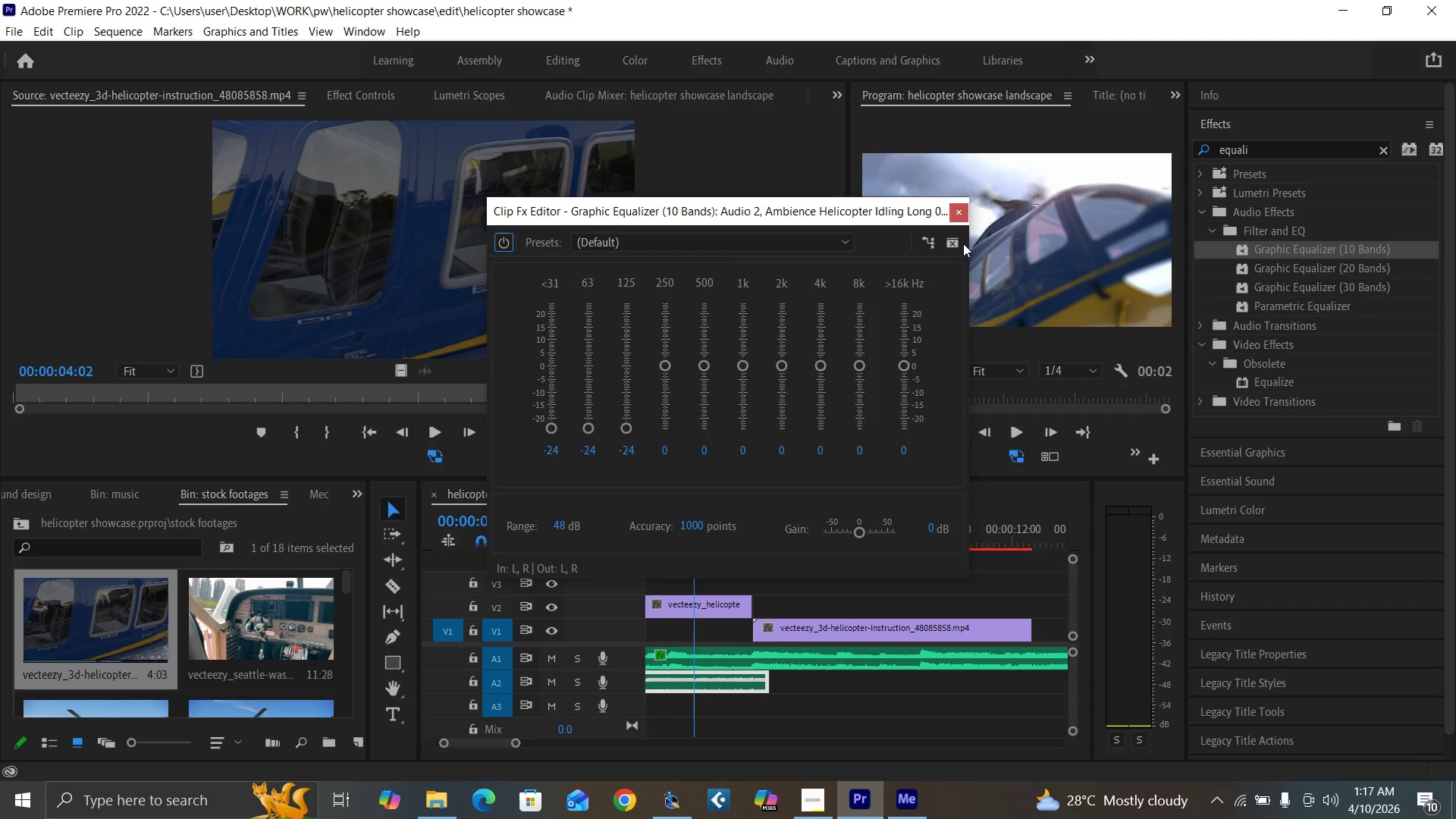 
left_click([952, 213])
 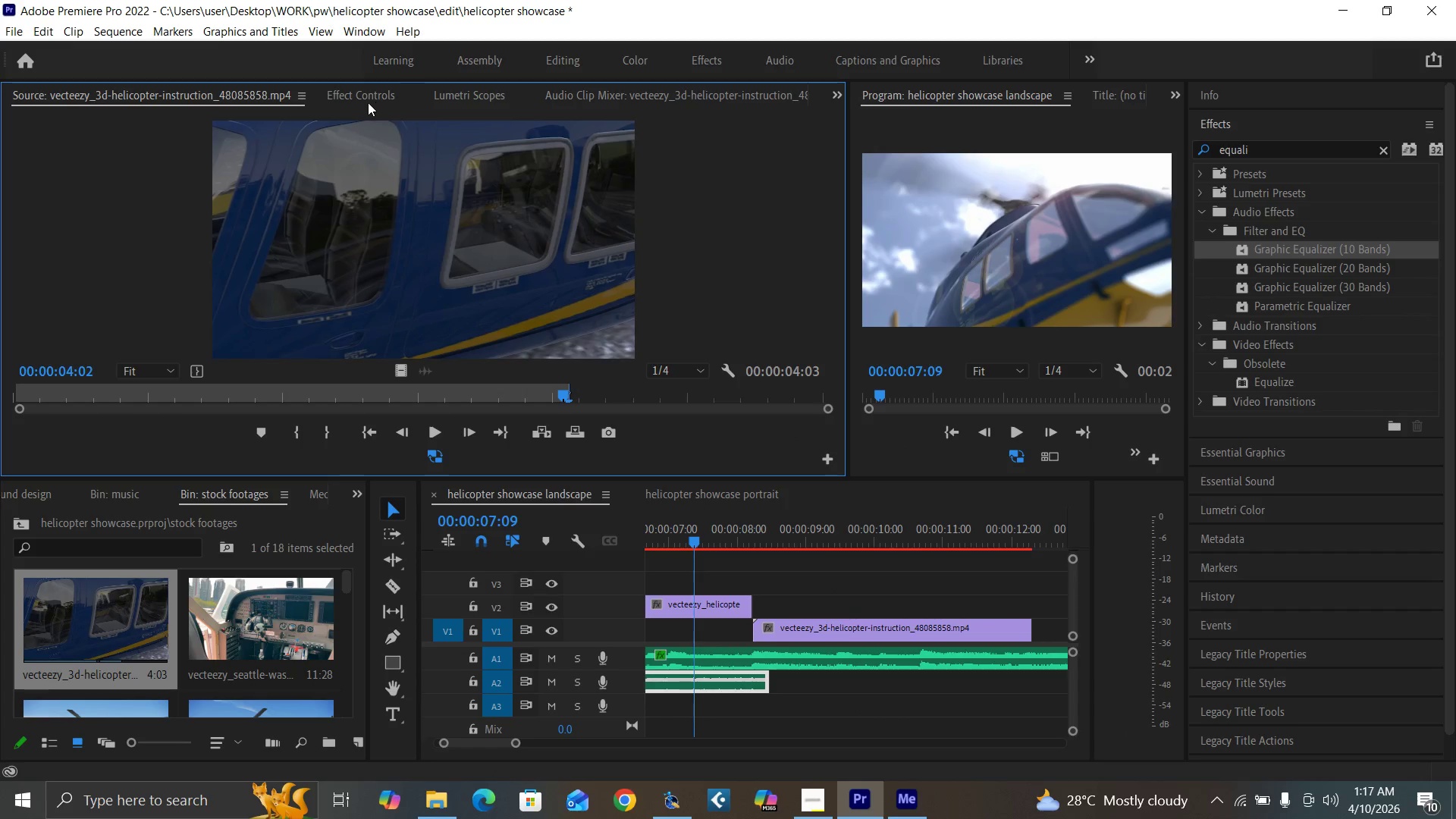 
left_click([361, 99])
 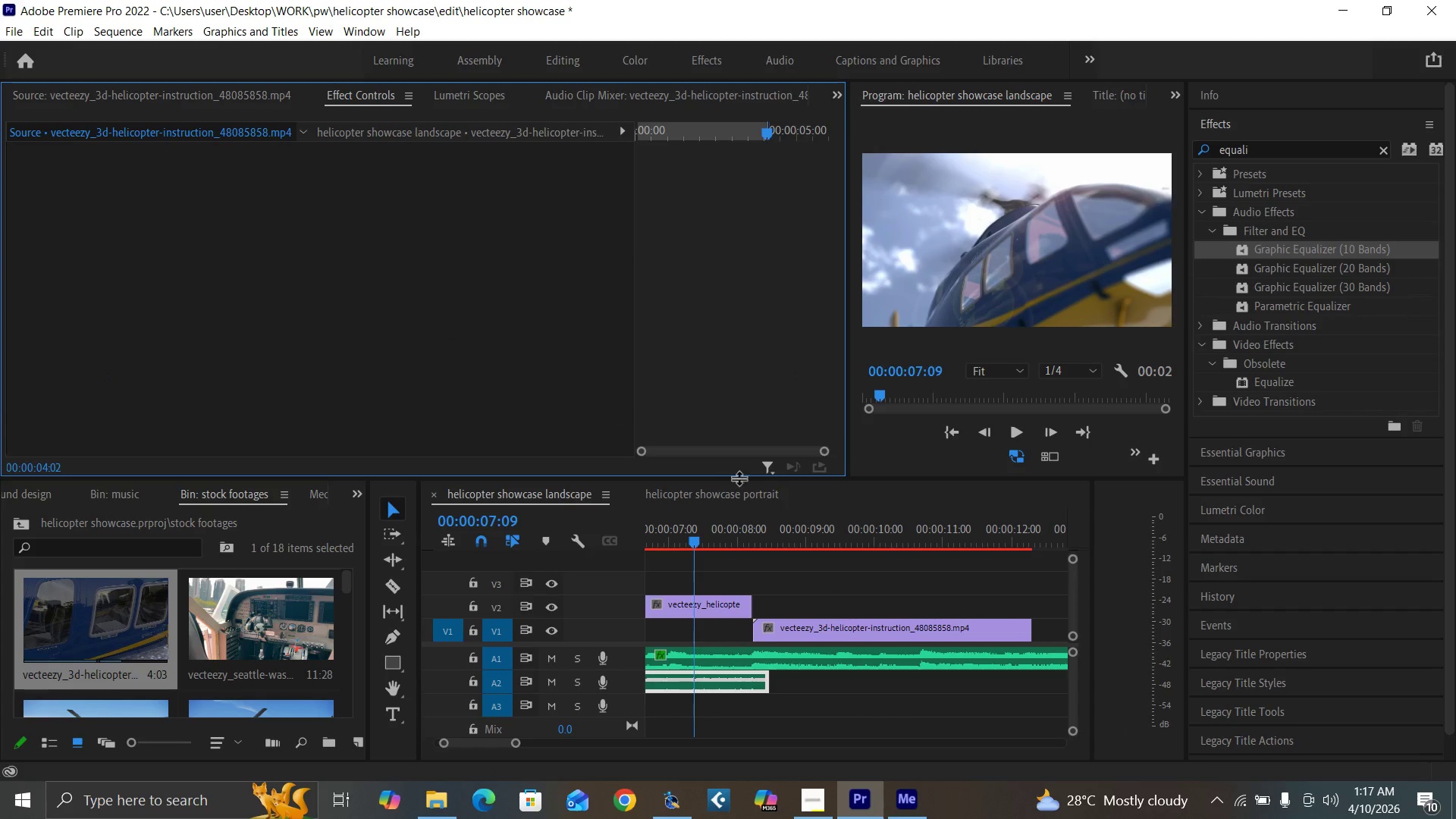 
left_click([804, 582])
 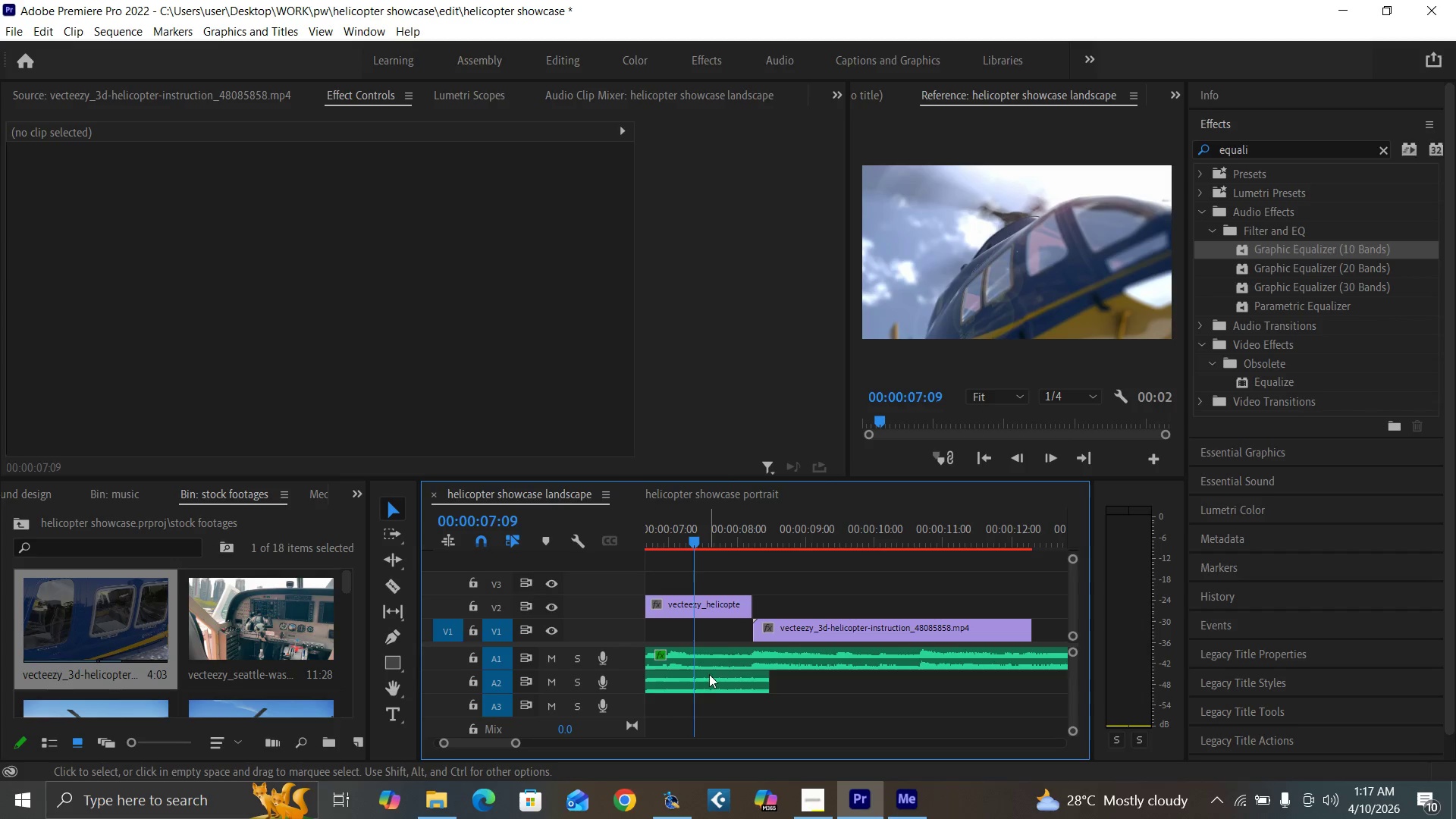 
left_click([712, 682])
 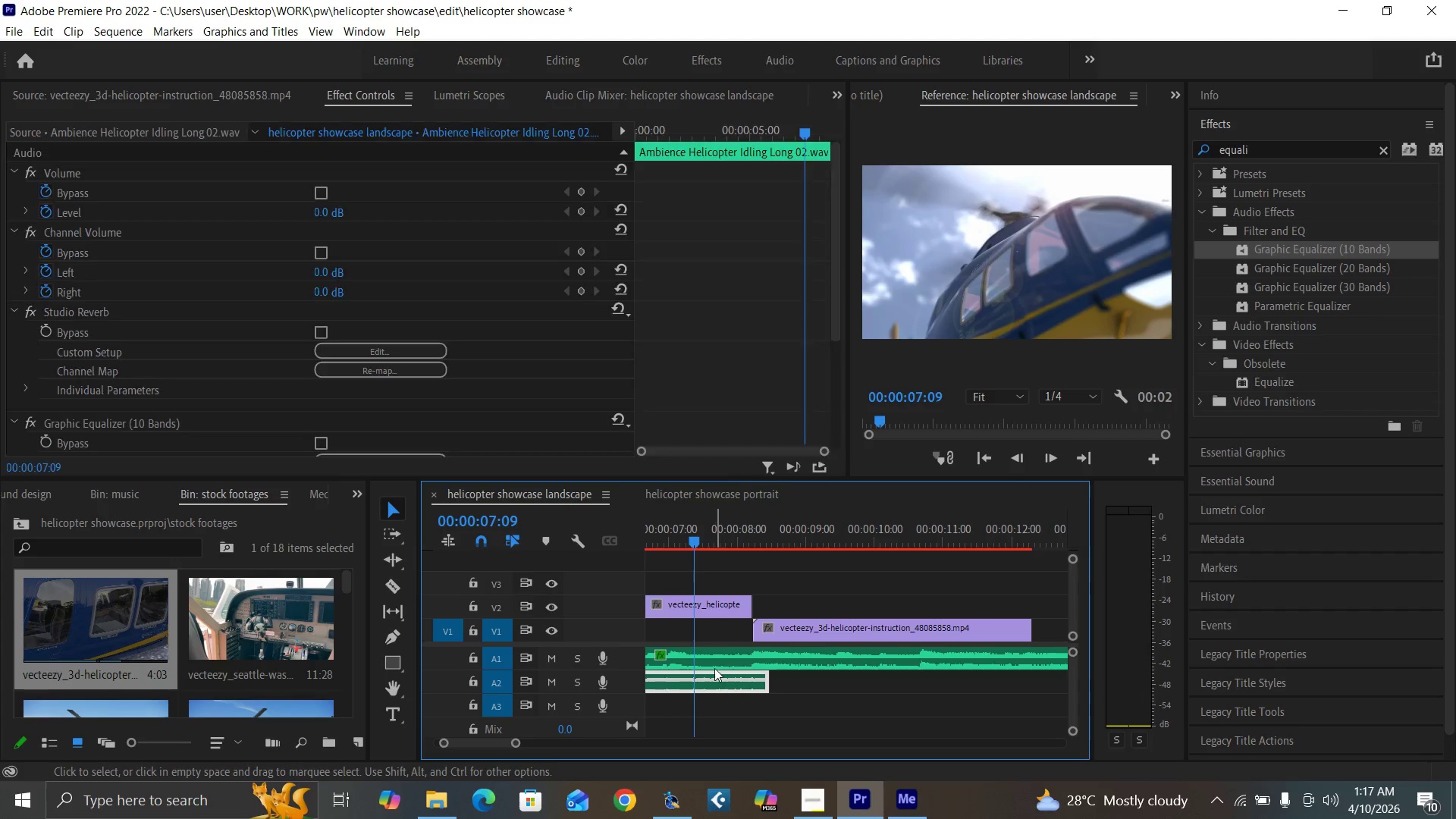 
key(Space)
 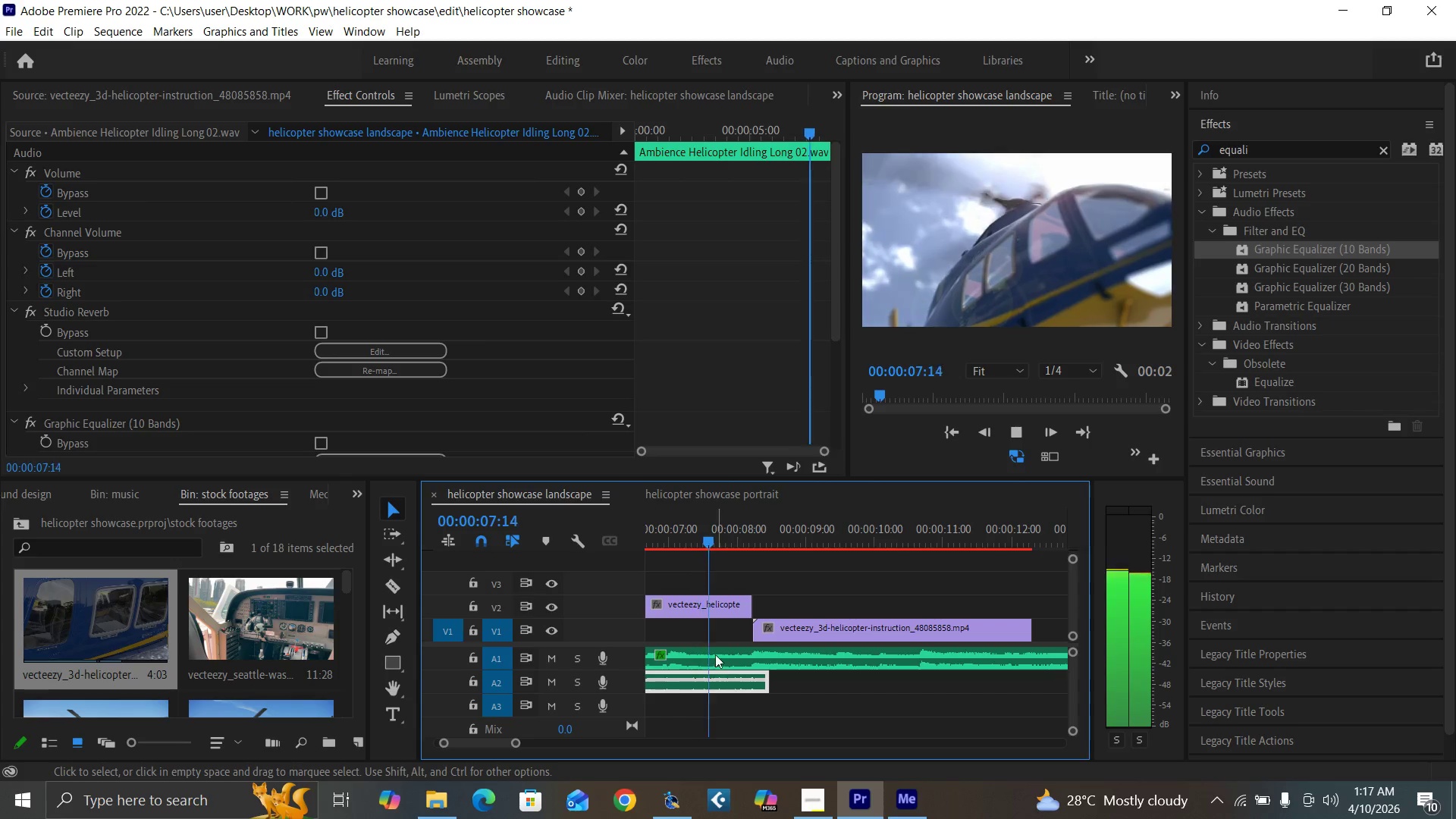 
key(Space)
 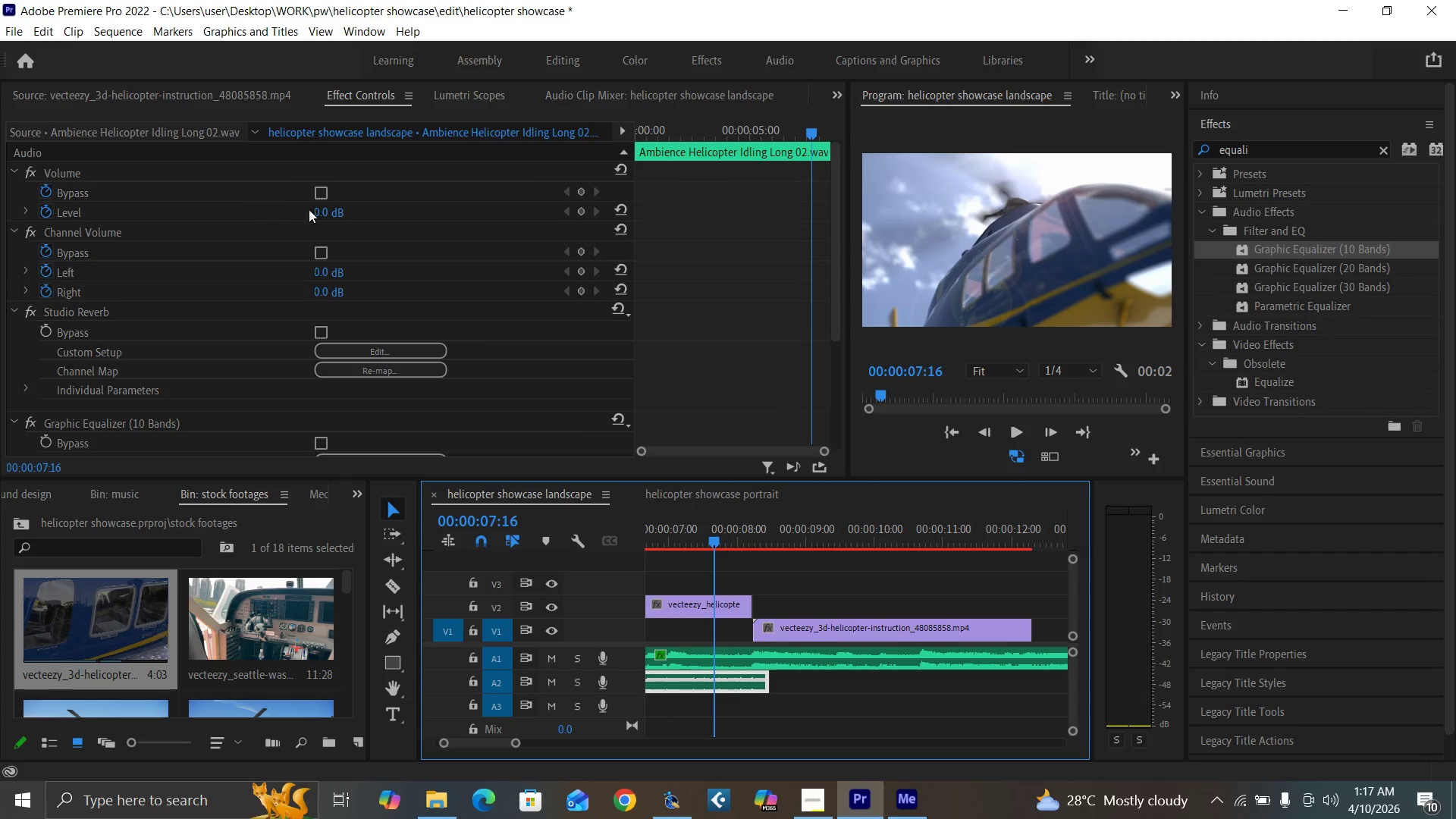 
left_click([324, 211])
 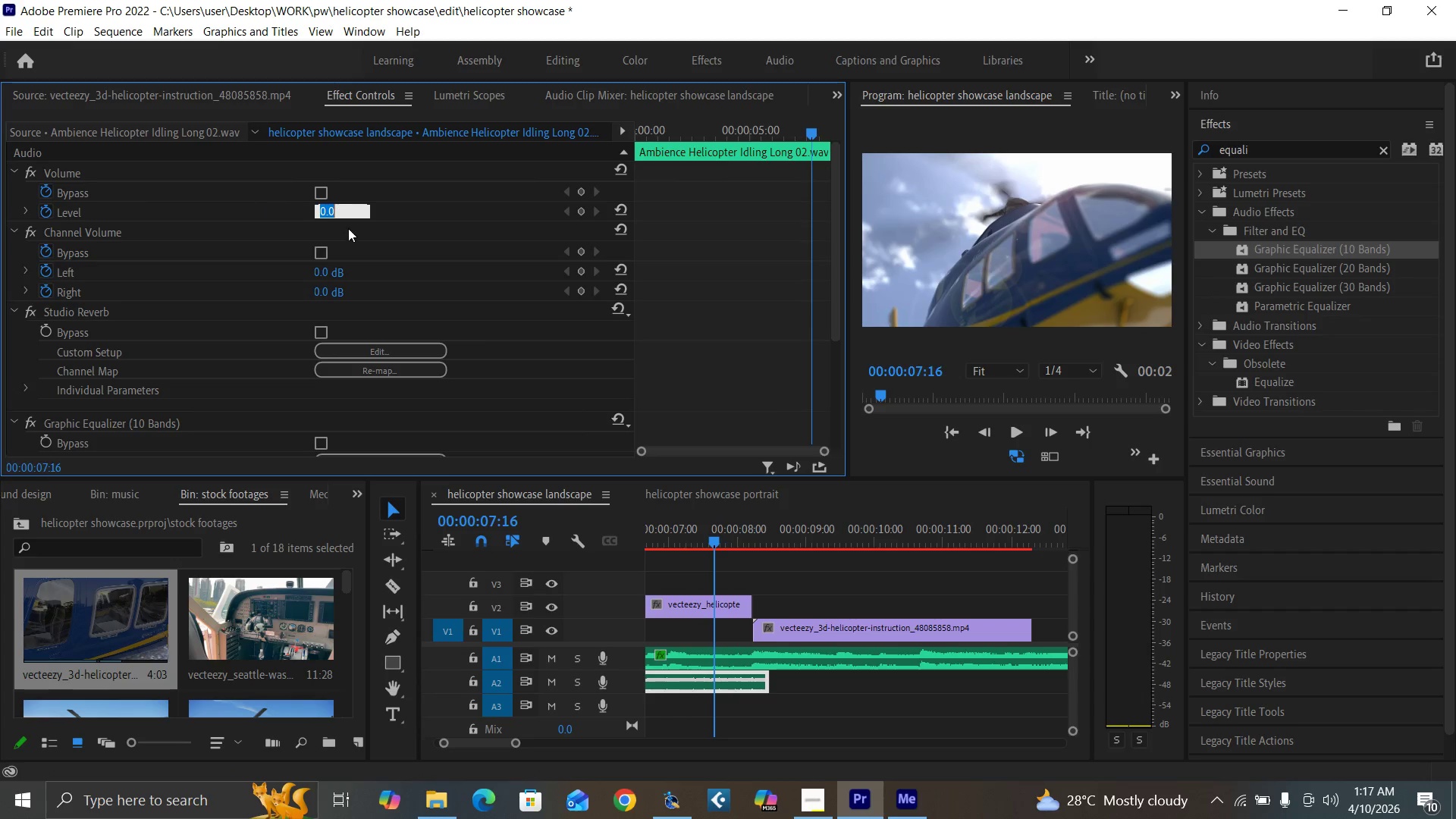 
key(0)
 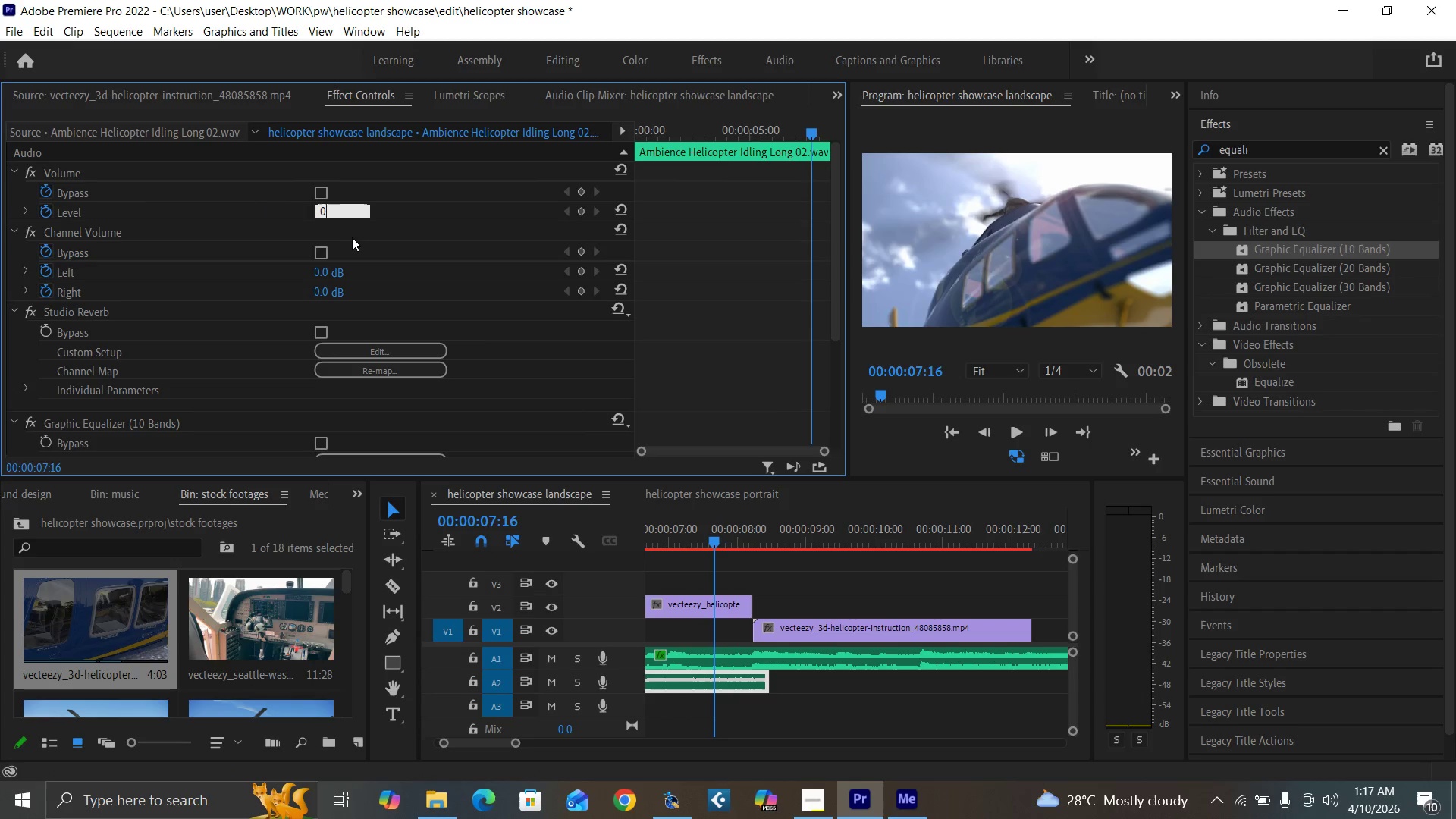 
key(Enter)
 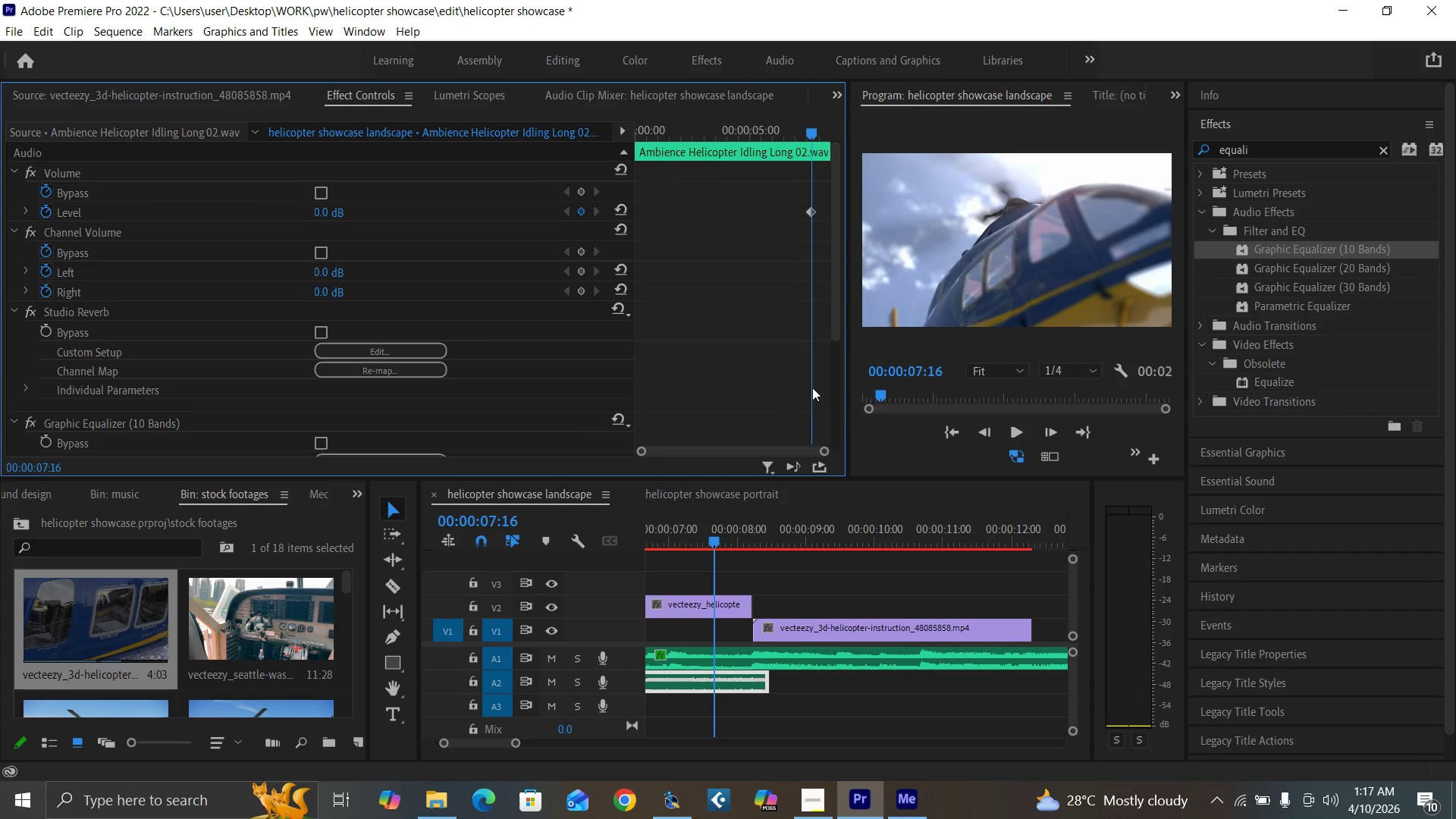 
key(Space)
 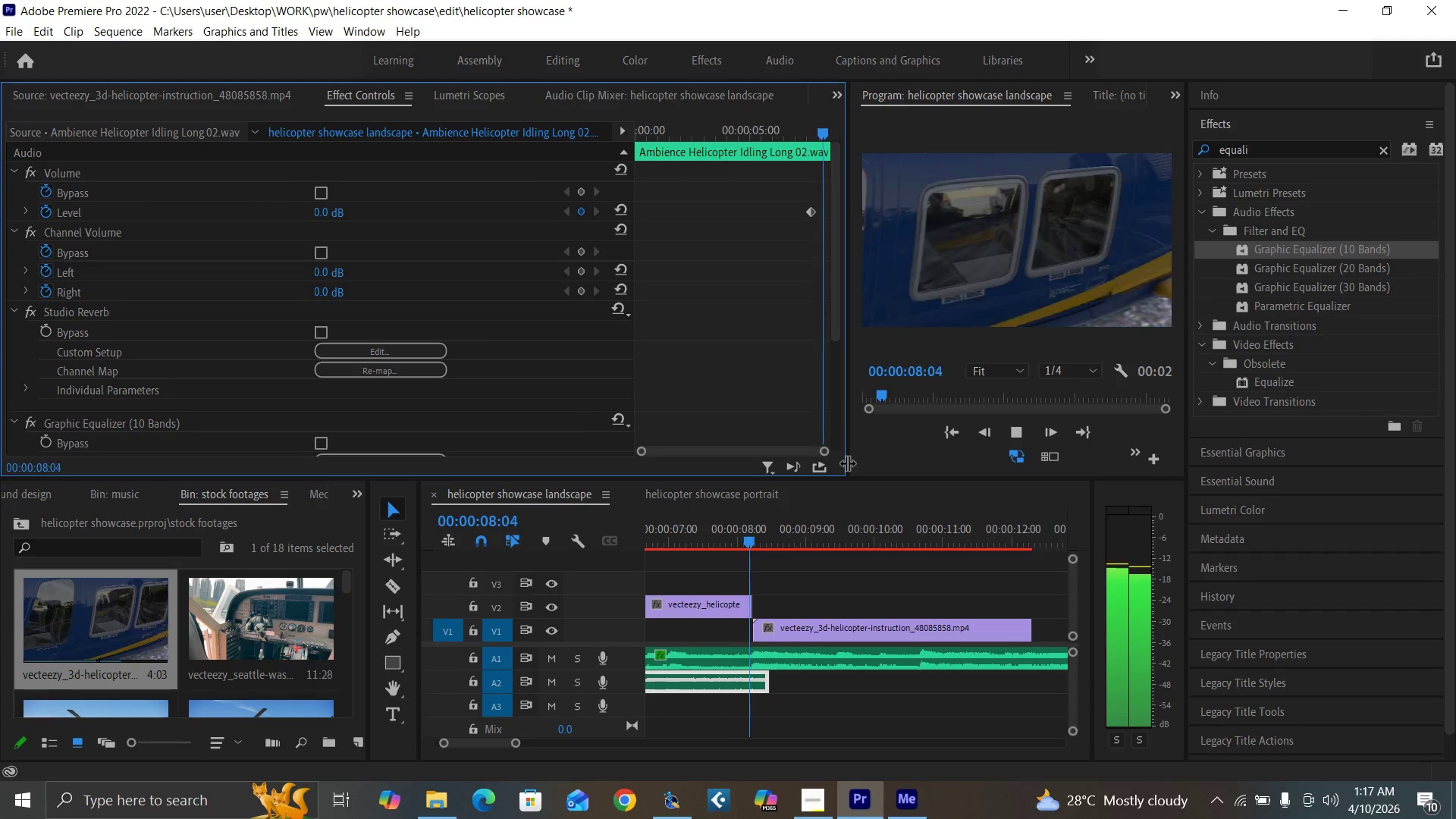 
key(Space)
 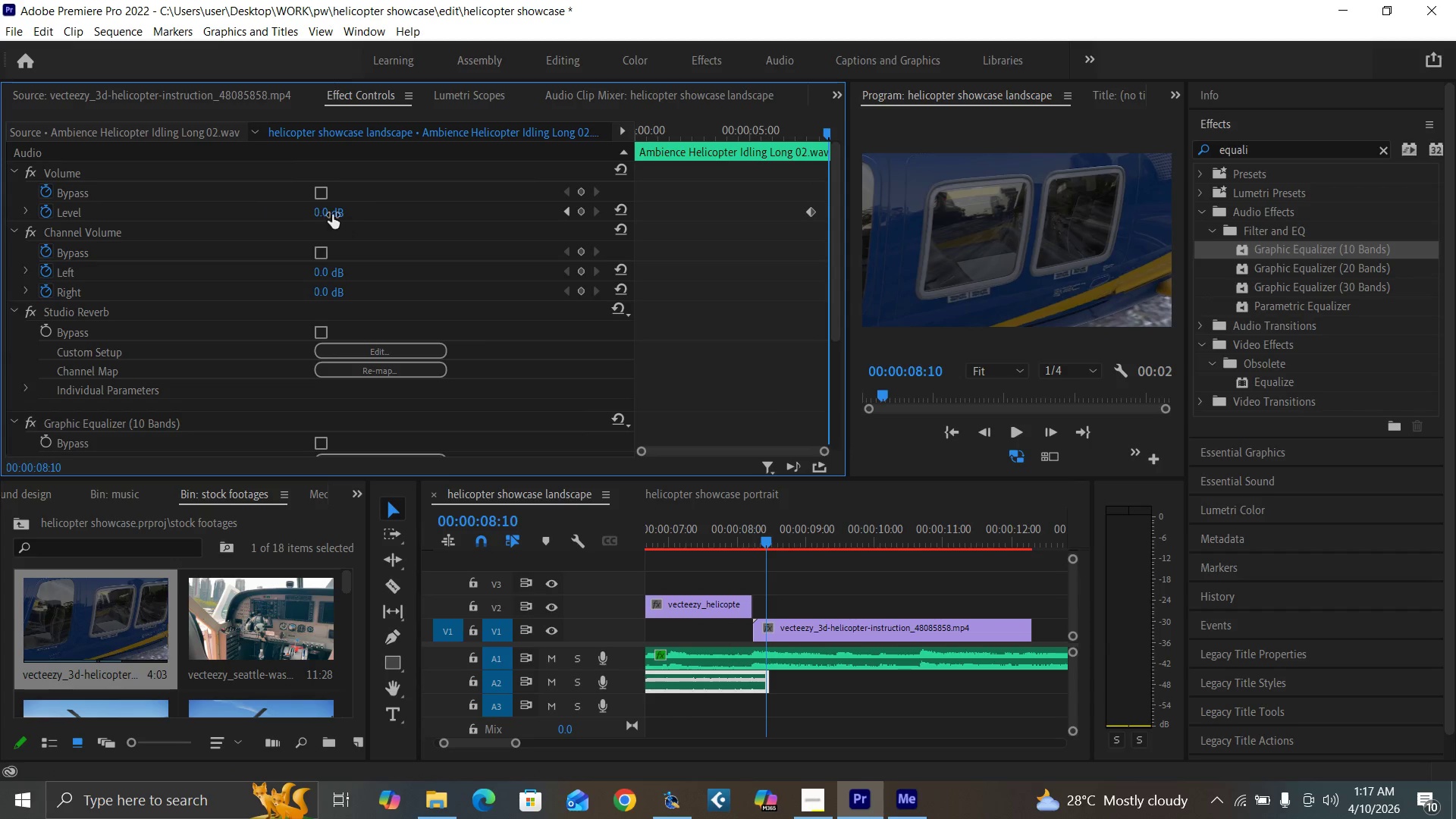 
left_click([324, 209])
 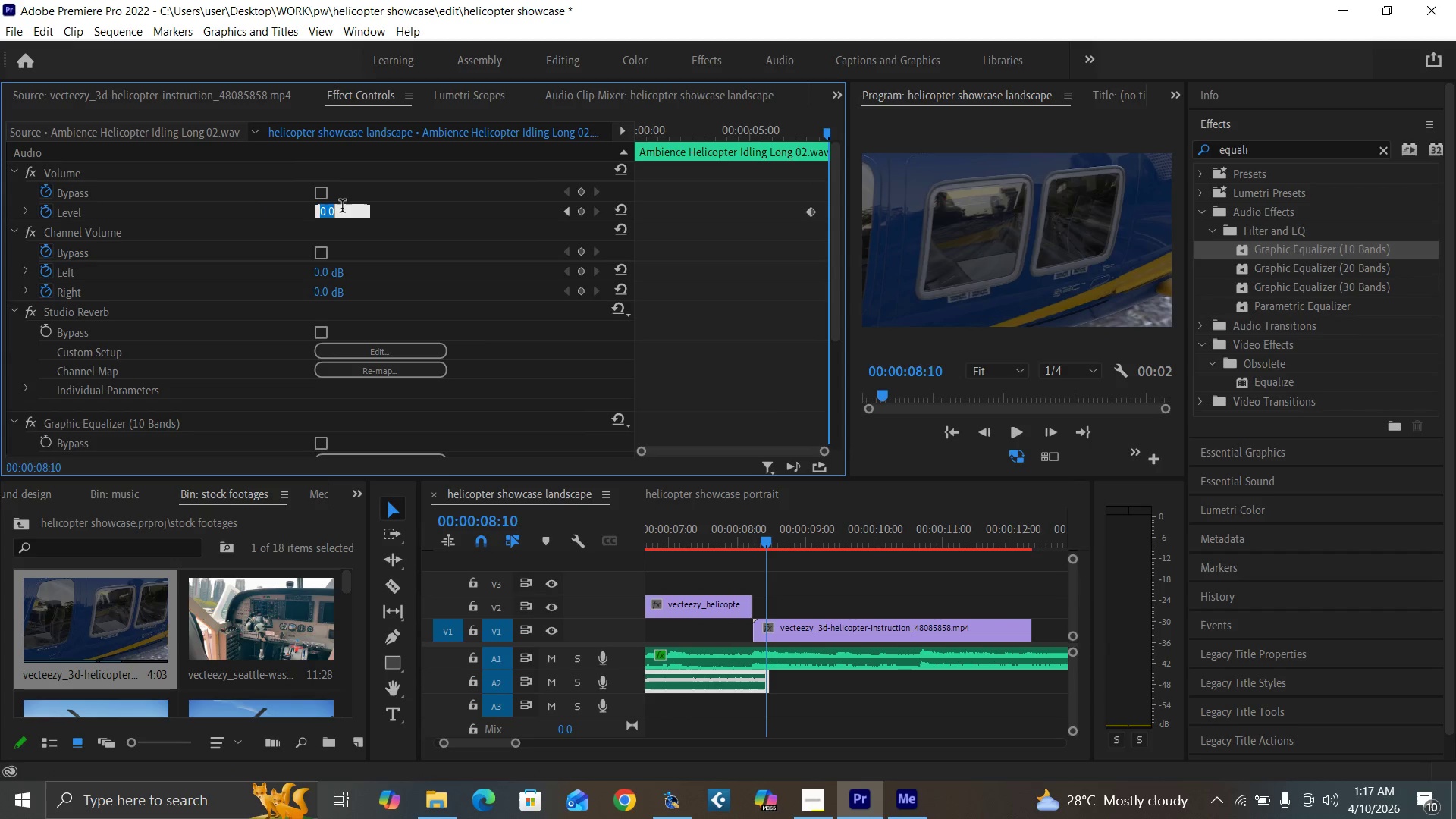 
type(-60)
 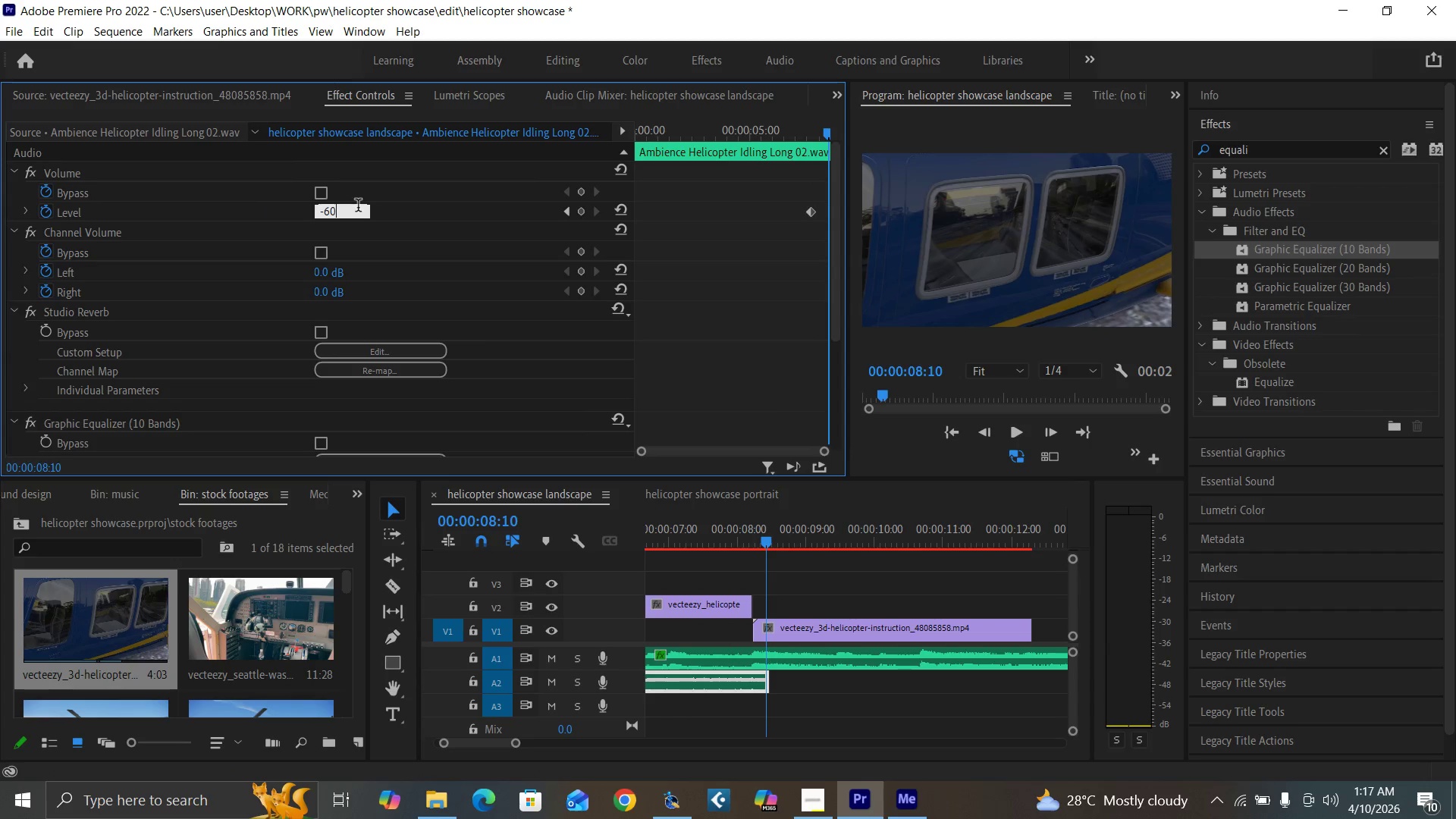 
key(Enter)
 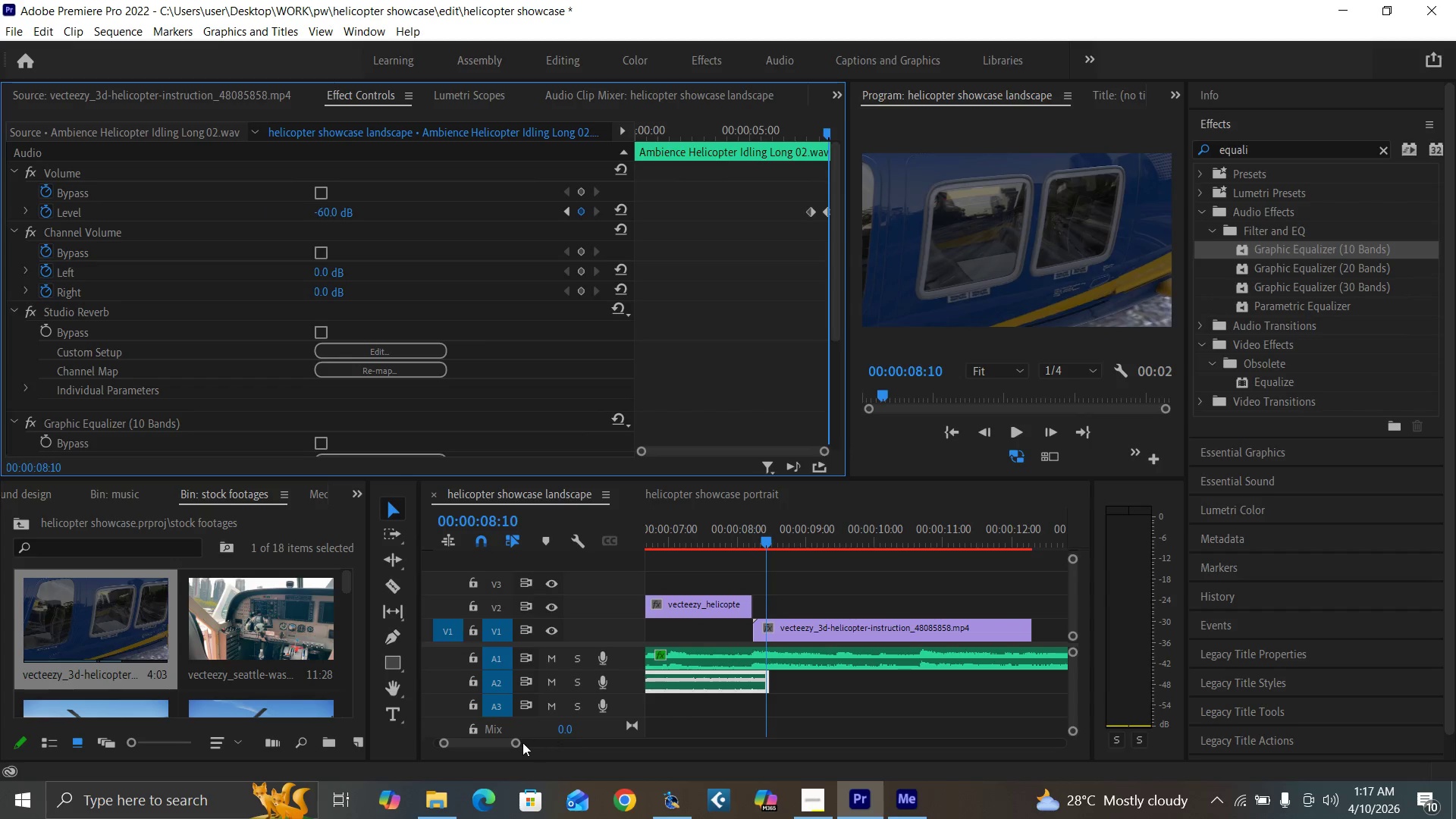 
left_click_drag(start_coordinate=[517, 742], to_coordinate=[541, 752])
 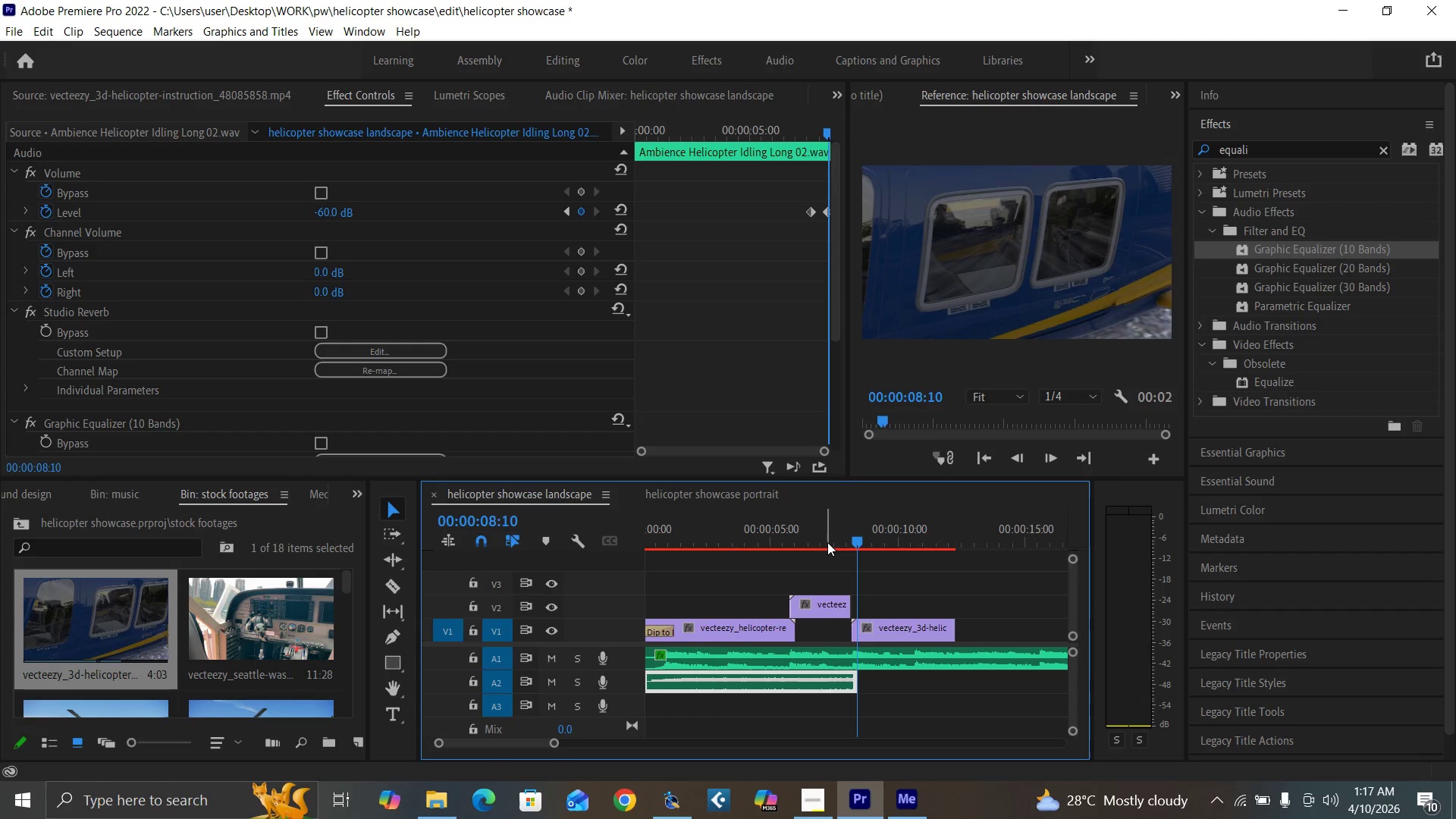 
left_click([824, 531])
 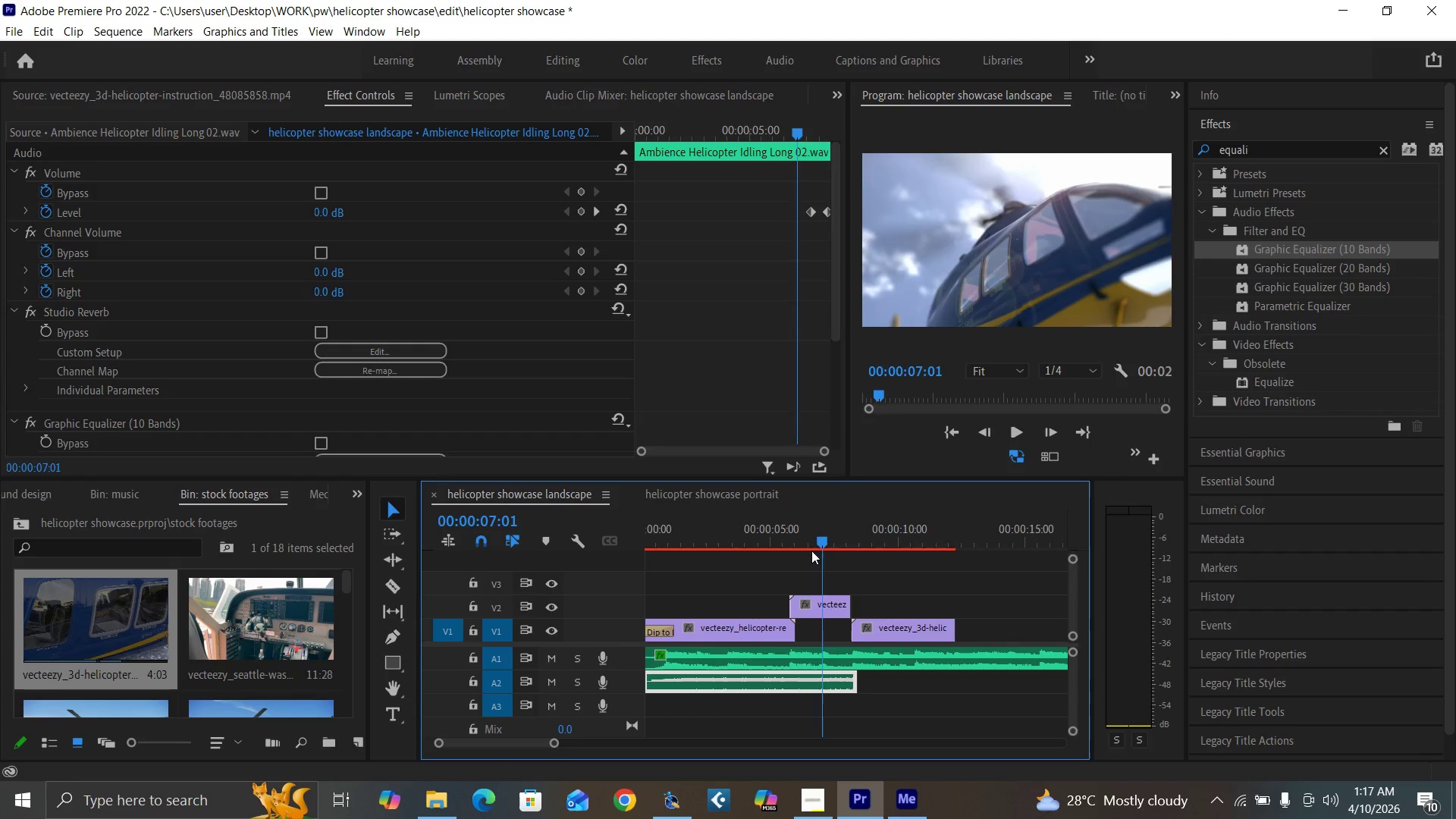 
key(Space)
 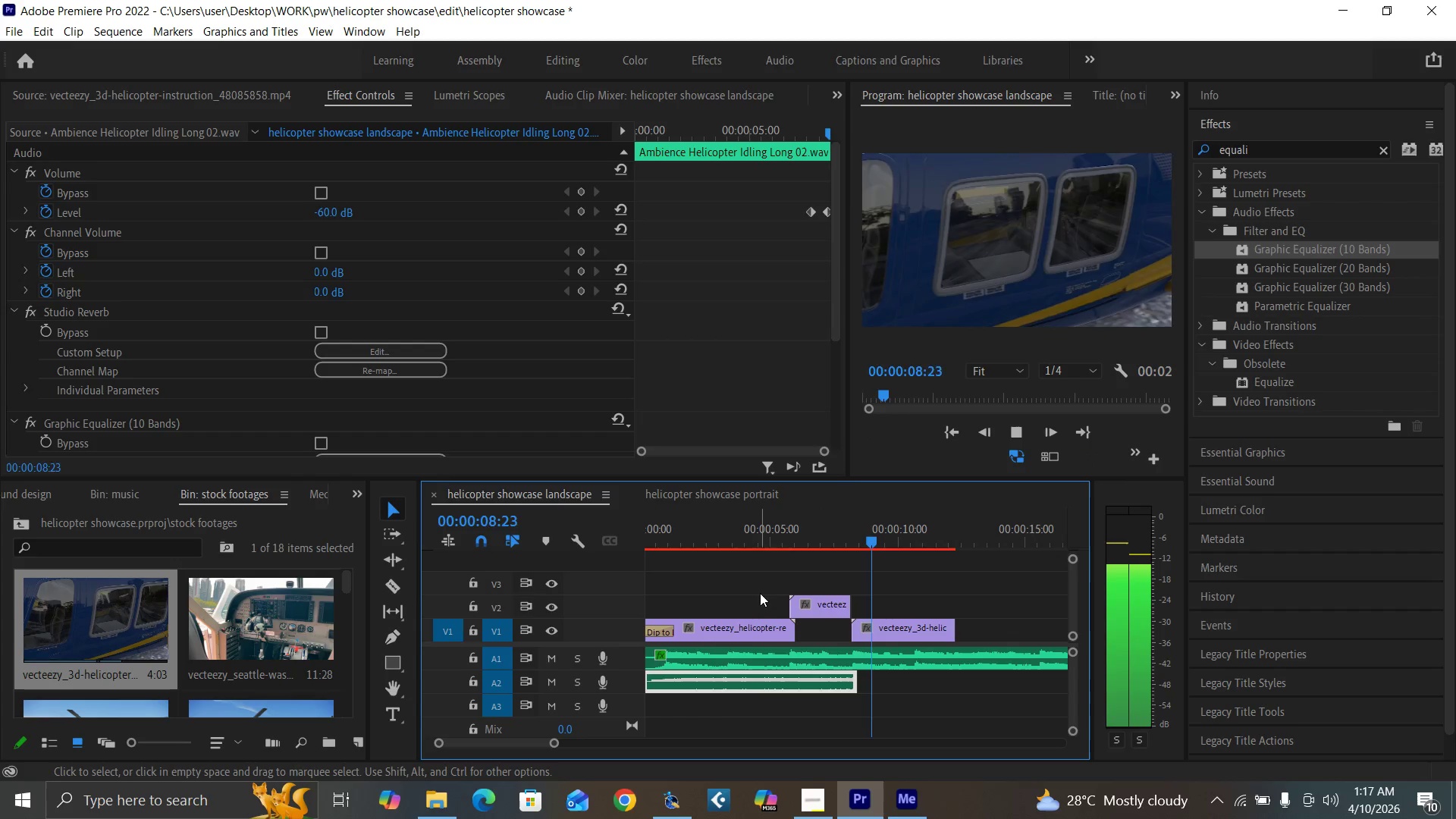 
left_click([788, 536])
 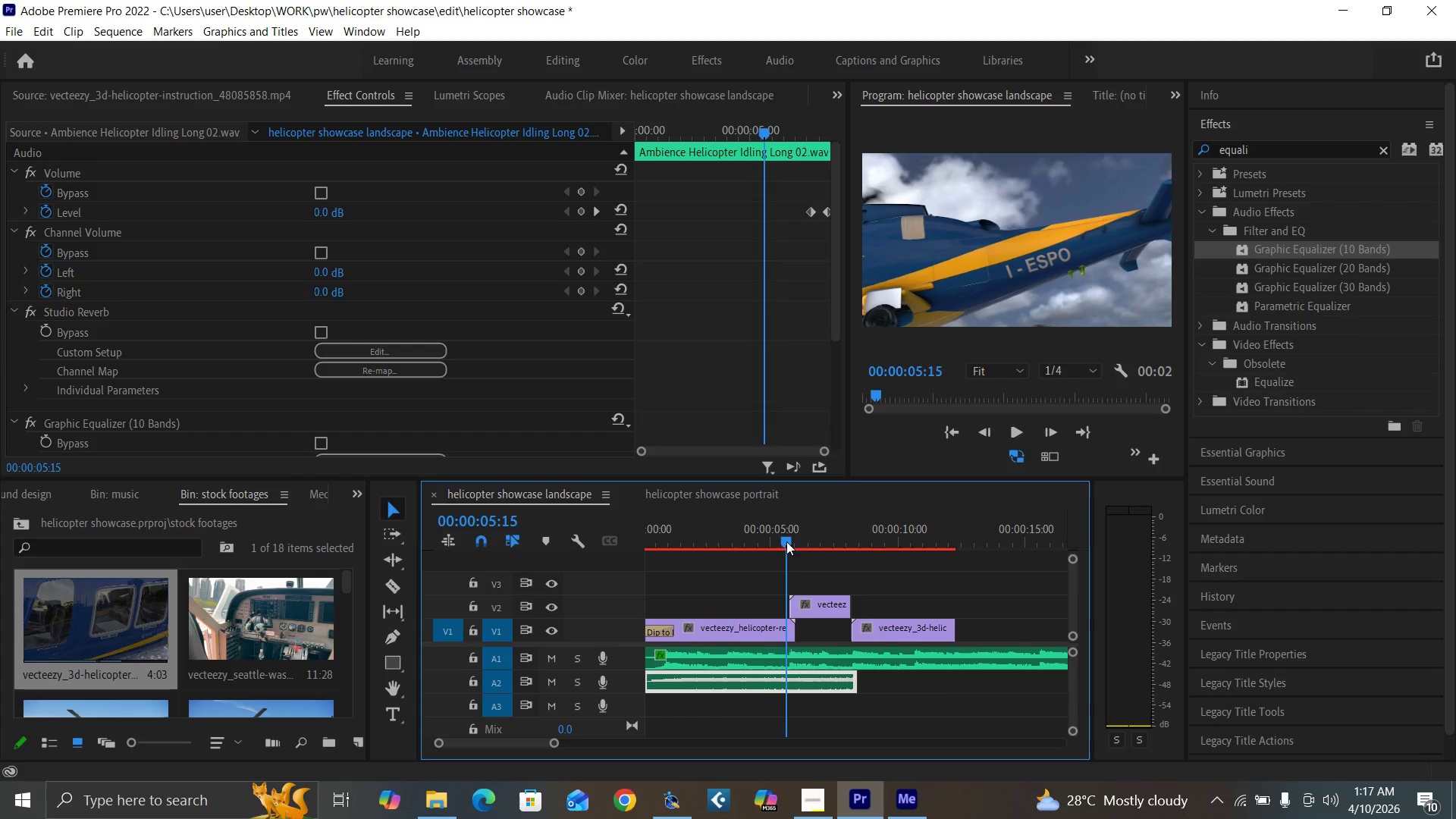 
key(Space)
 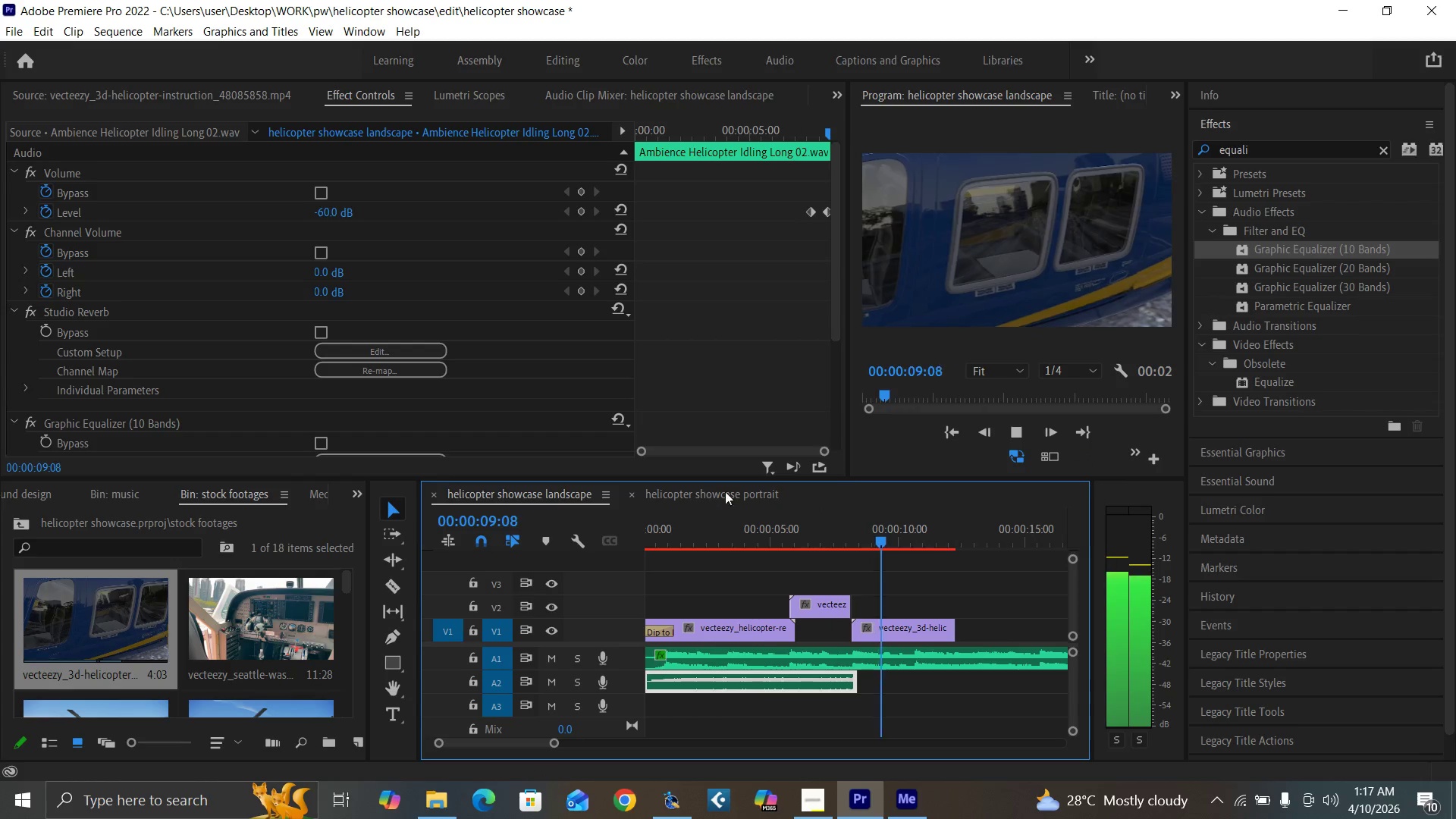 
wait(5.06)
 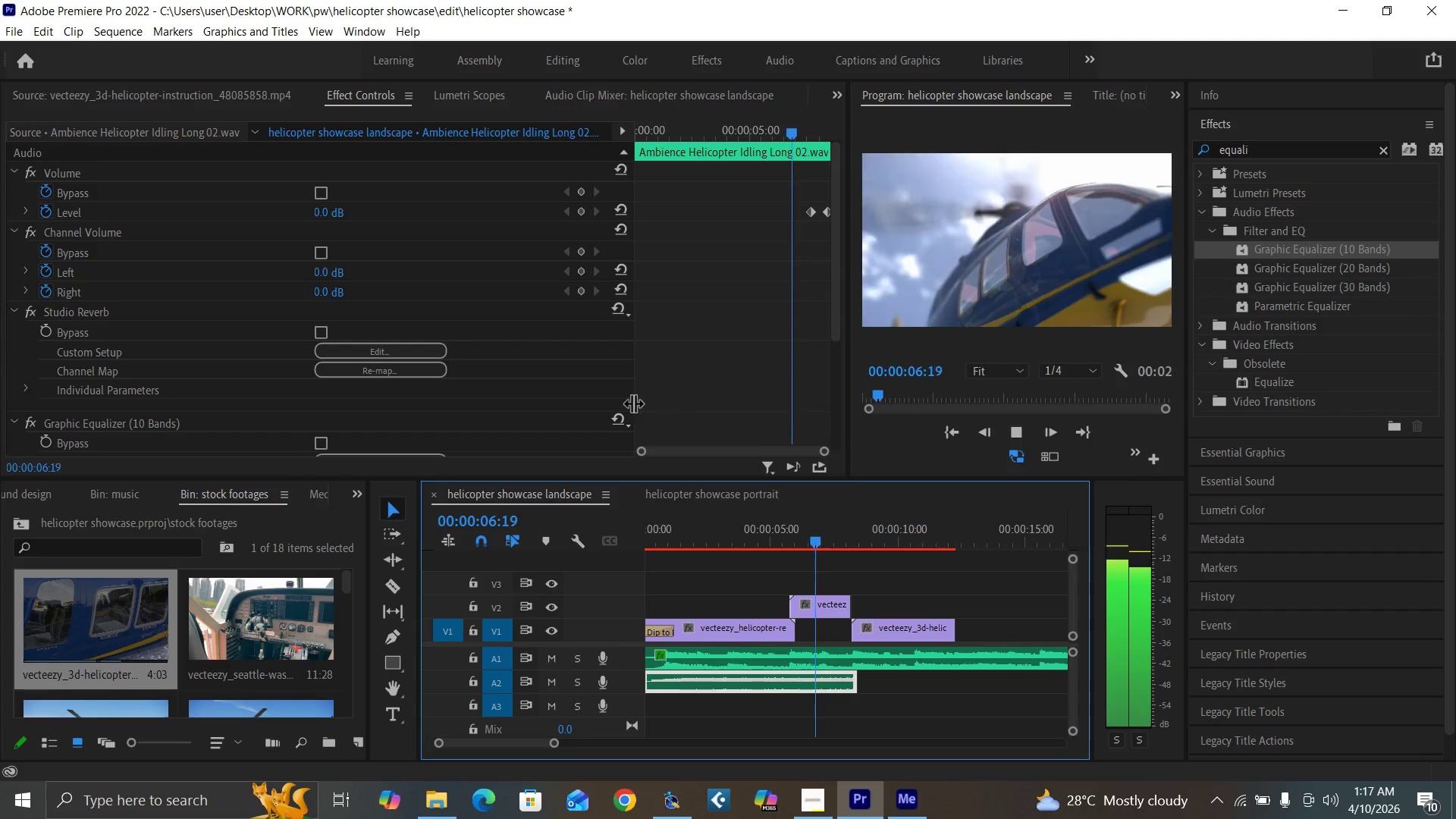 
key(Space)
 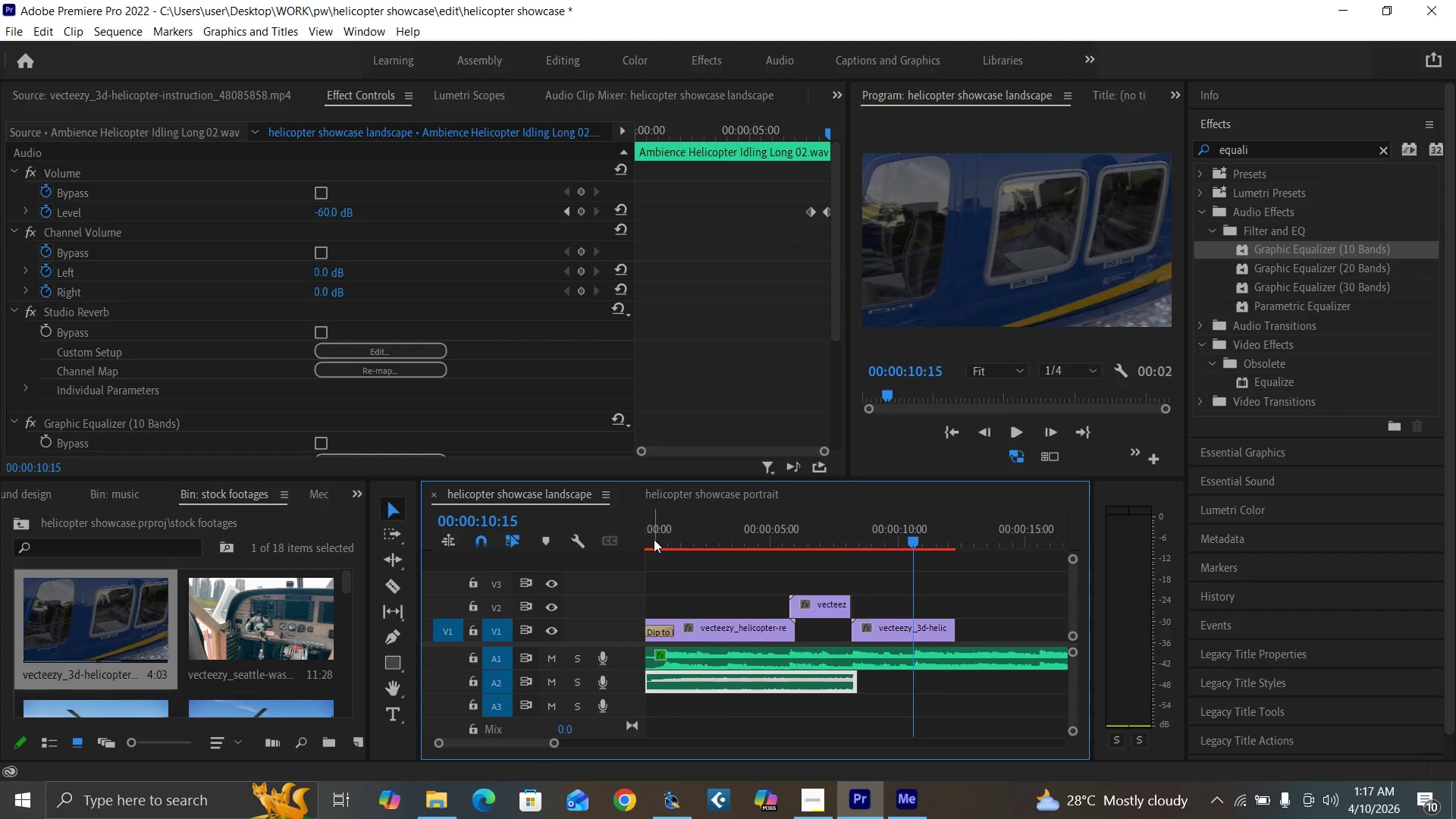 
left_click_drag(start_coordinate=[654, 539], to_coordinate=[616, 566])
 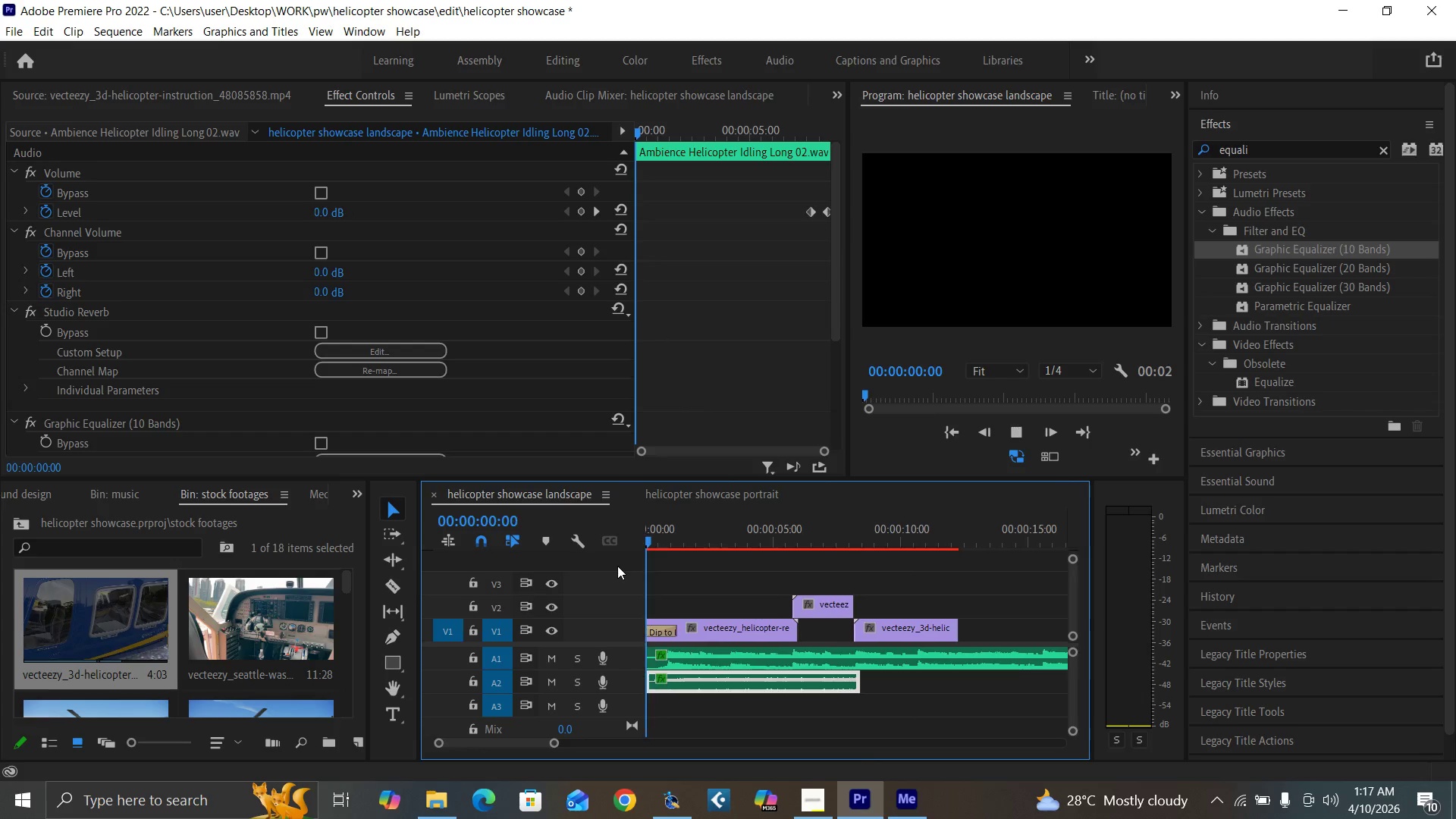 
key(Space)
 